 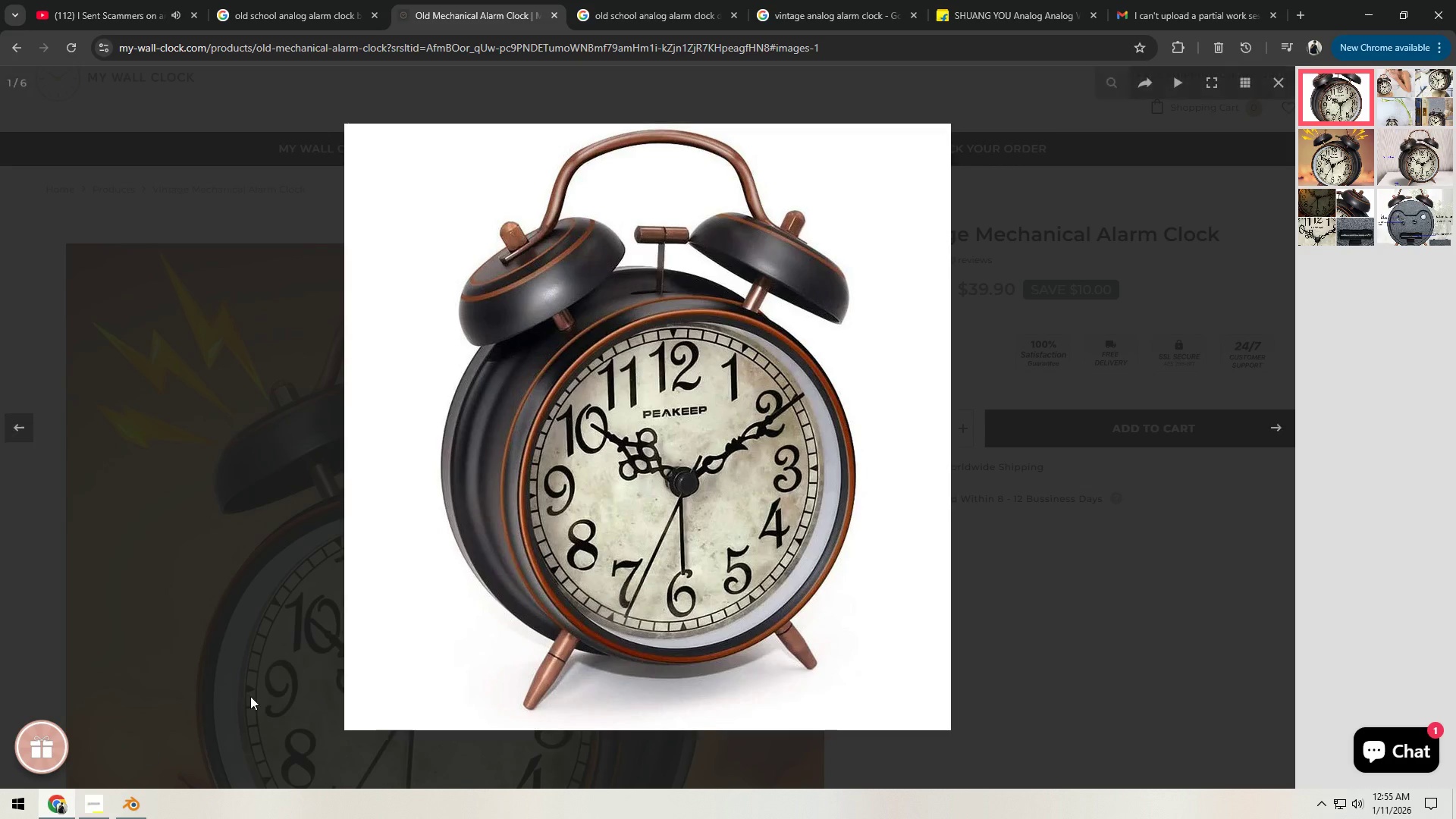 
key(Alt+AltLeft)
 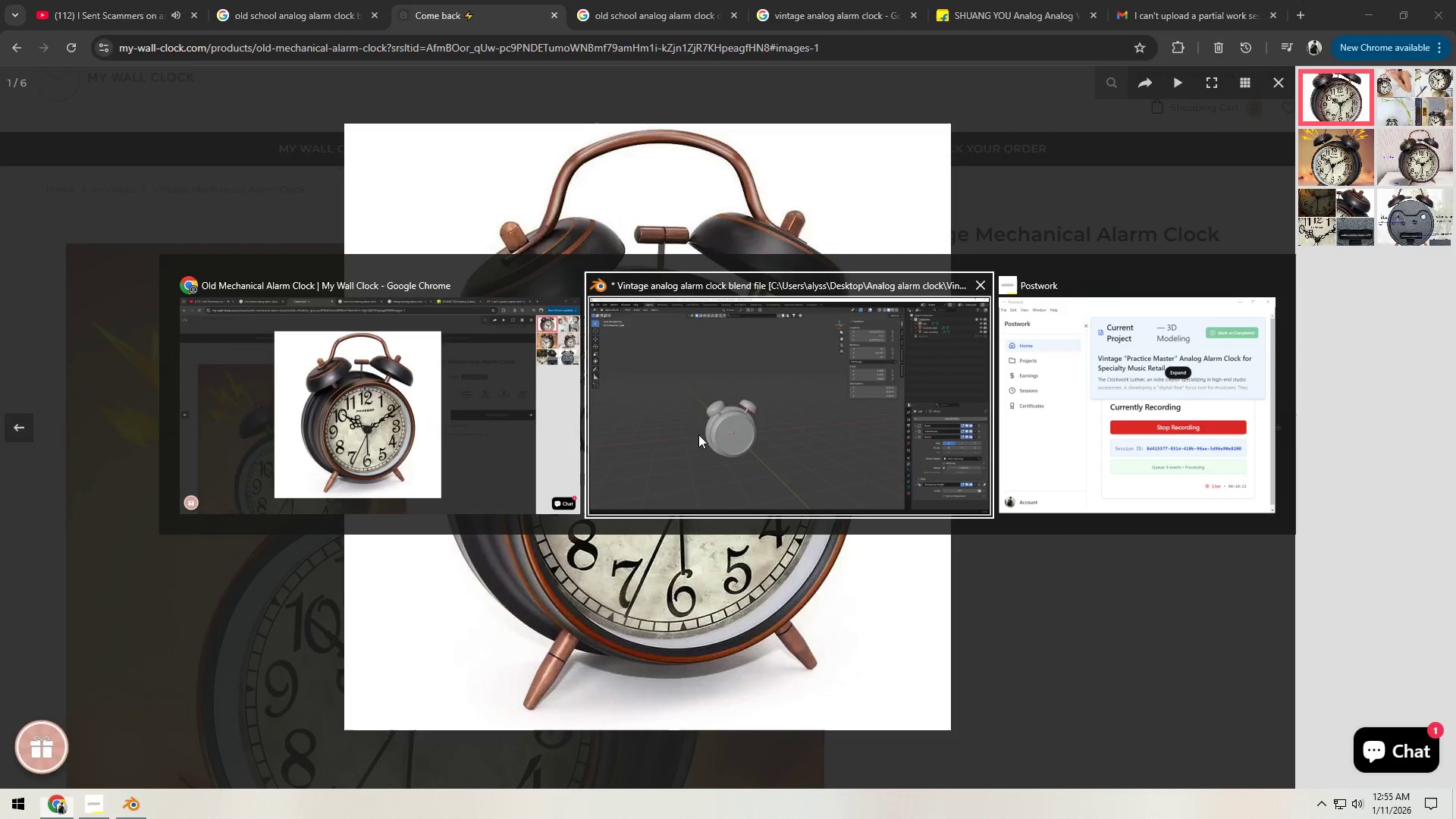 
key(Alt+Tab)
 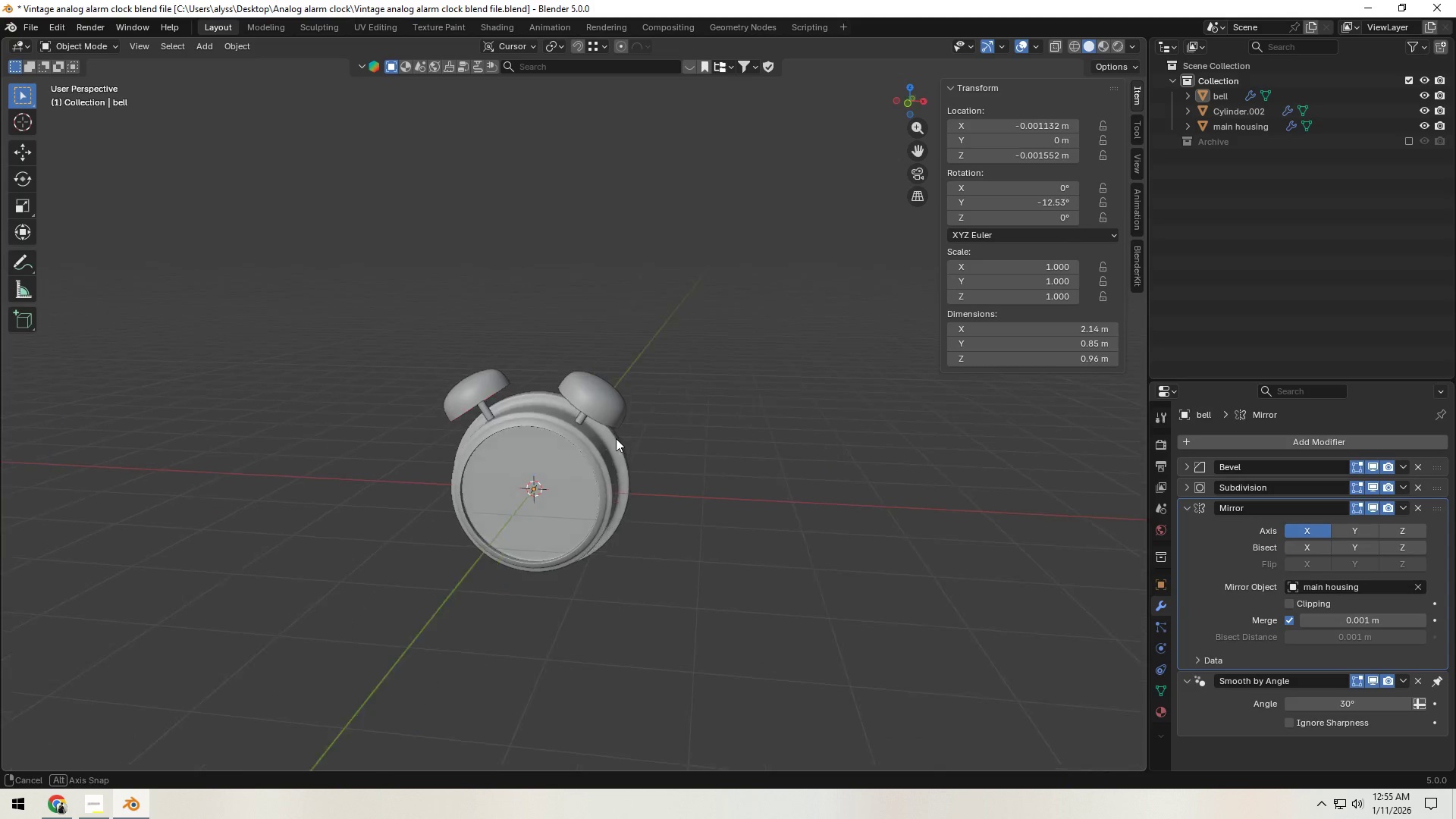 
scroll: coordinate [617, 442], scroll_direction: up, amount: 8.0
 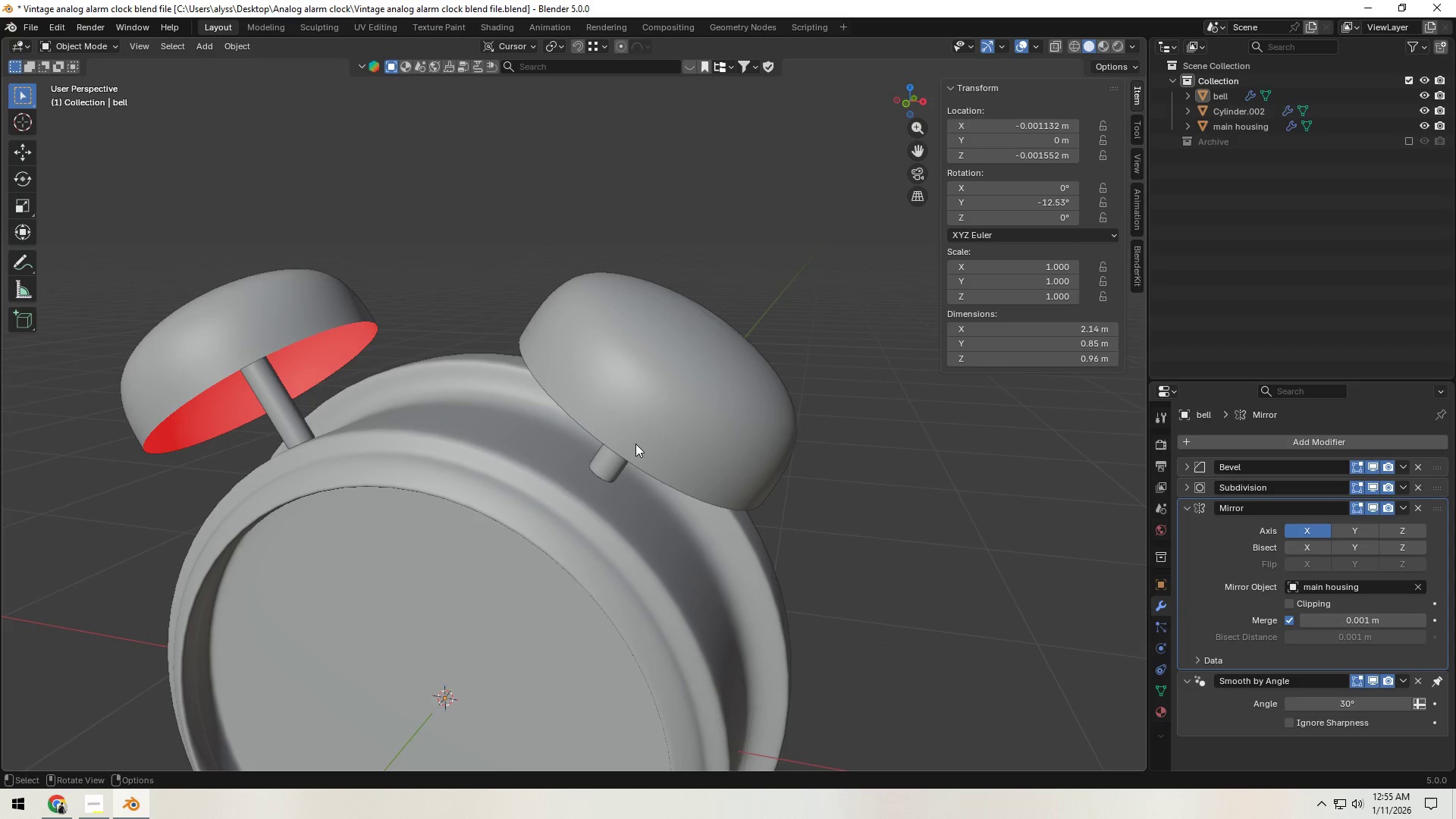 
key(Alt+AltLeft)
 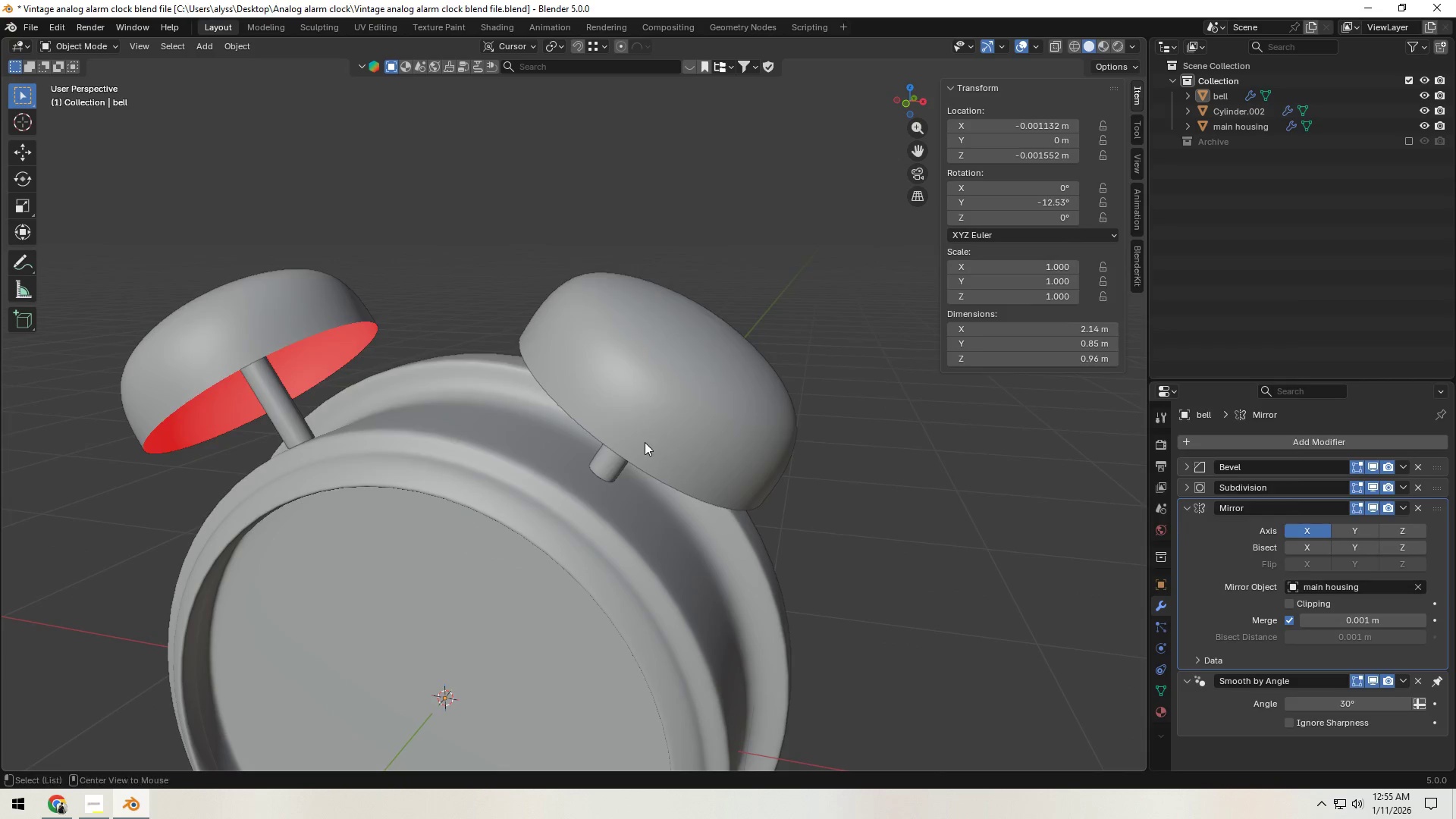 
key(Alt+Tab)
 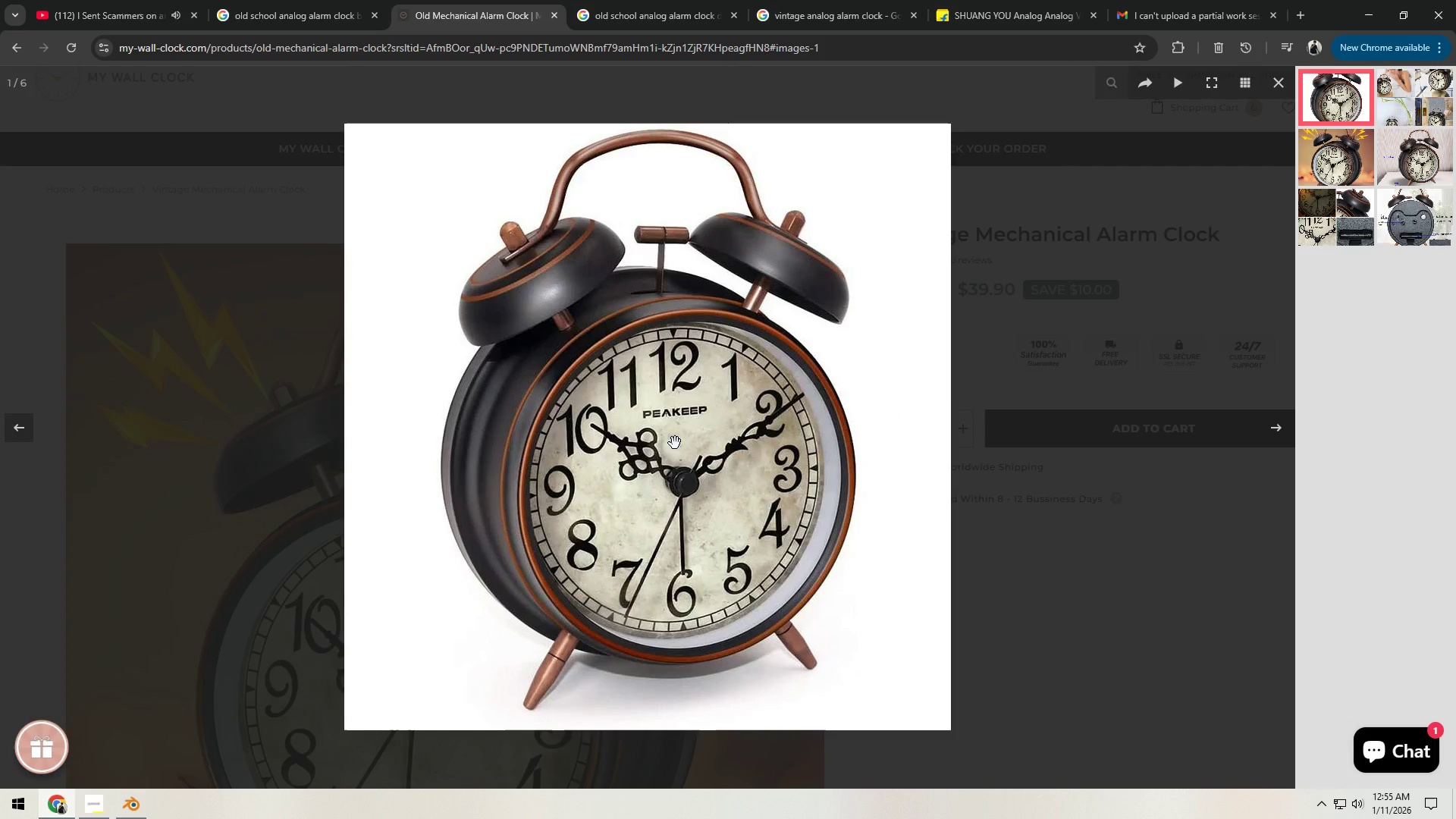 
key(Alt+AltLeft)
 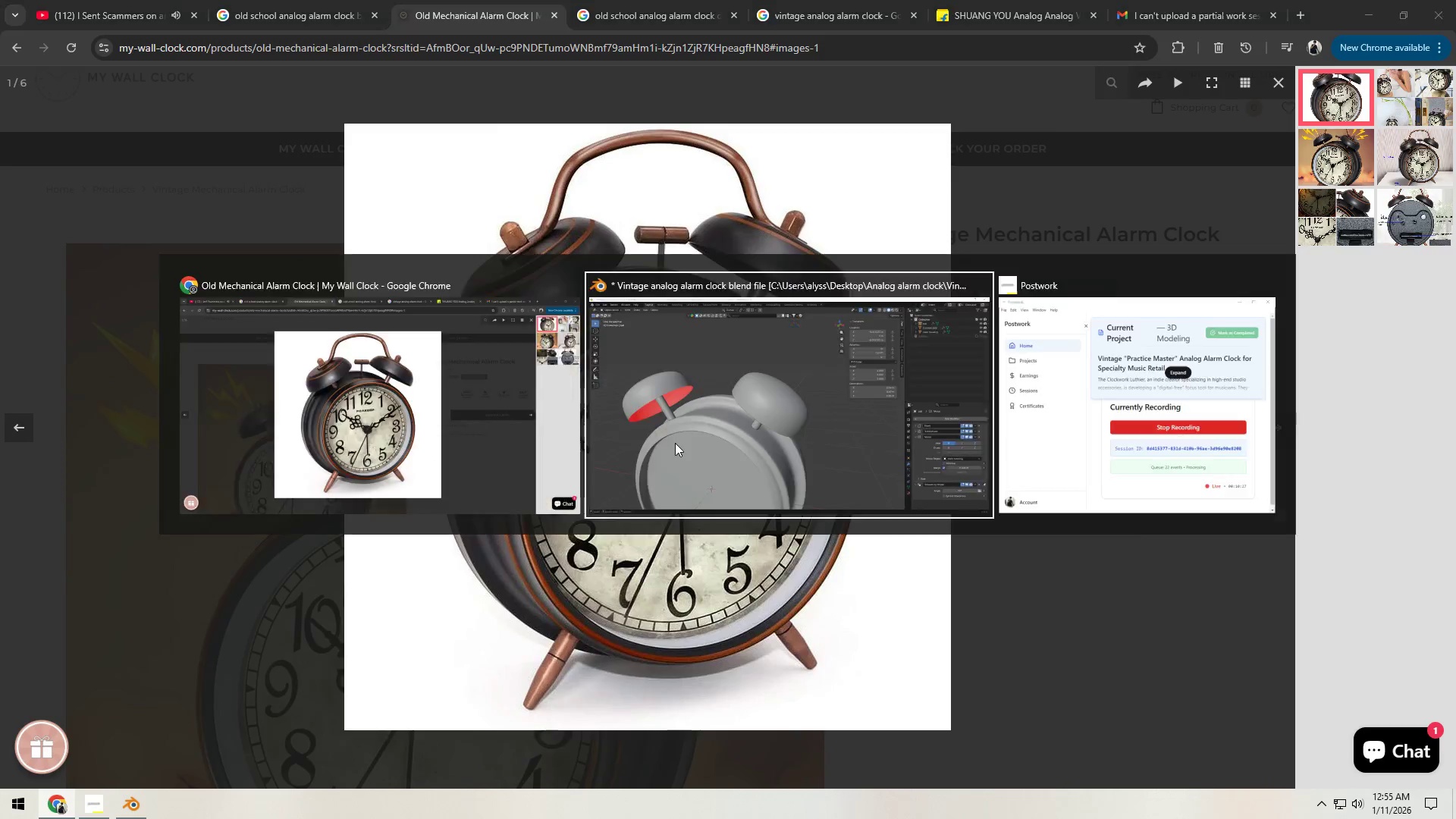 
key(Alt+Tab)
 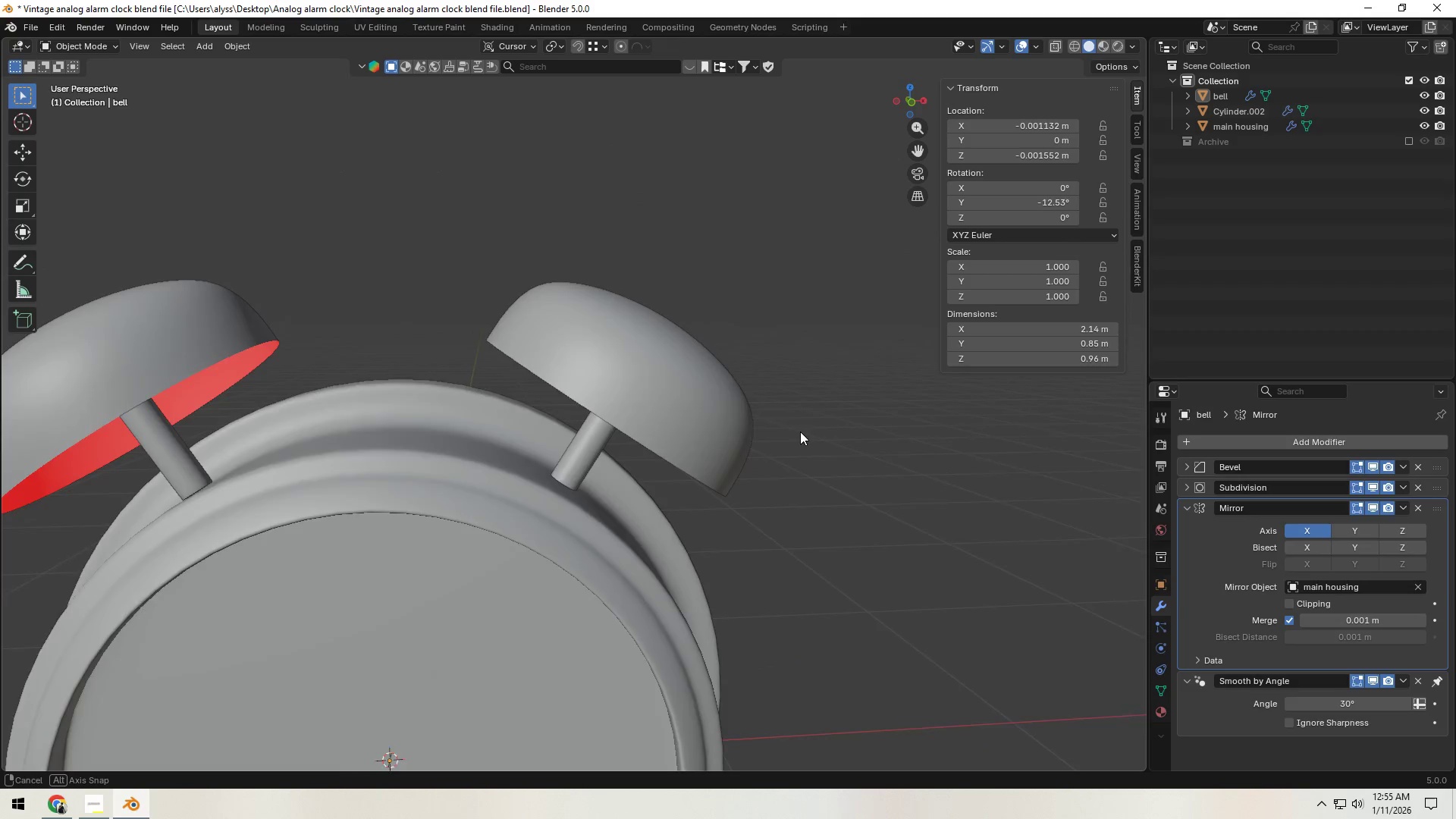 
left_click([683, 426])
 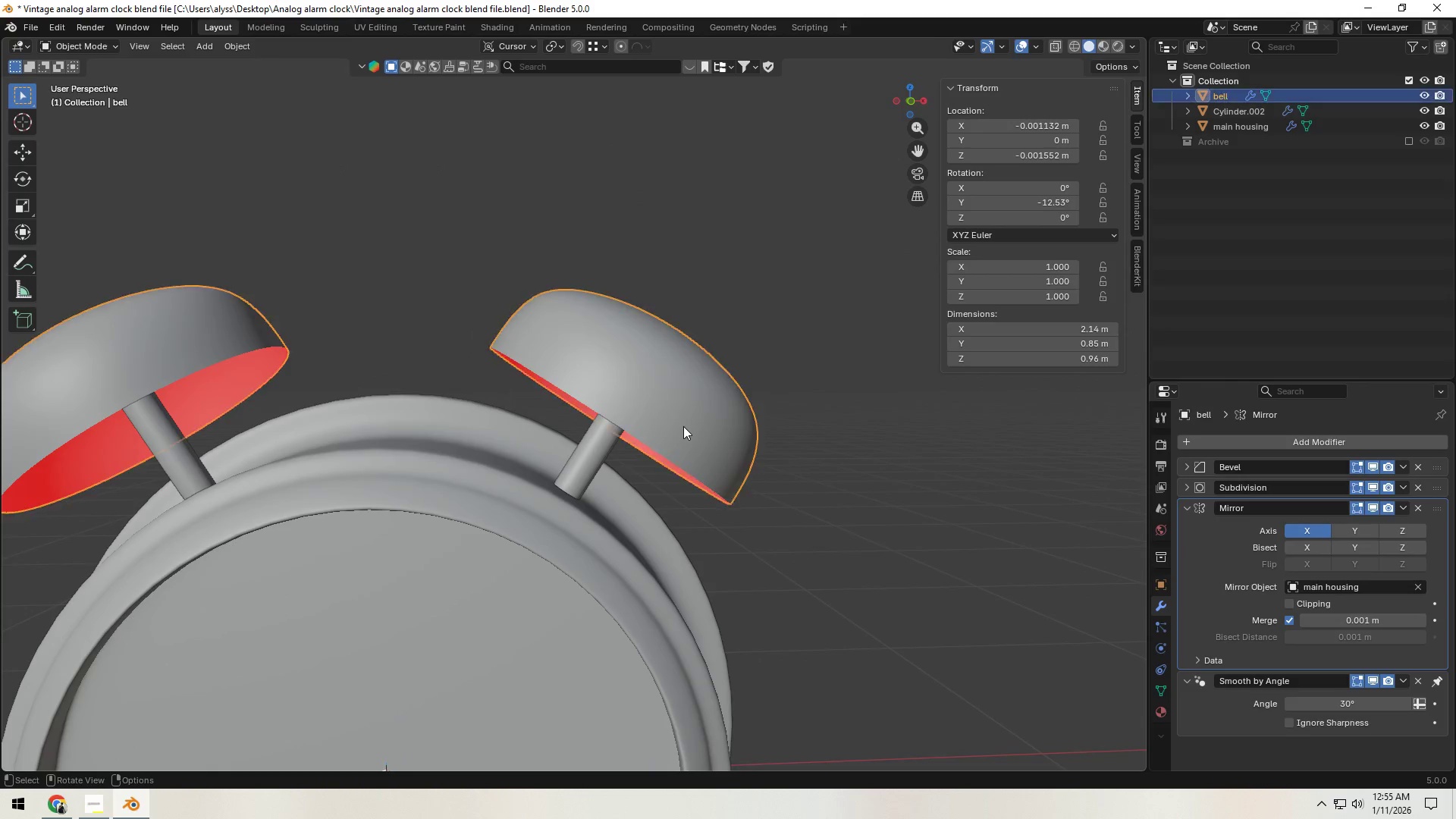 
key(Tab)
type(agz)
 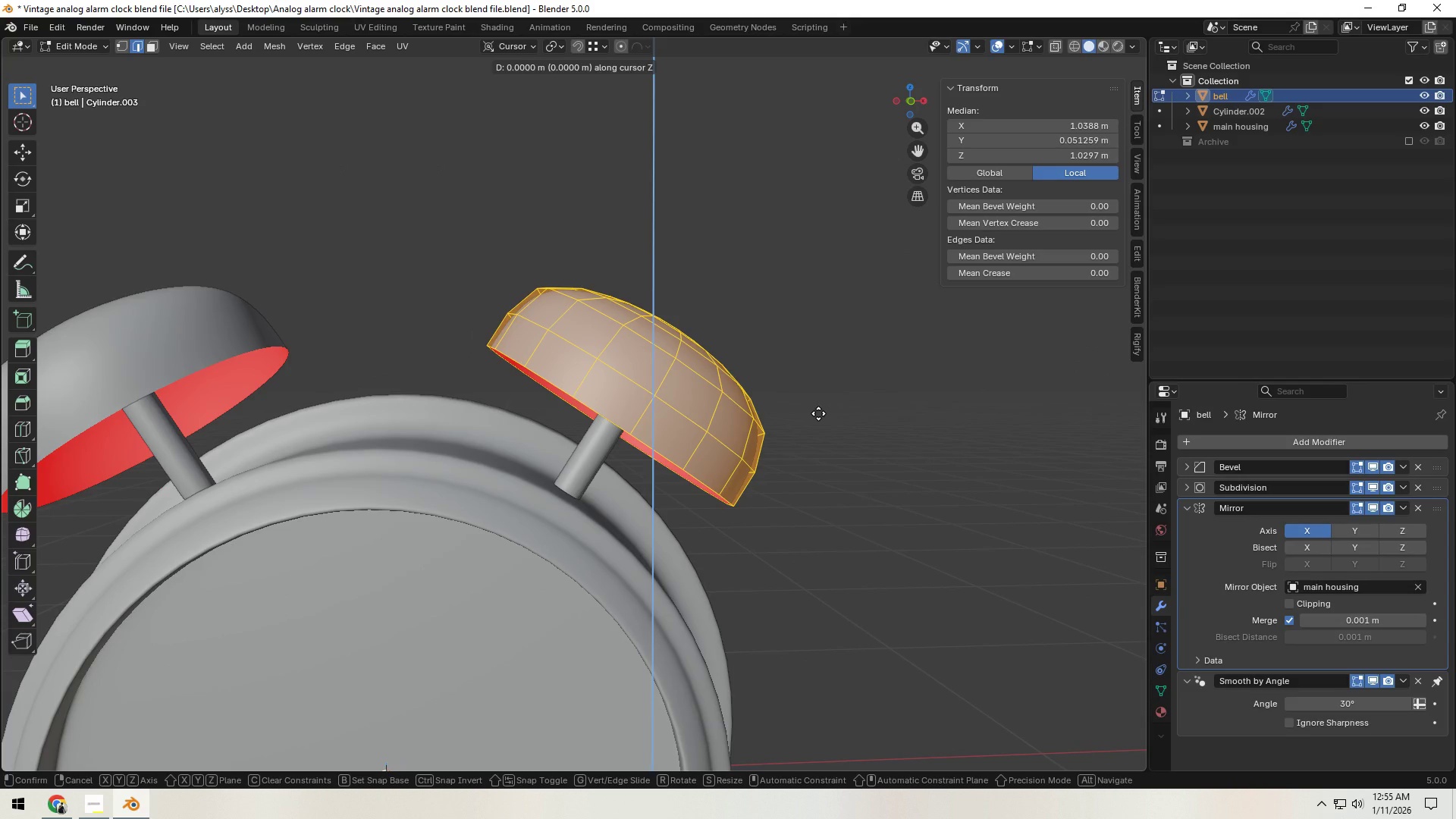 
right_click([819, 413])
 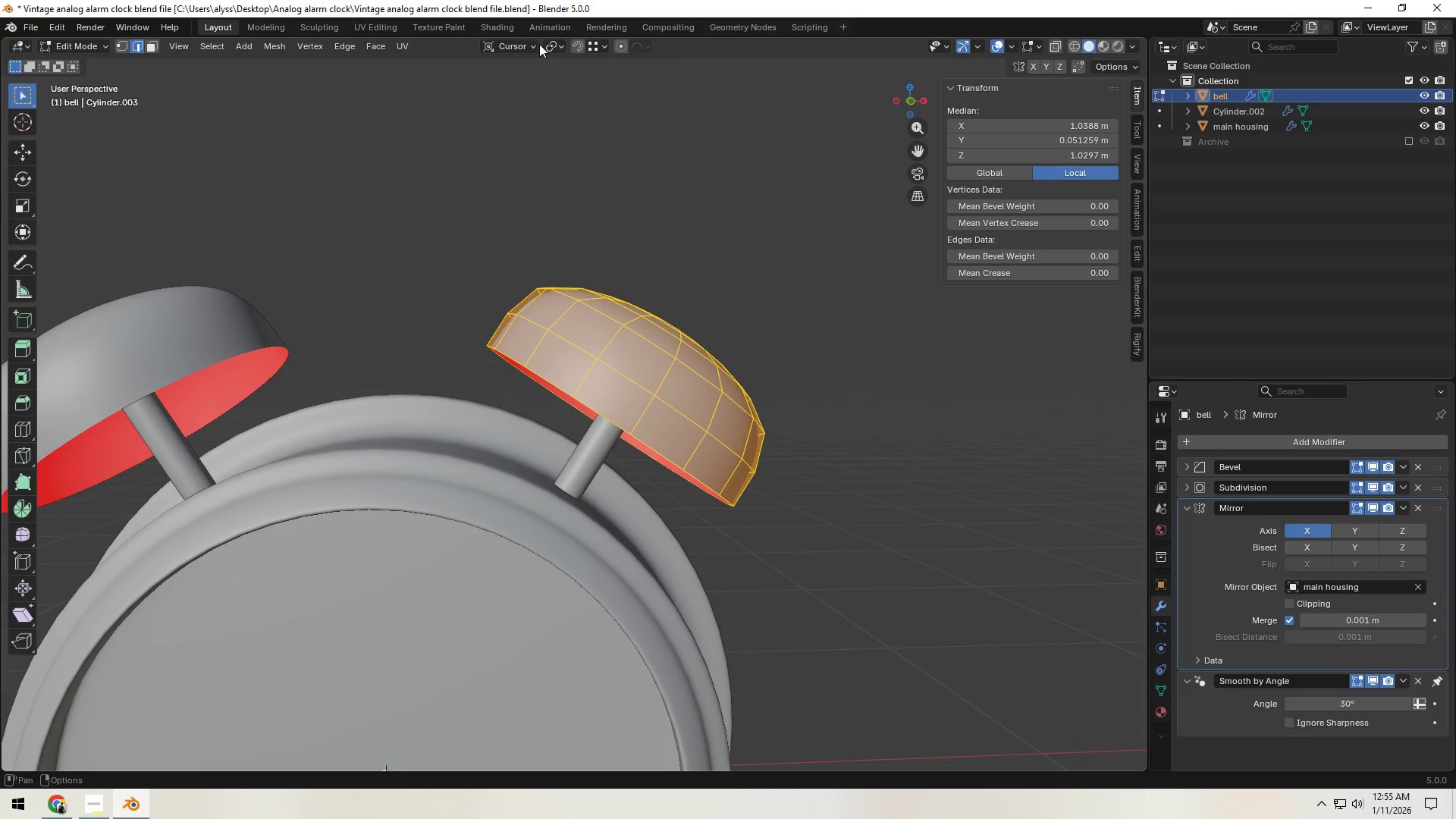 
double_click([538, 46])
 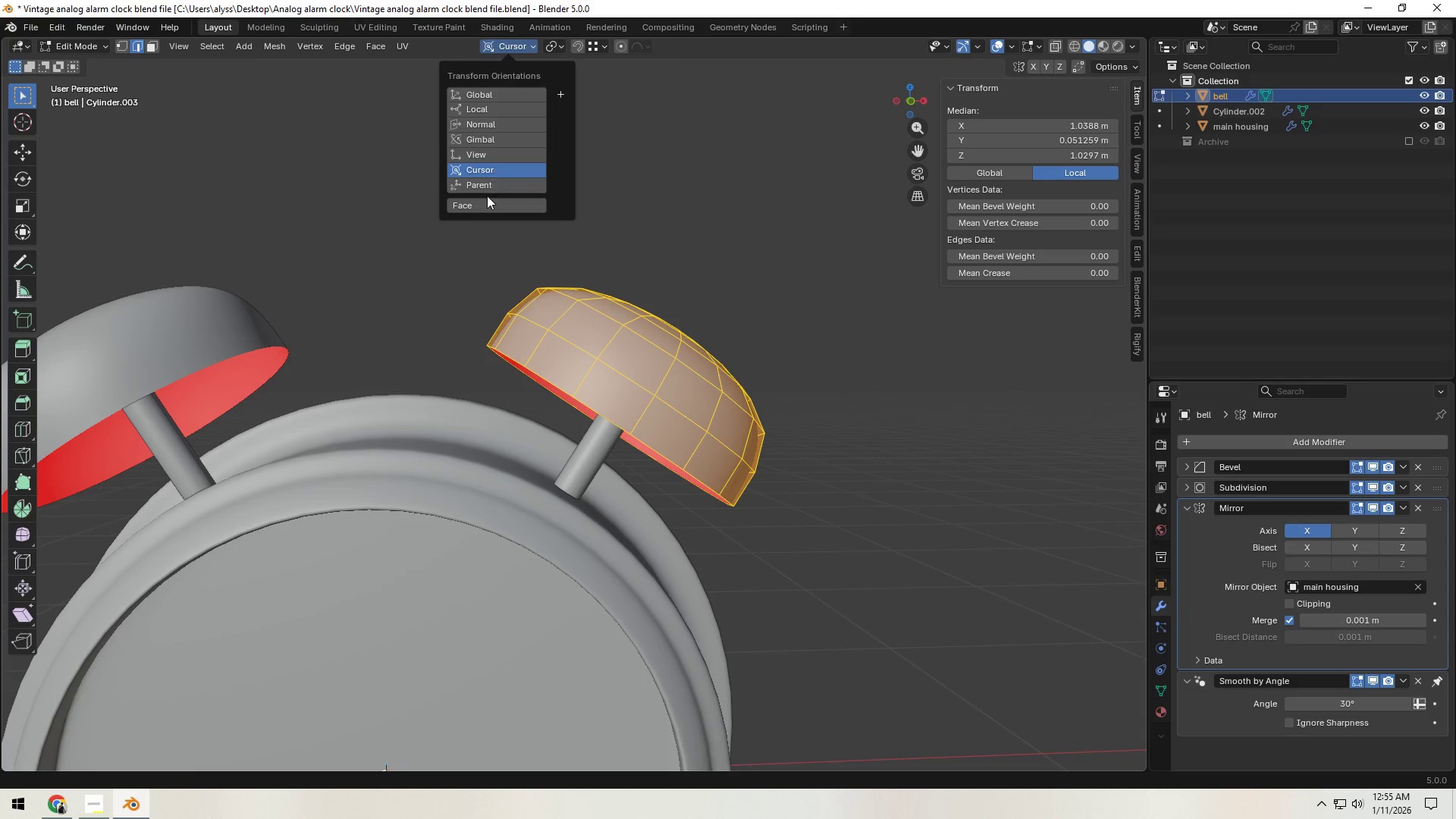 
left_click([485, 200])
 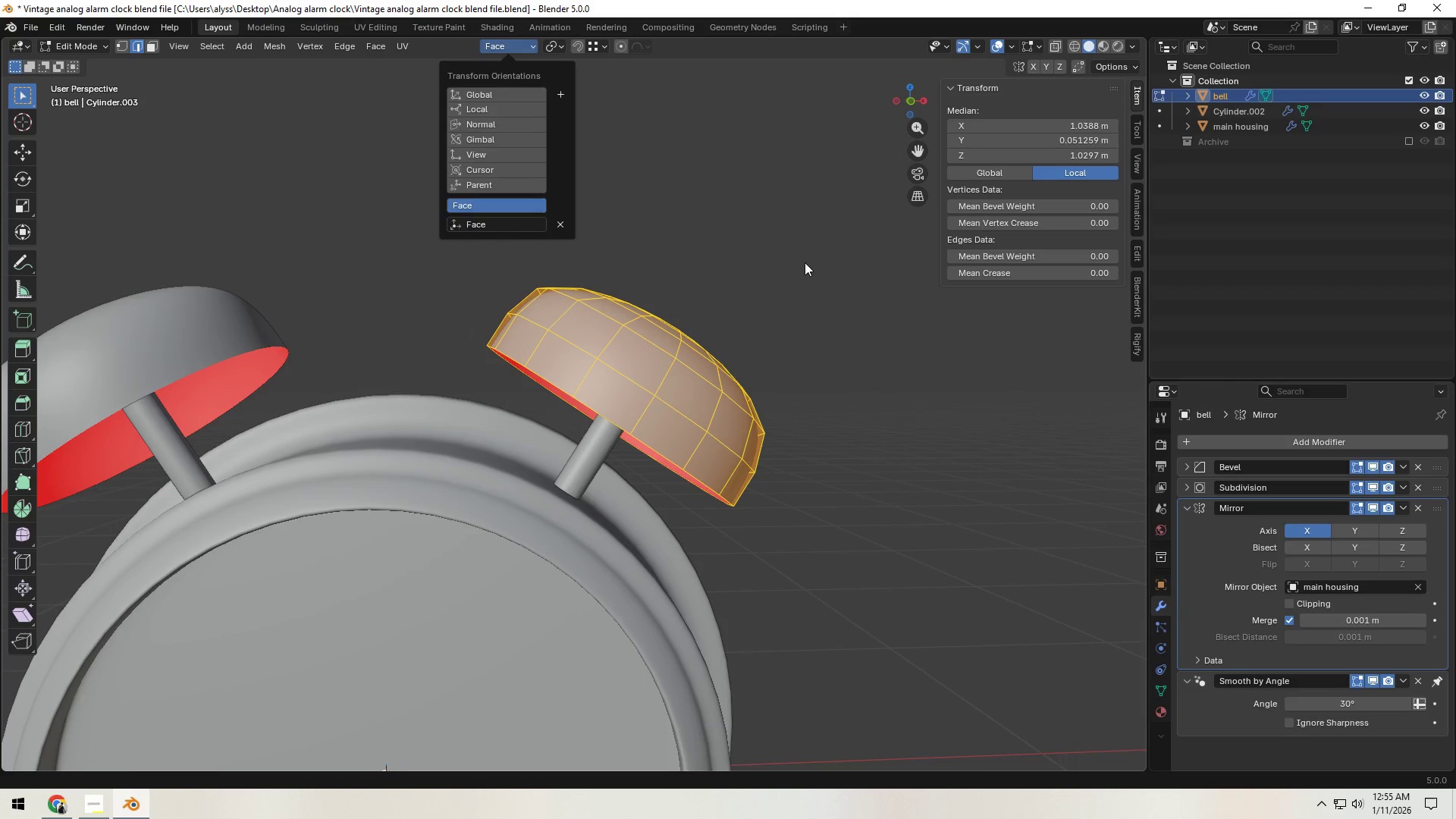 
left_click([815, 274])
 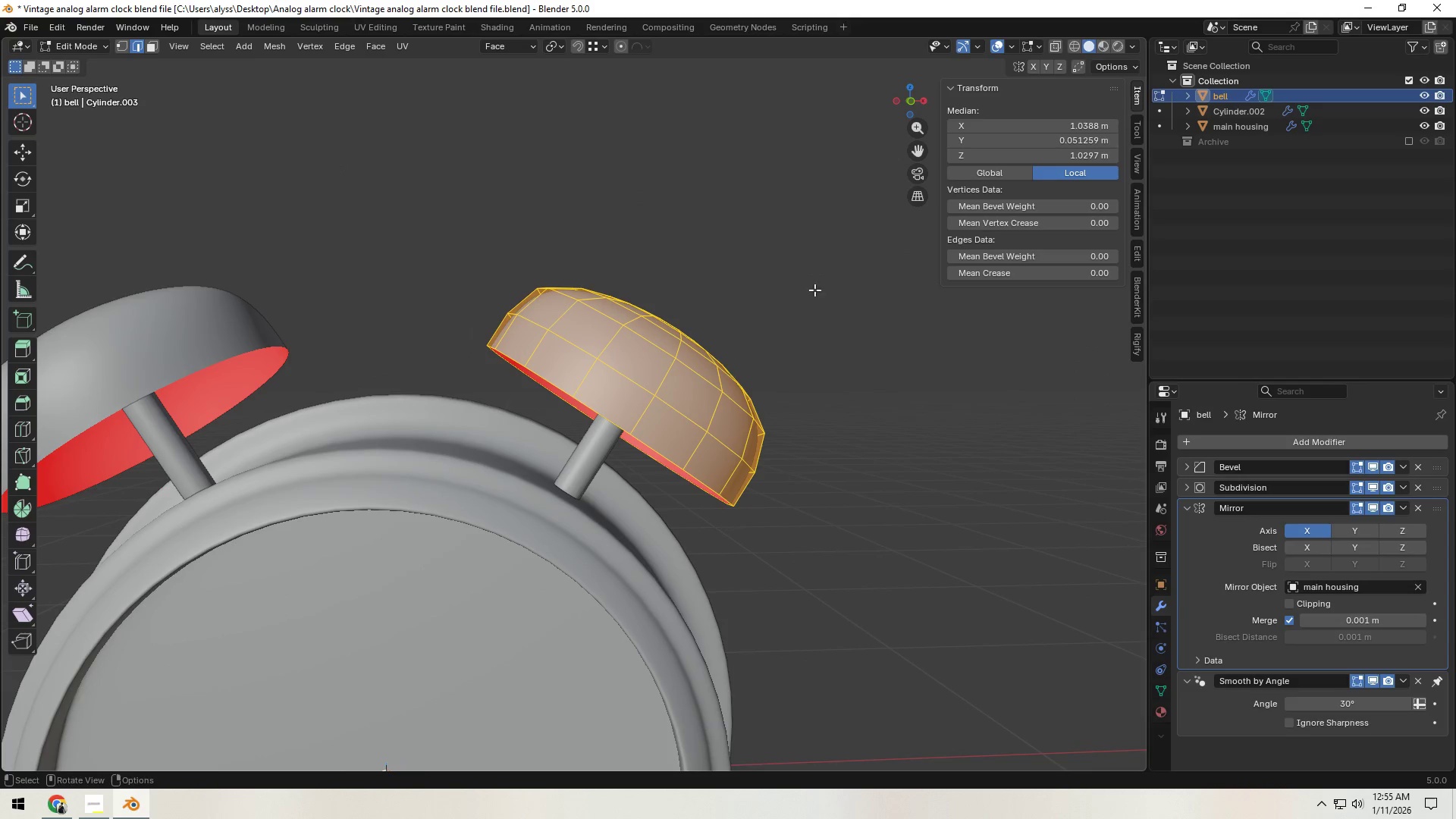 
type(gz)
 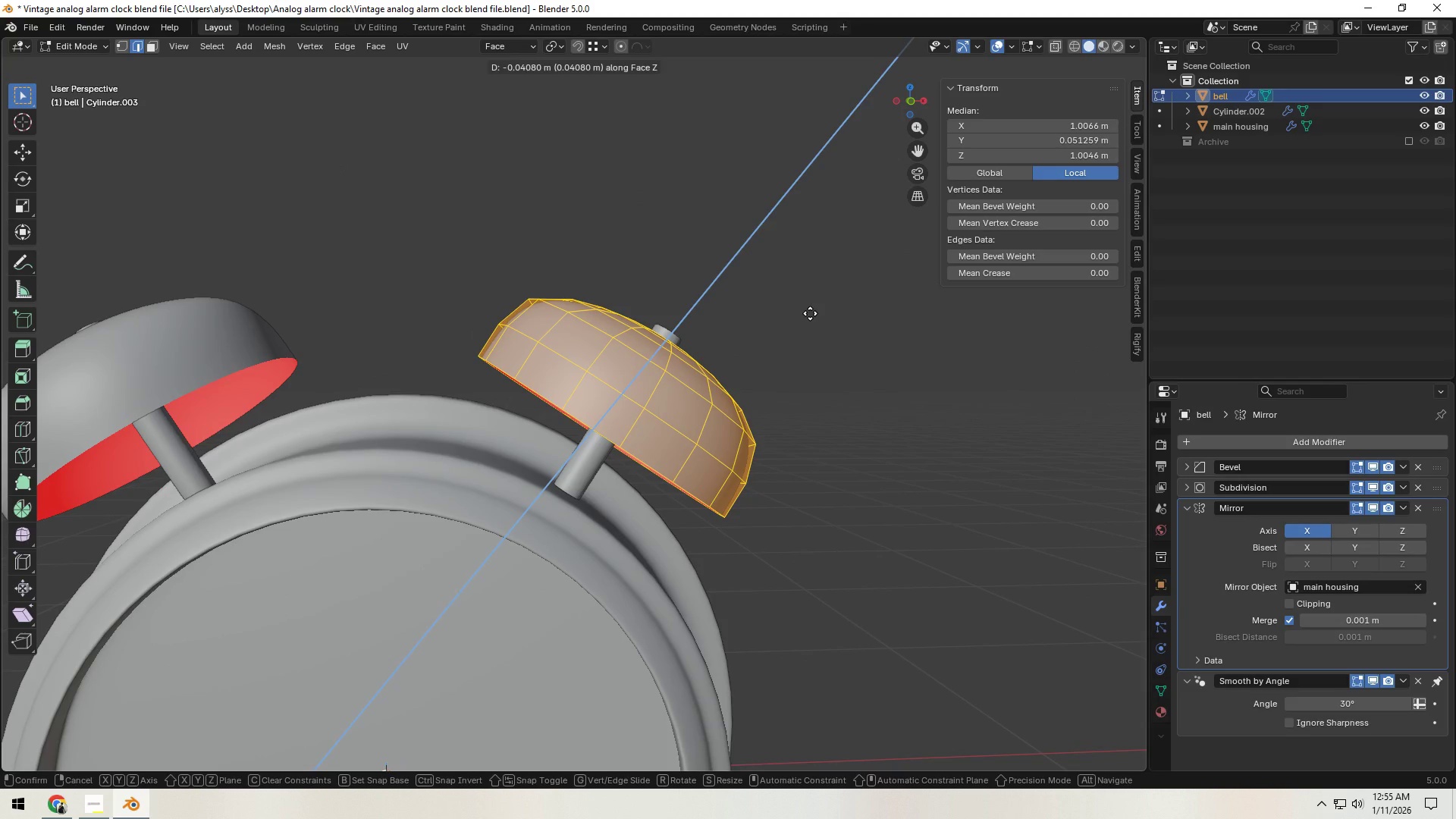 
right_click([810, 313])
 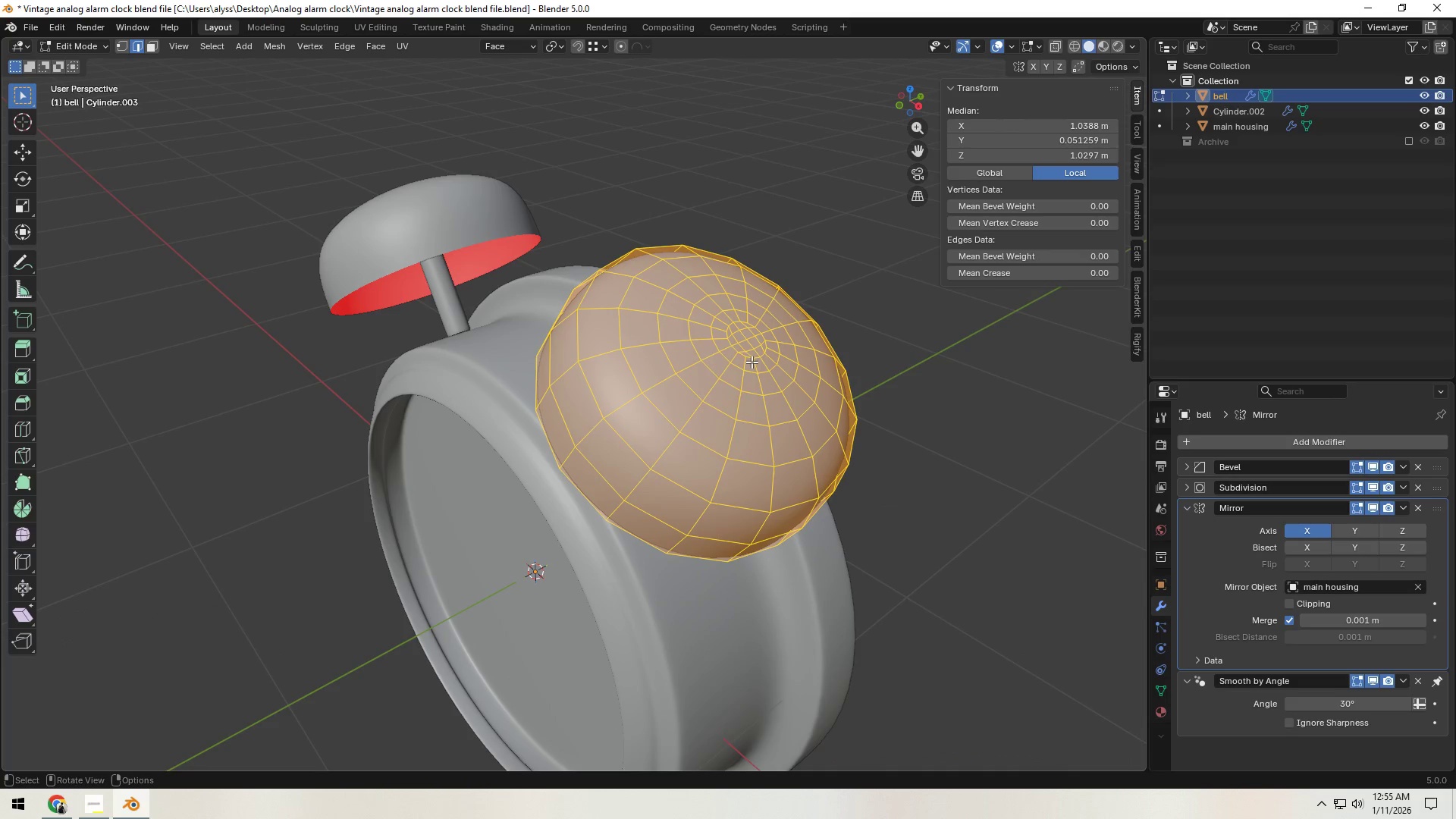 
key(Tab)
 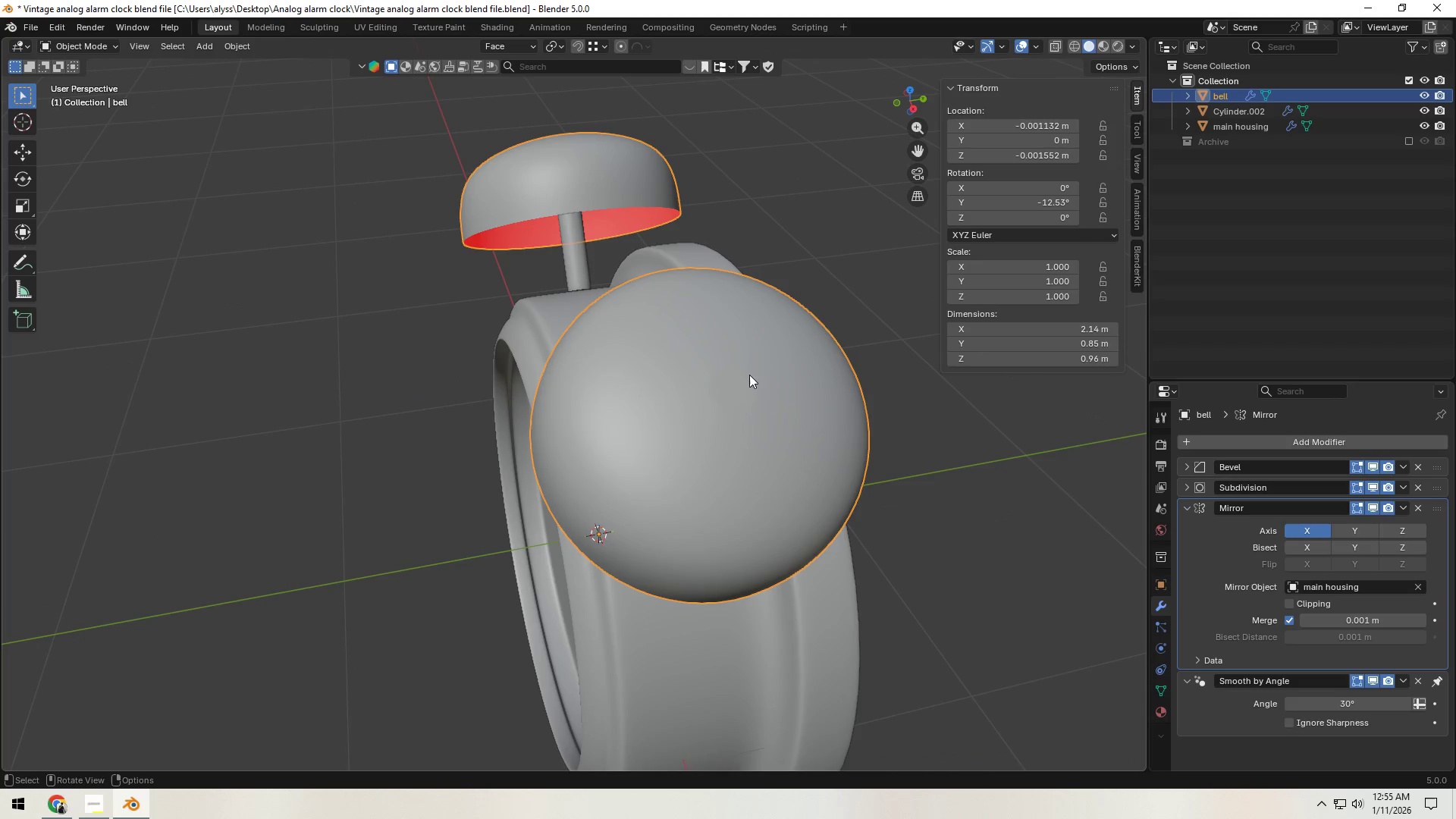 
key(Tab)
 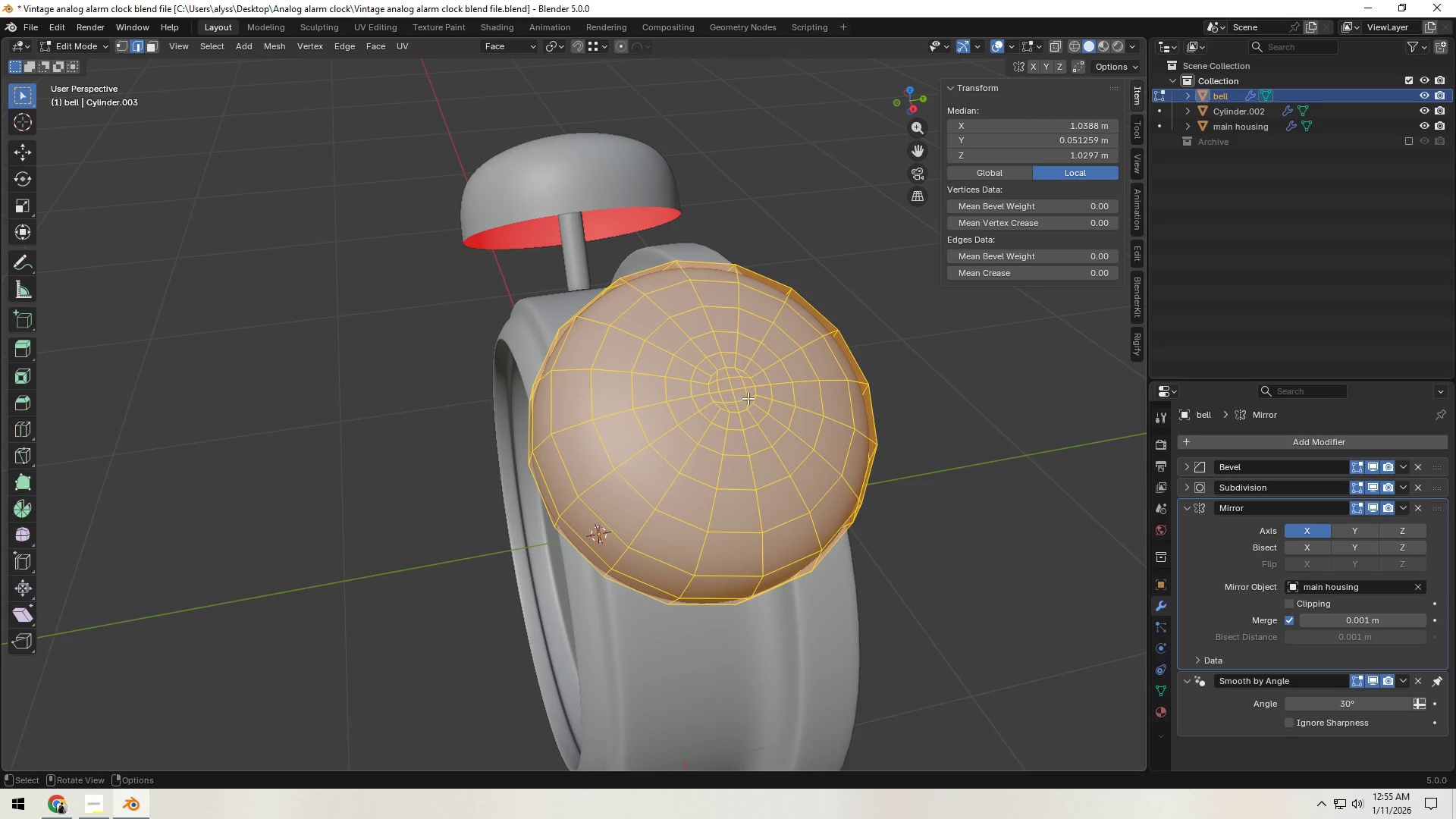 
key(Tab)
 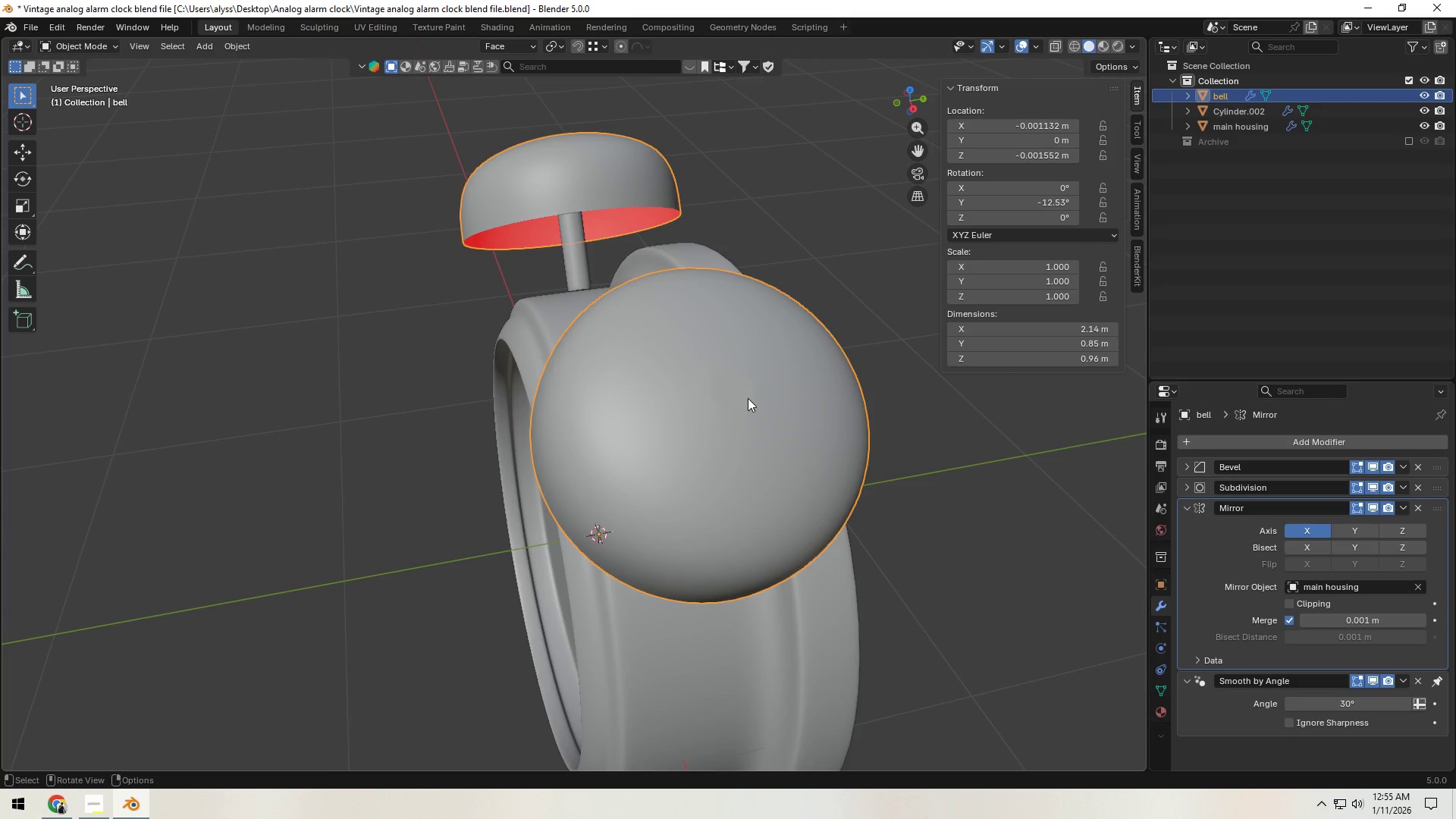 
left_click([748, 398])
 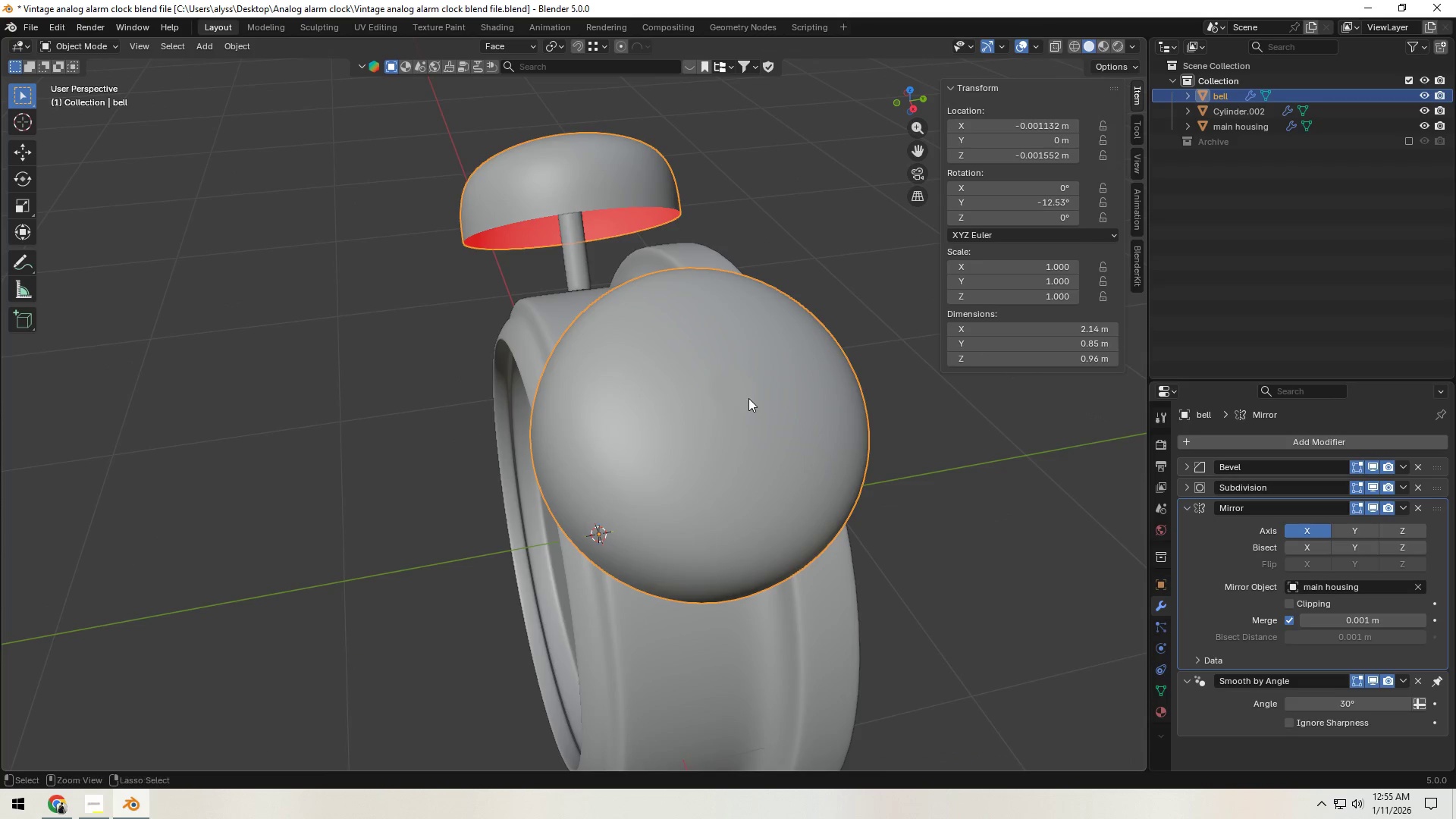 
key(Control+A)
 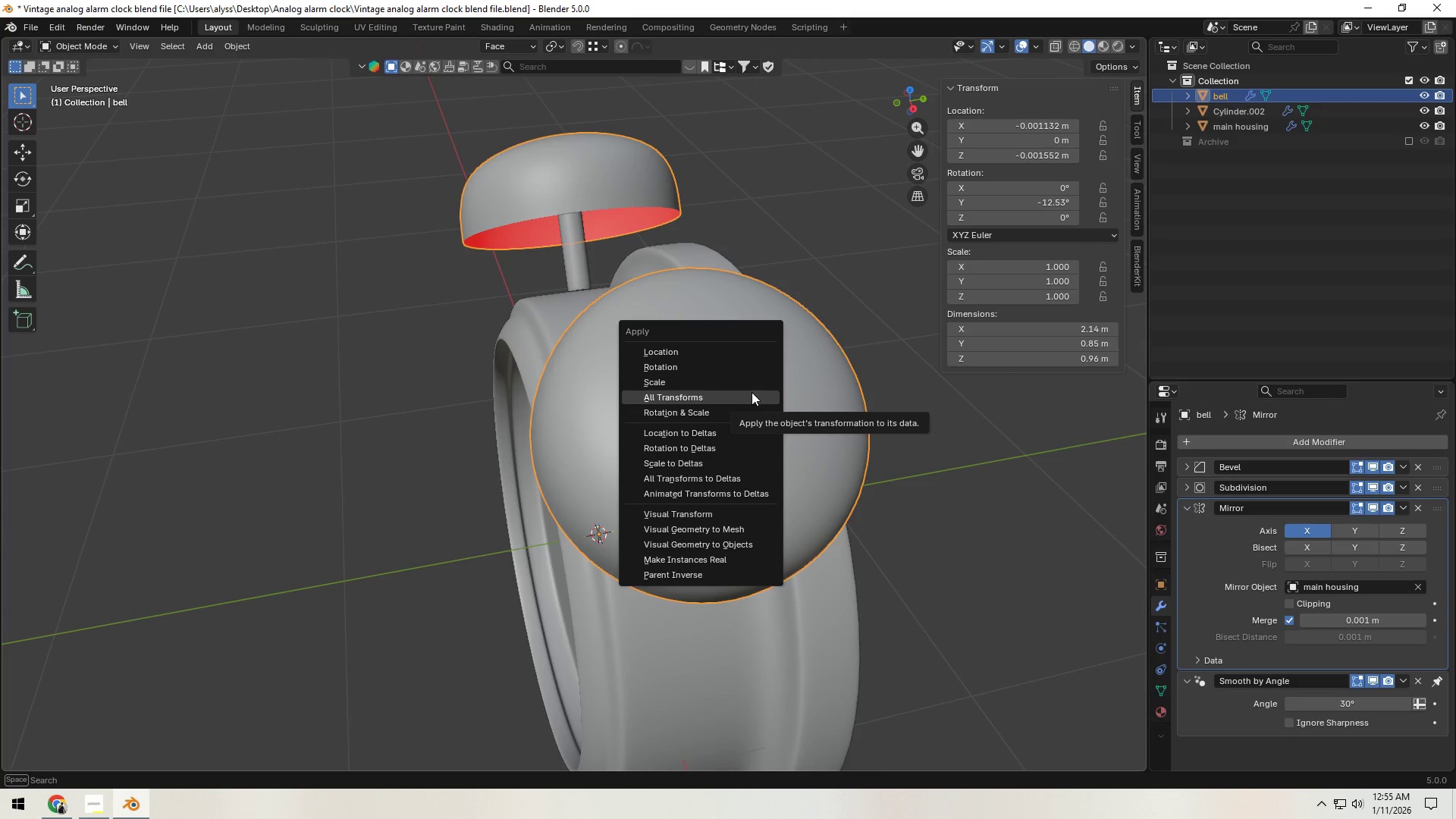 
left_click([752, 392])
 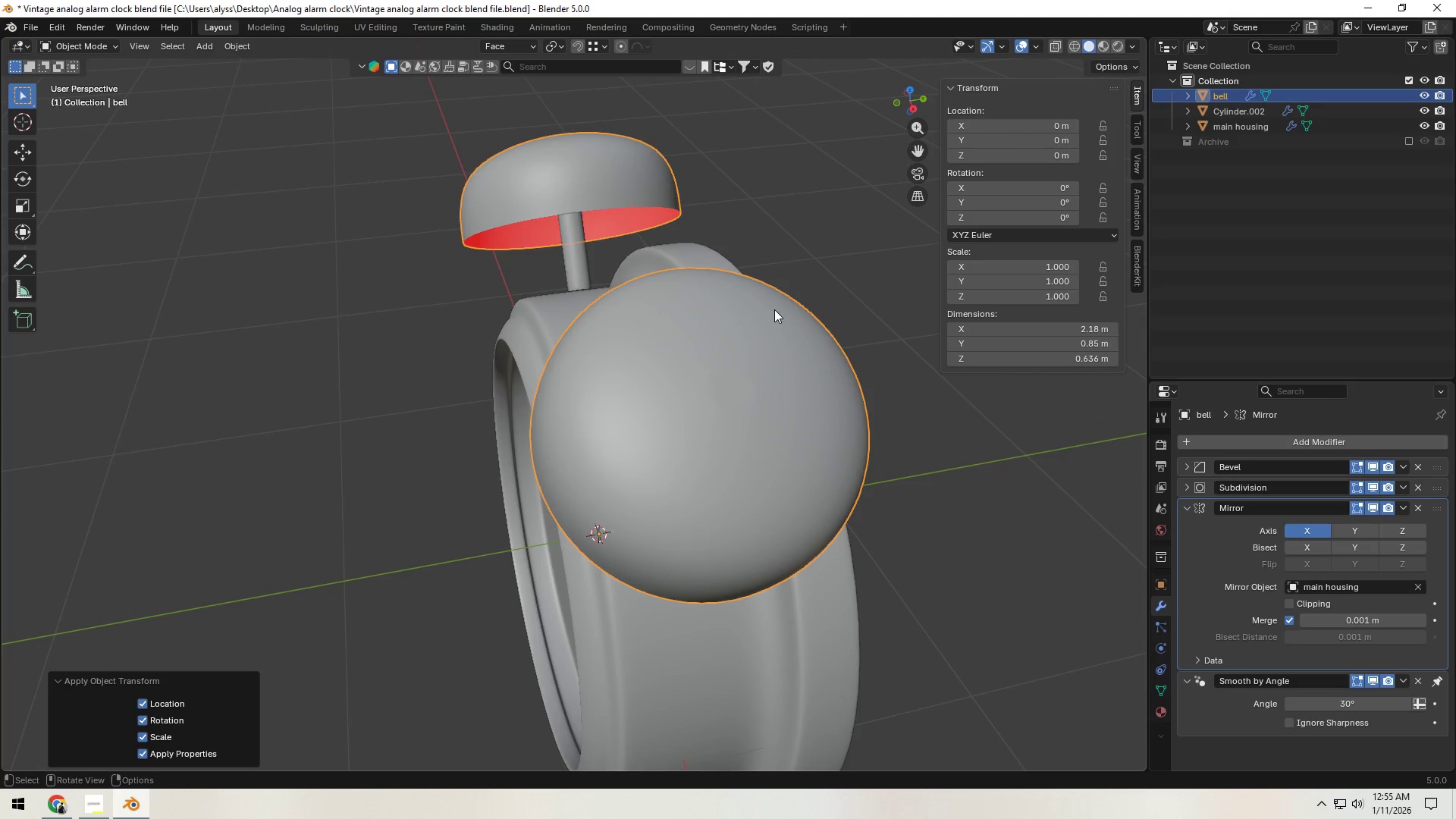 
left_click([792, 238])
 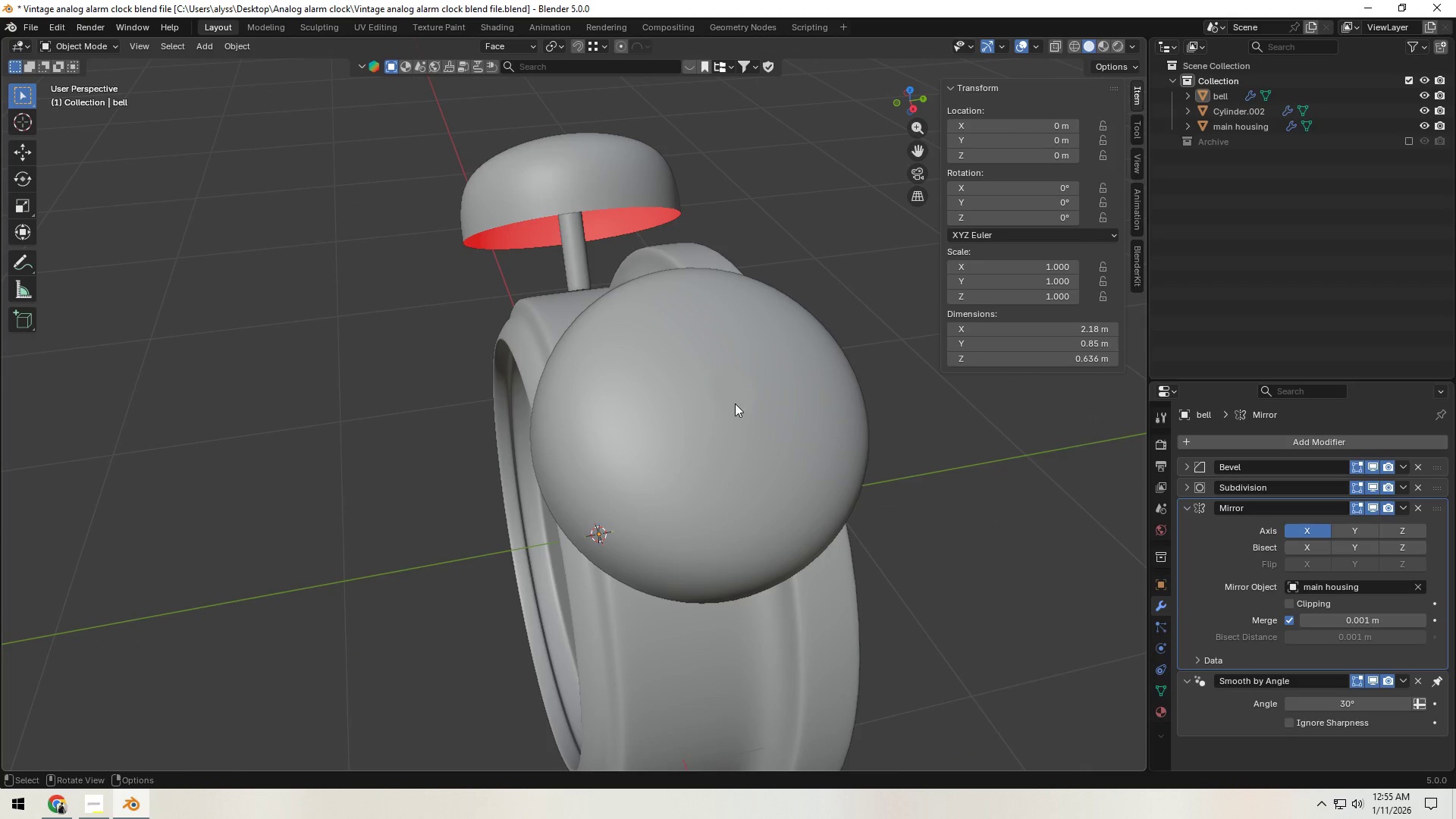 
key(Tab)
 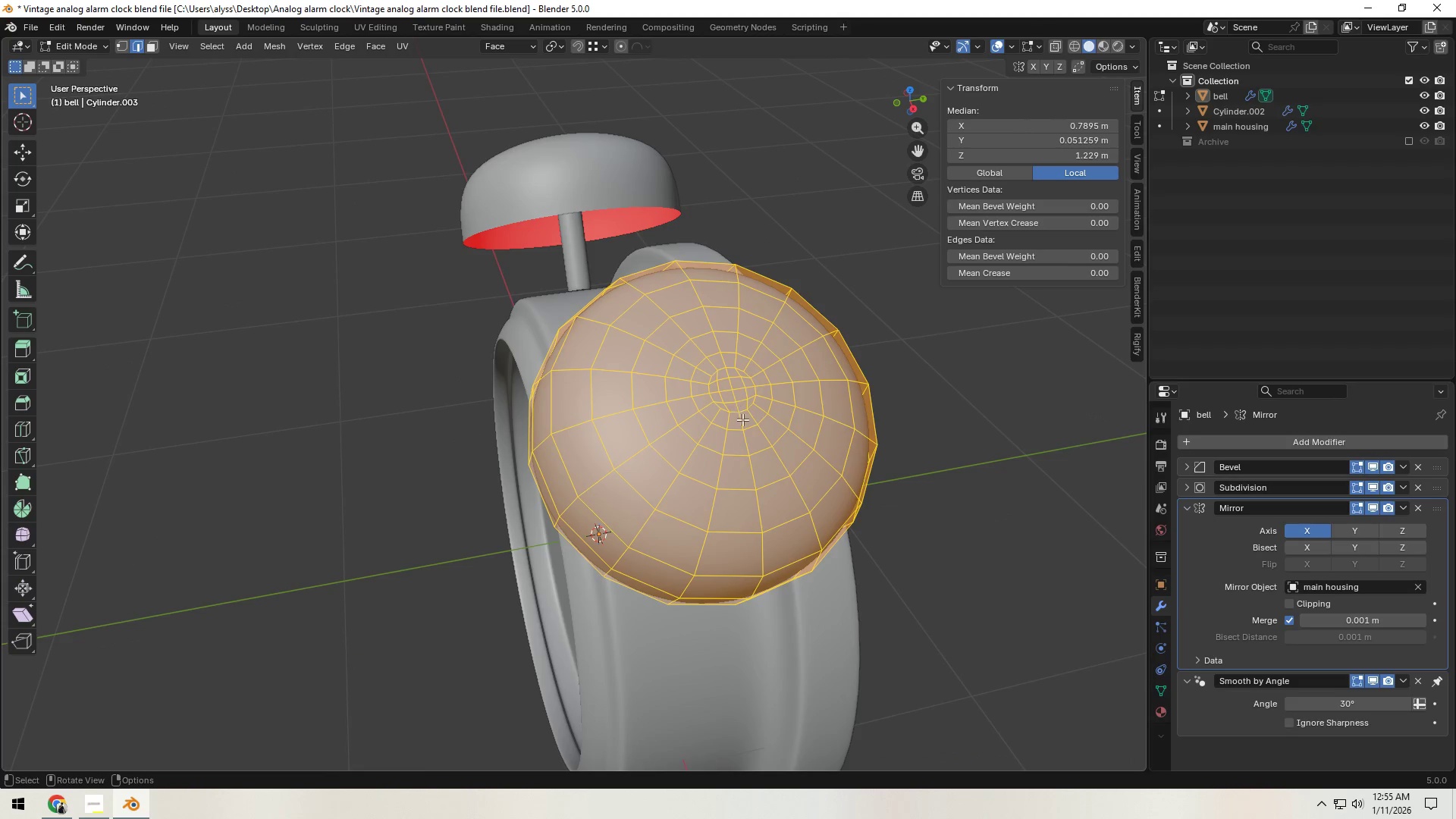 
scroll: coordinate [743, 421], scroll_direction: up, amount: 3.0
 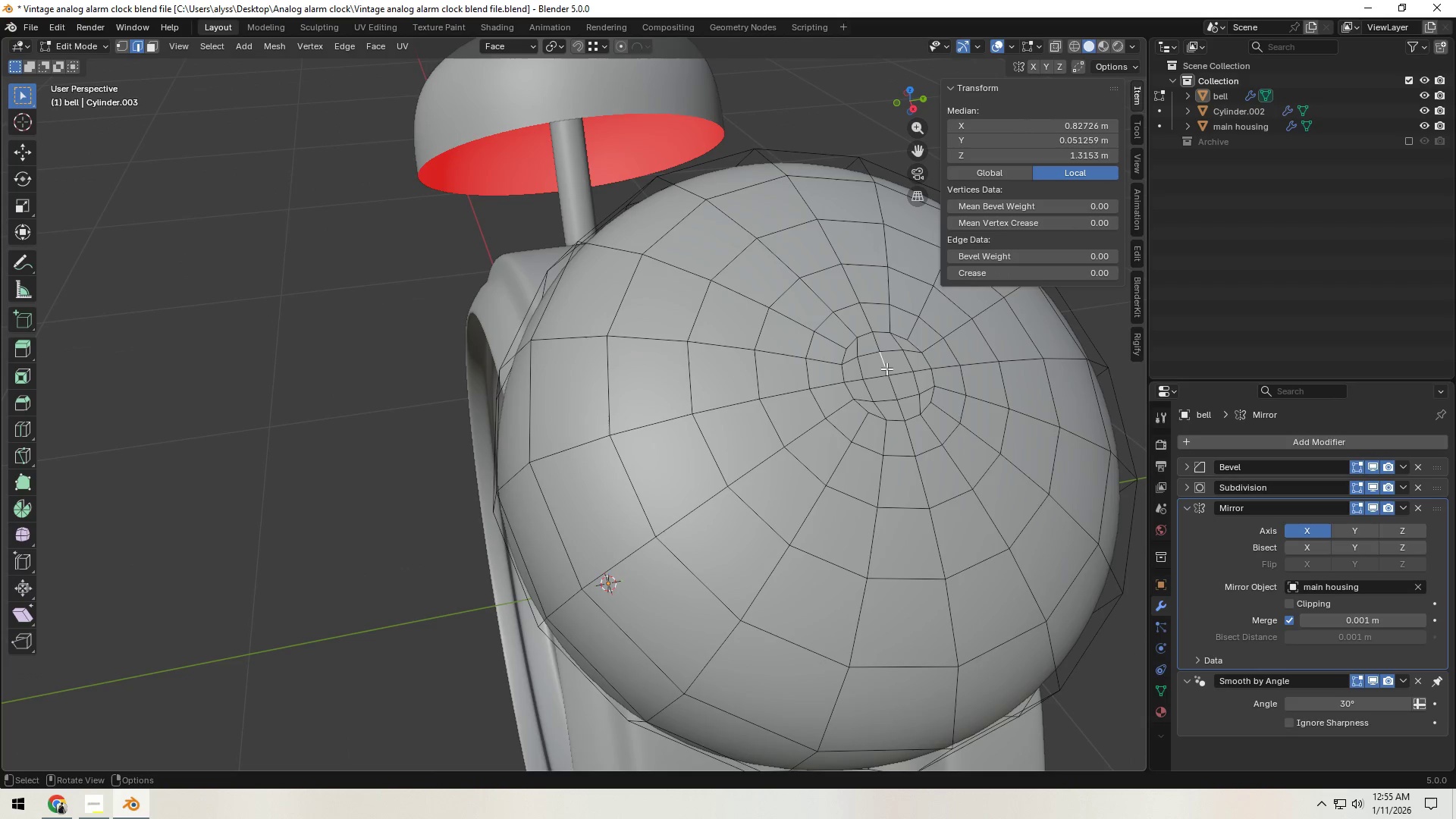 
key(3)
 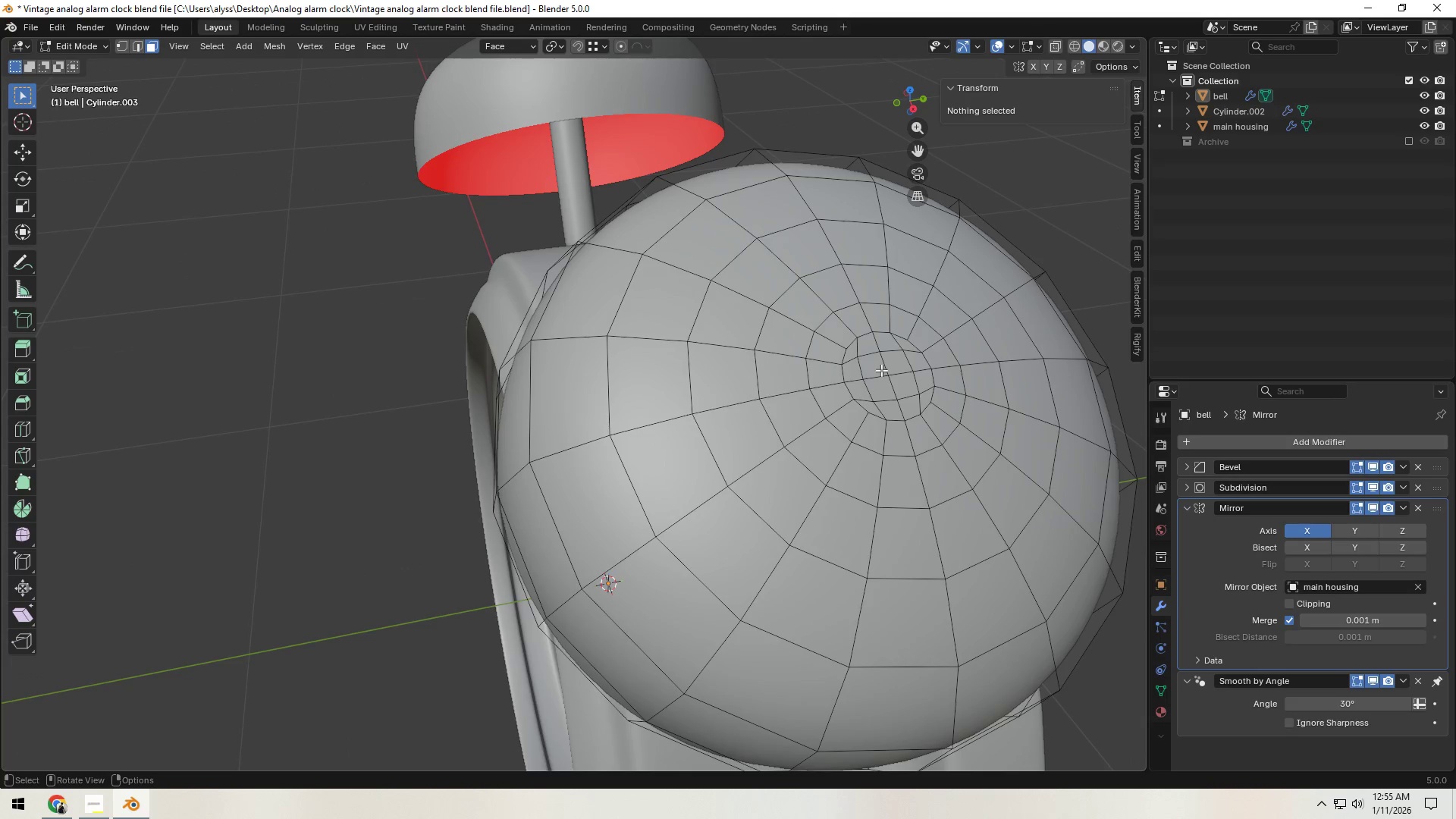 
left_click([880, 370])
 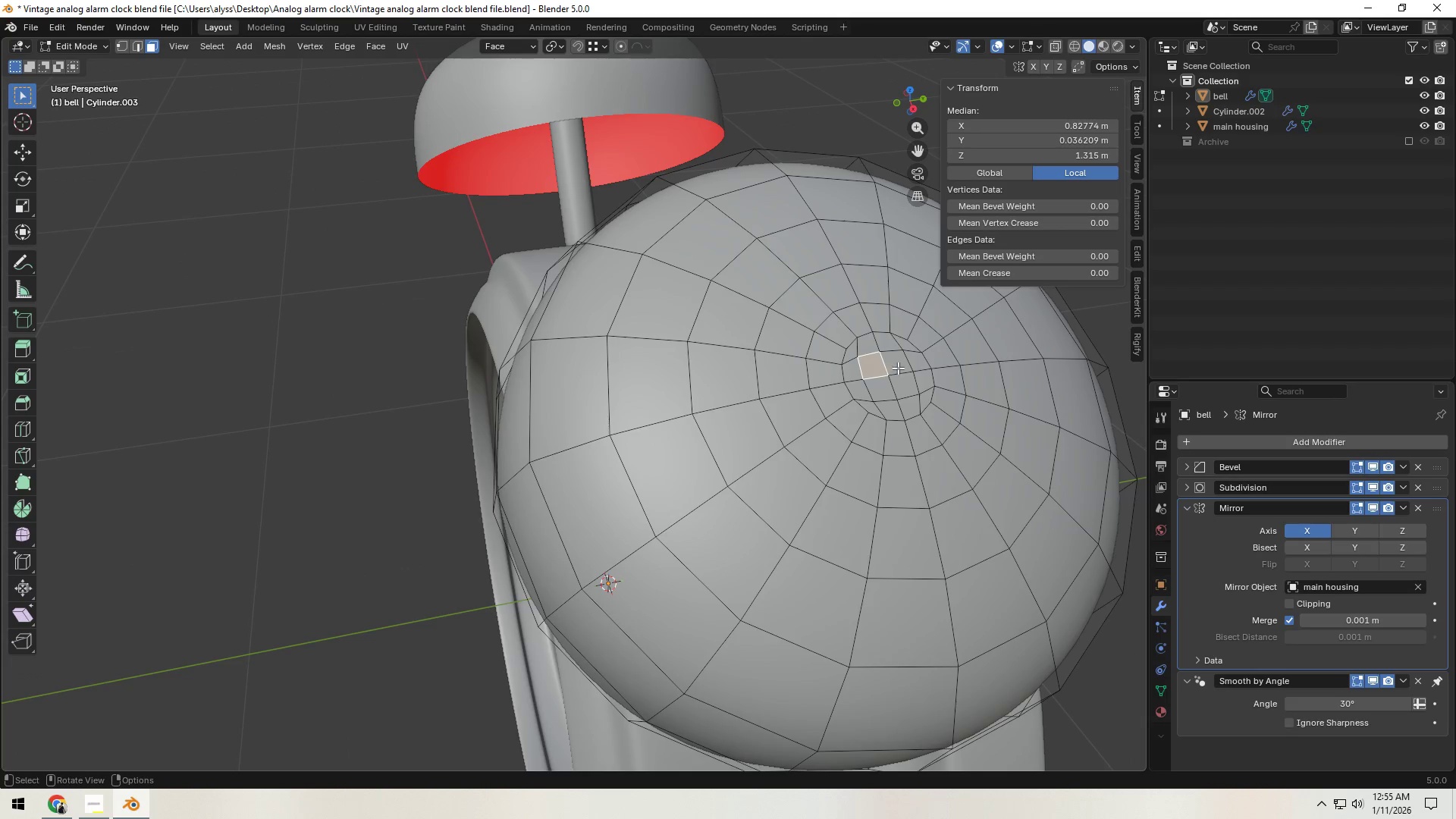 
hold_key(key=ShiftLeft, duration=0.88)
double_click([899, 367])
 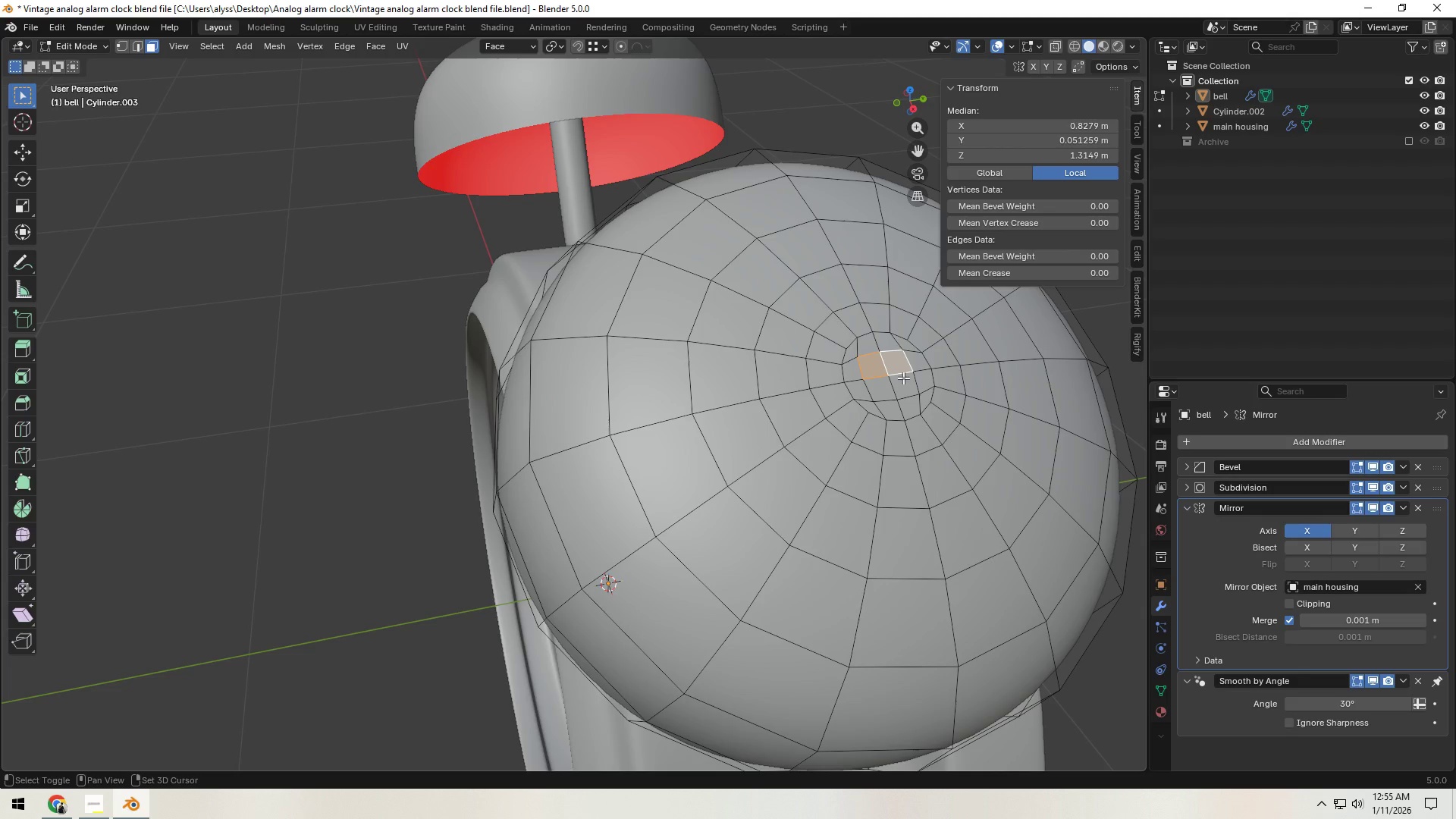 
triple_click([908, 388])
 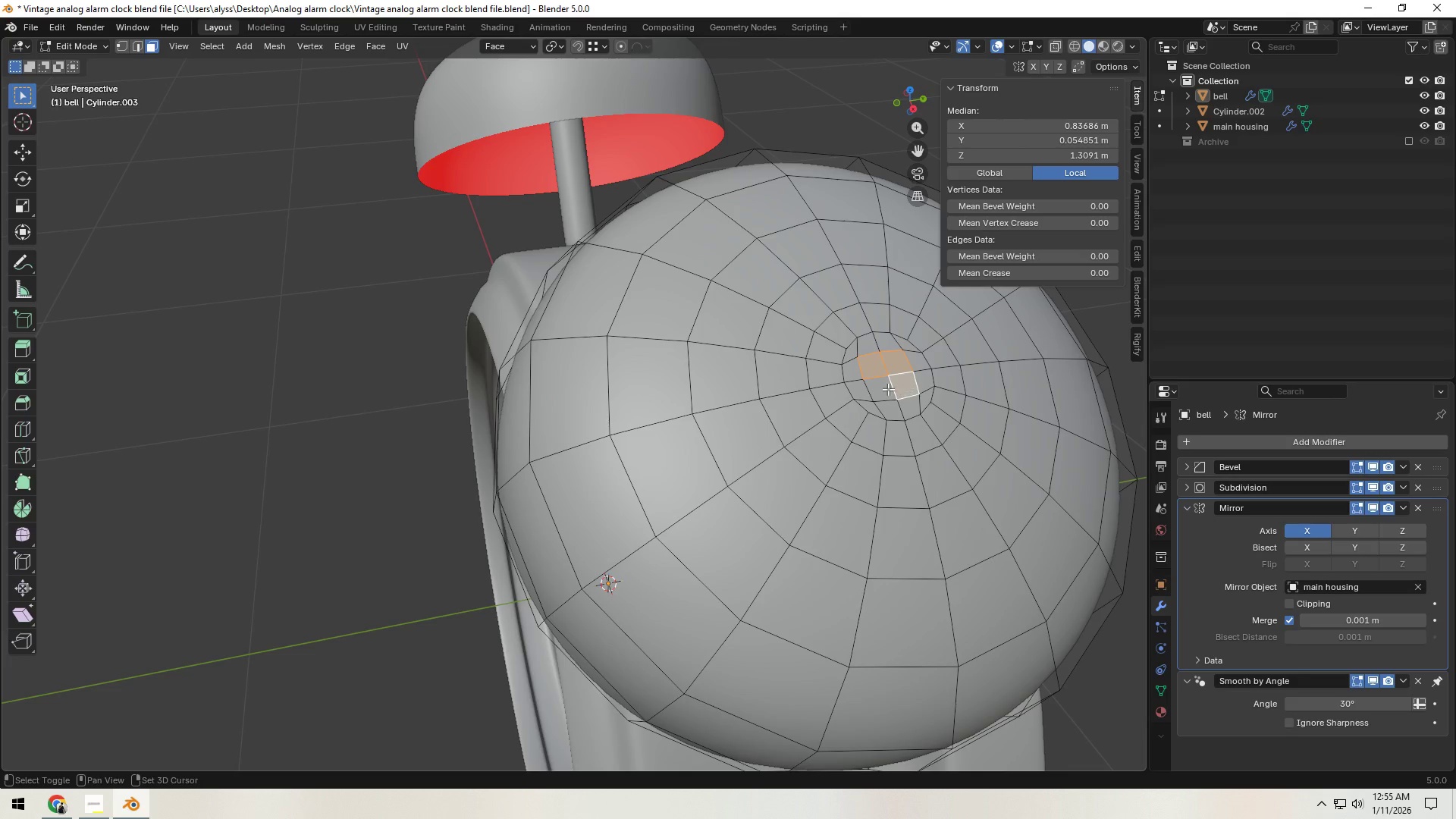 
triple_click([883, 389])
 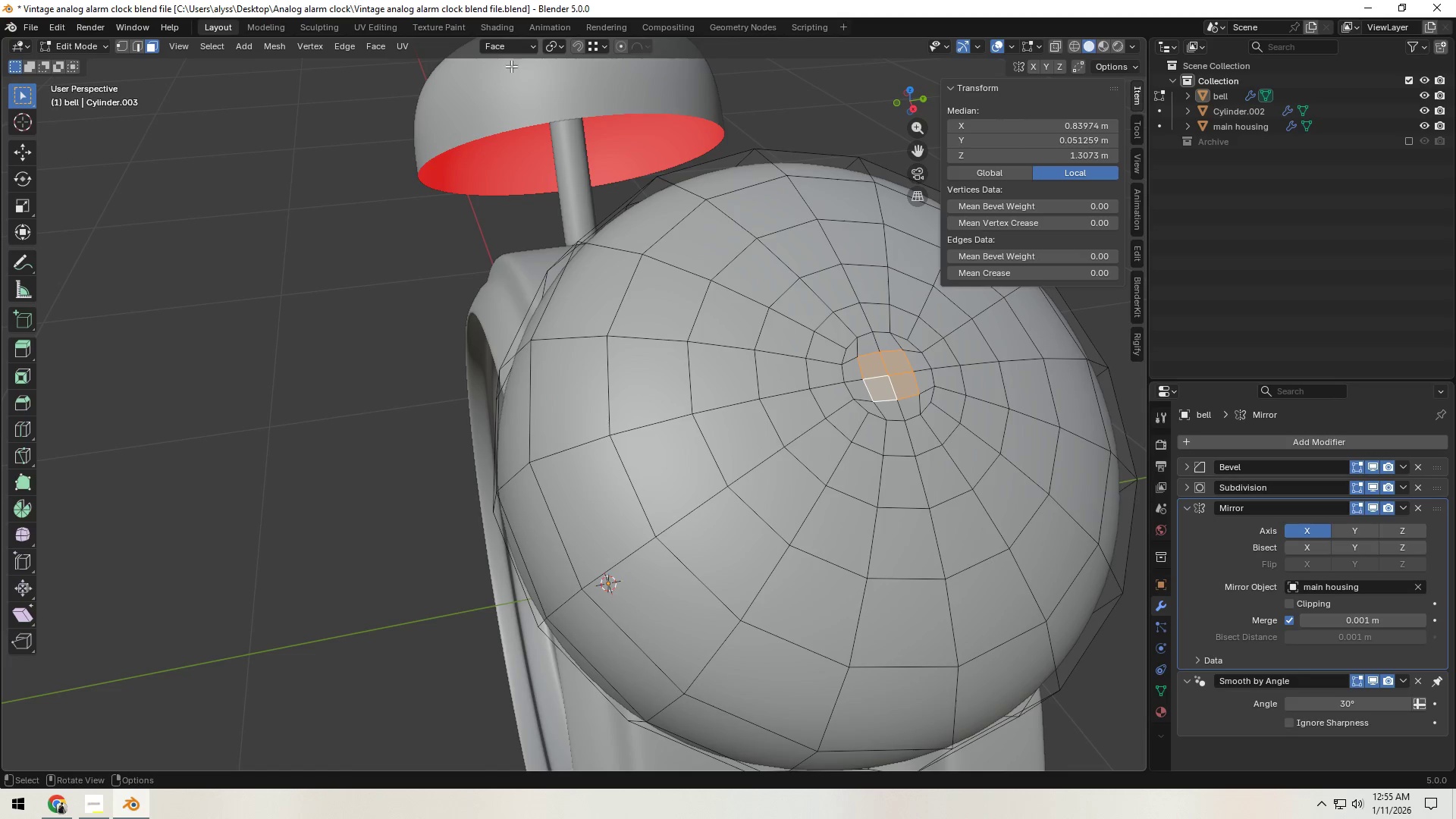 
left_click([530, 46])
 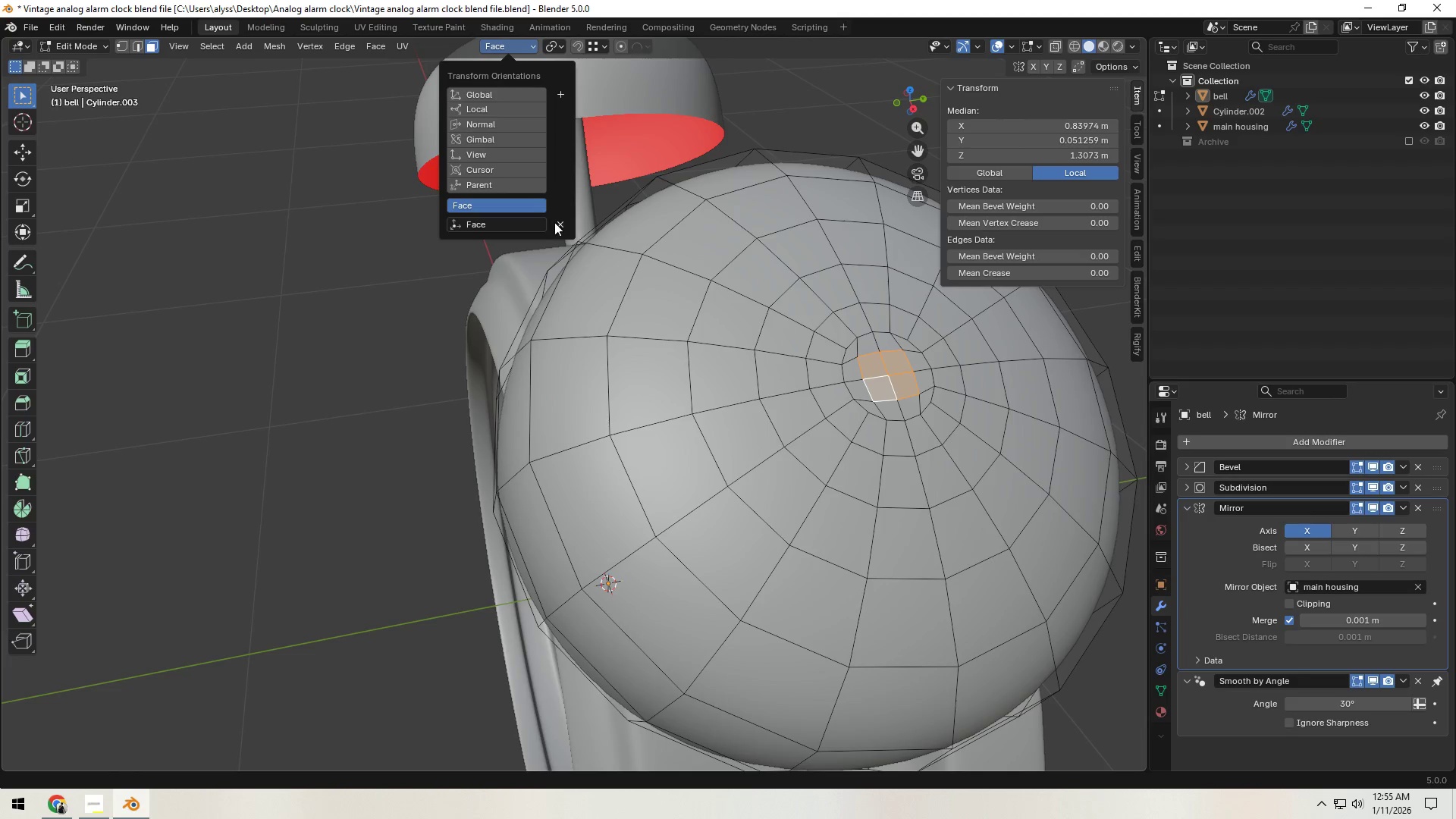 
left_click([556, 223])
 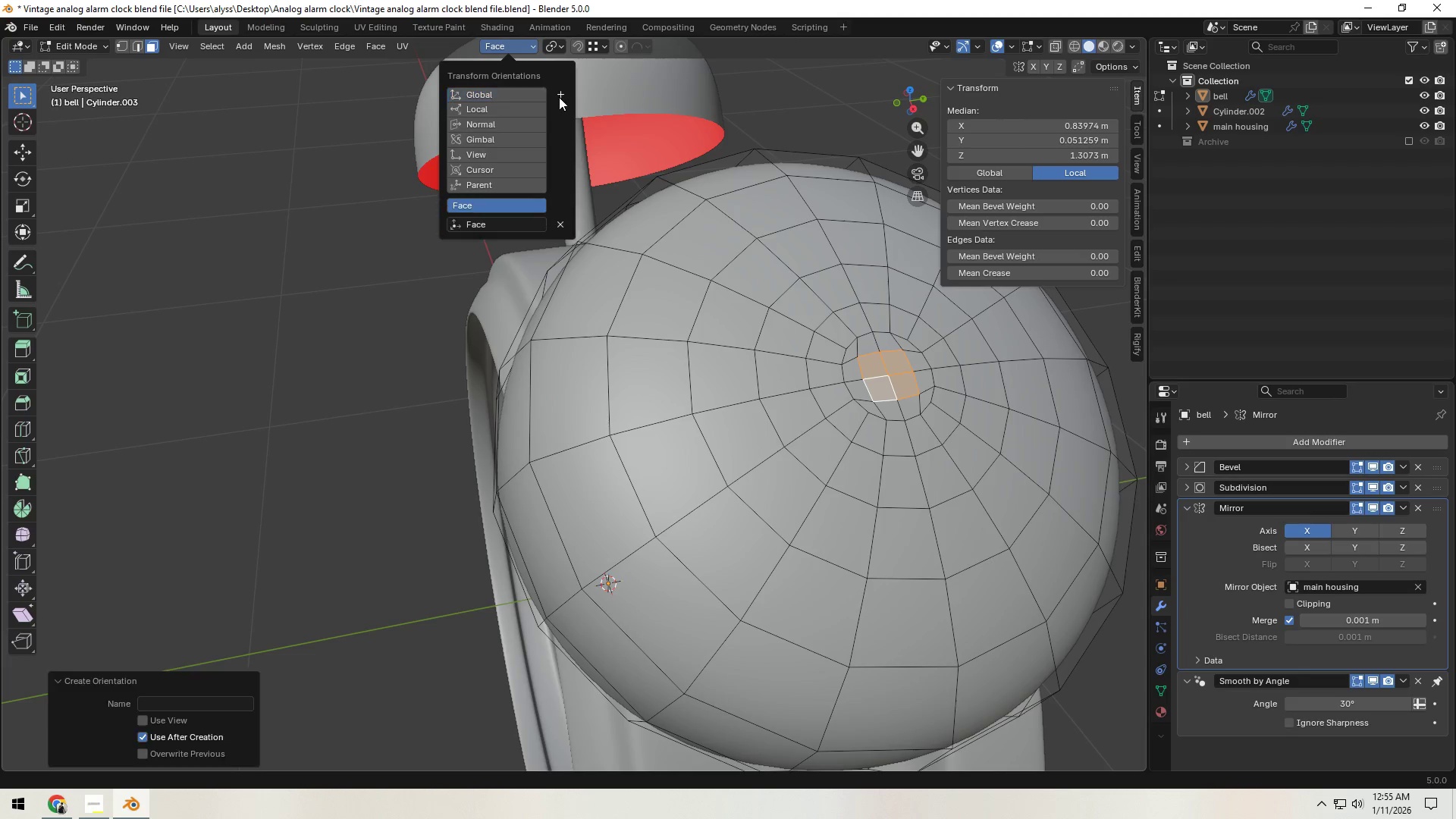 
double_click([348, 269])
 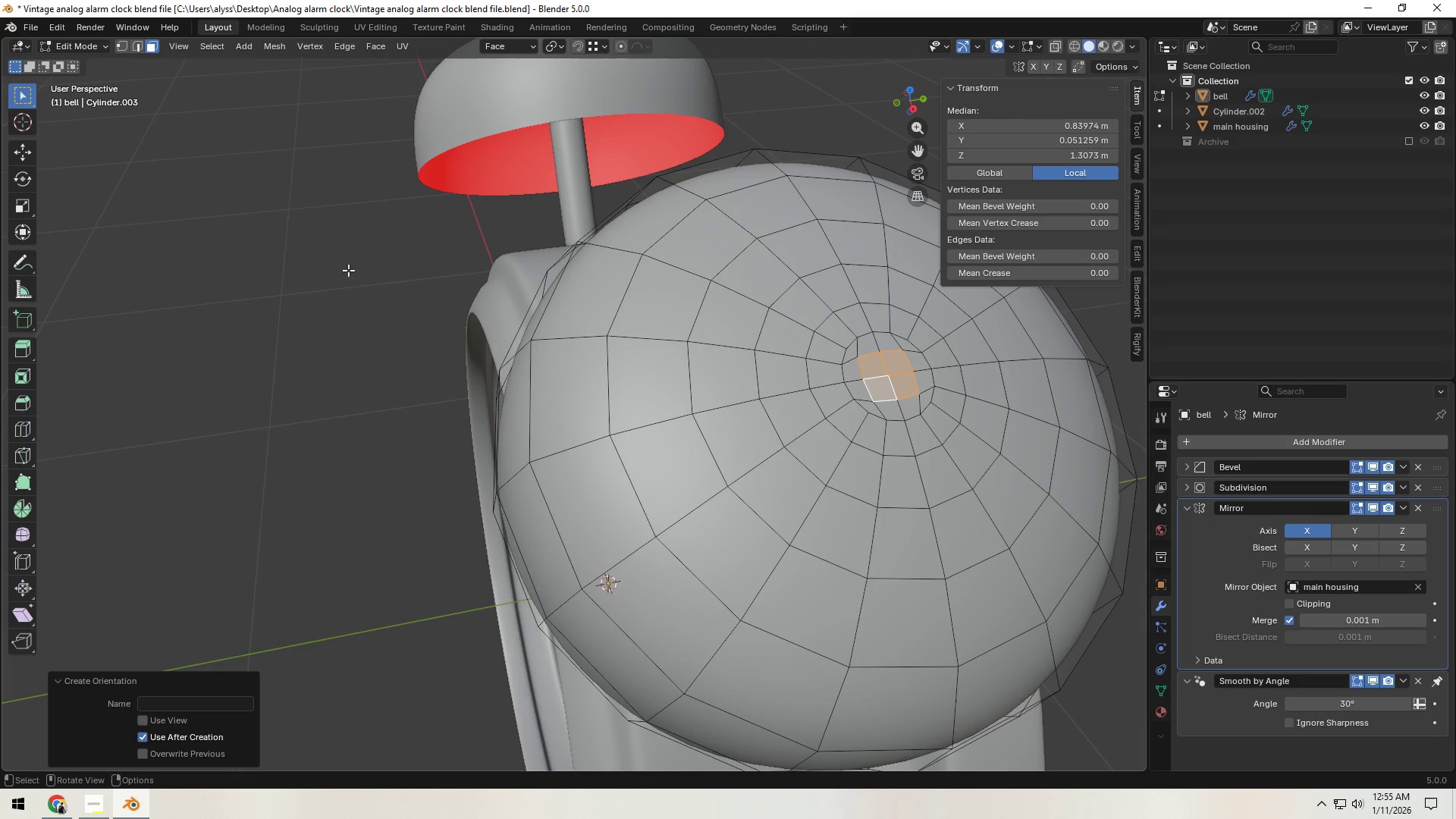 
key(Tab)
 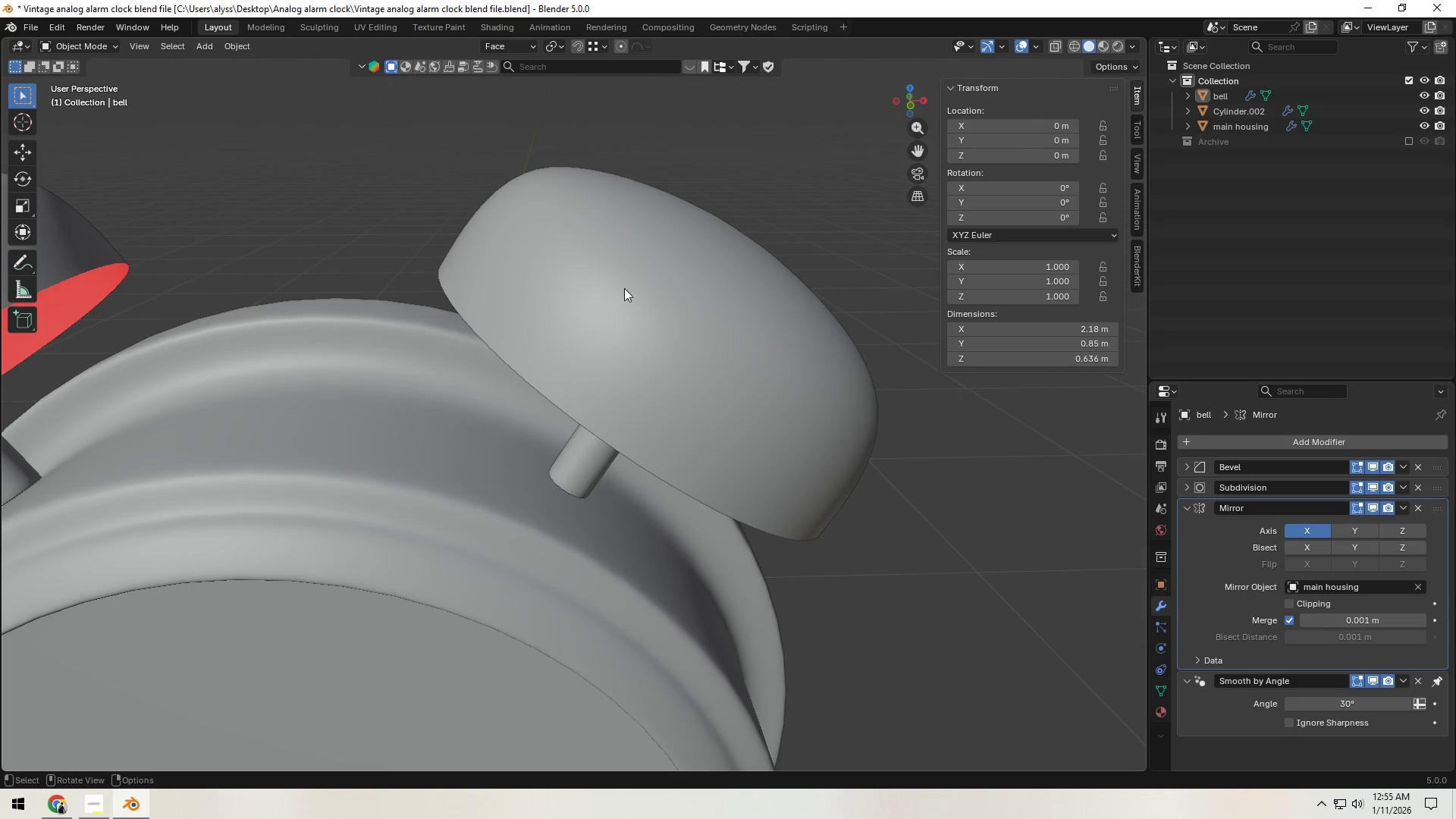 
left_click([626, 290])
 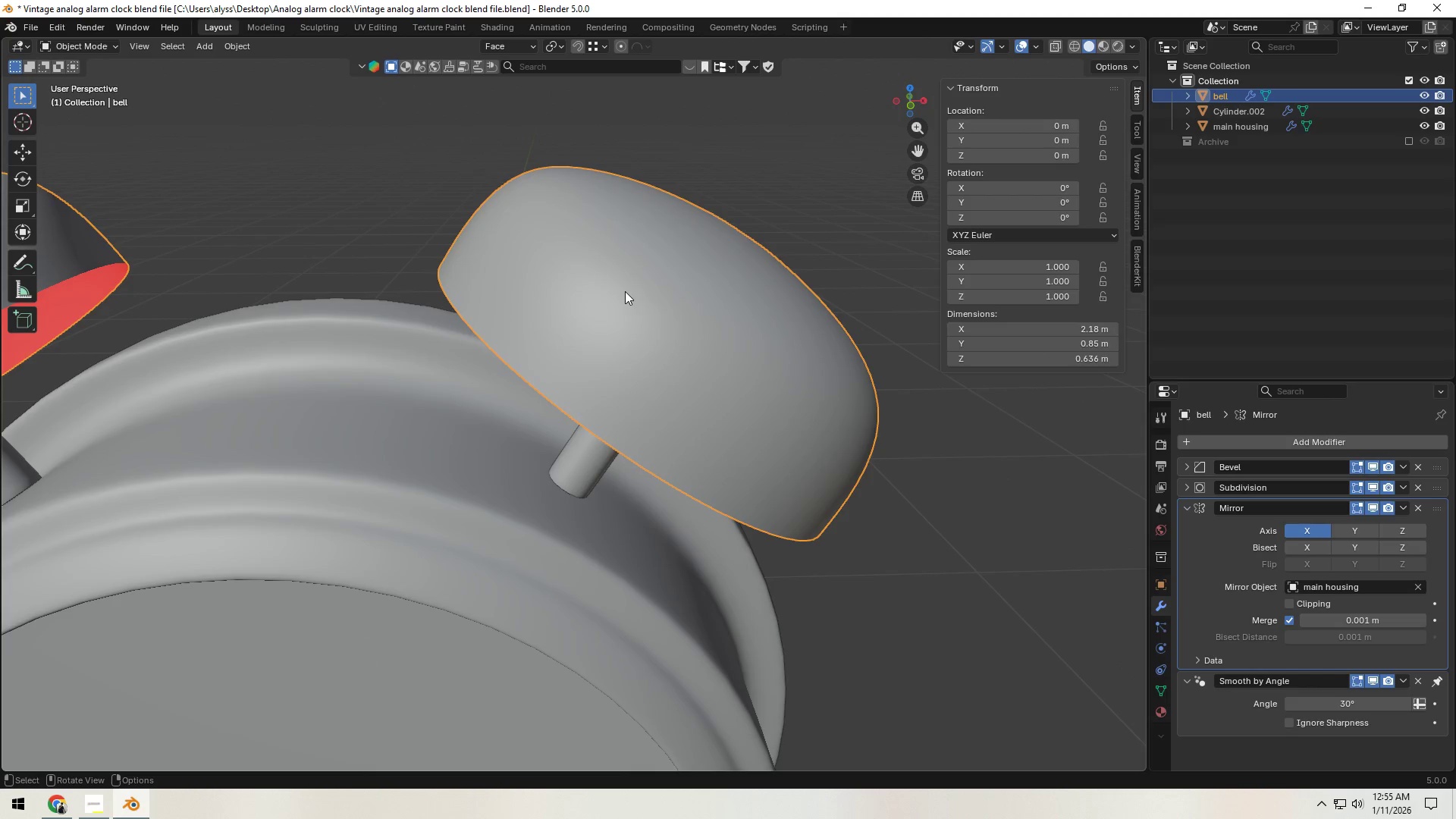 
key(Tab)
 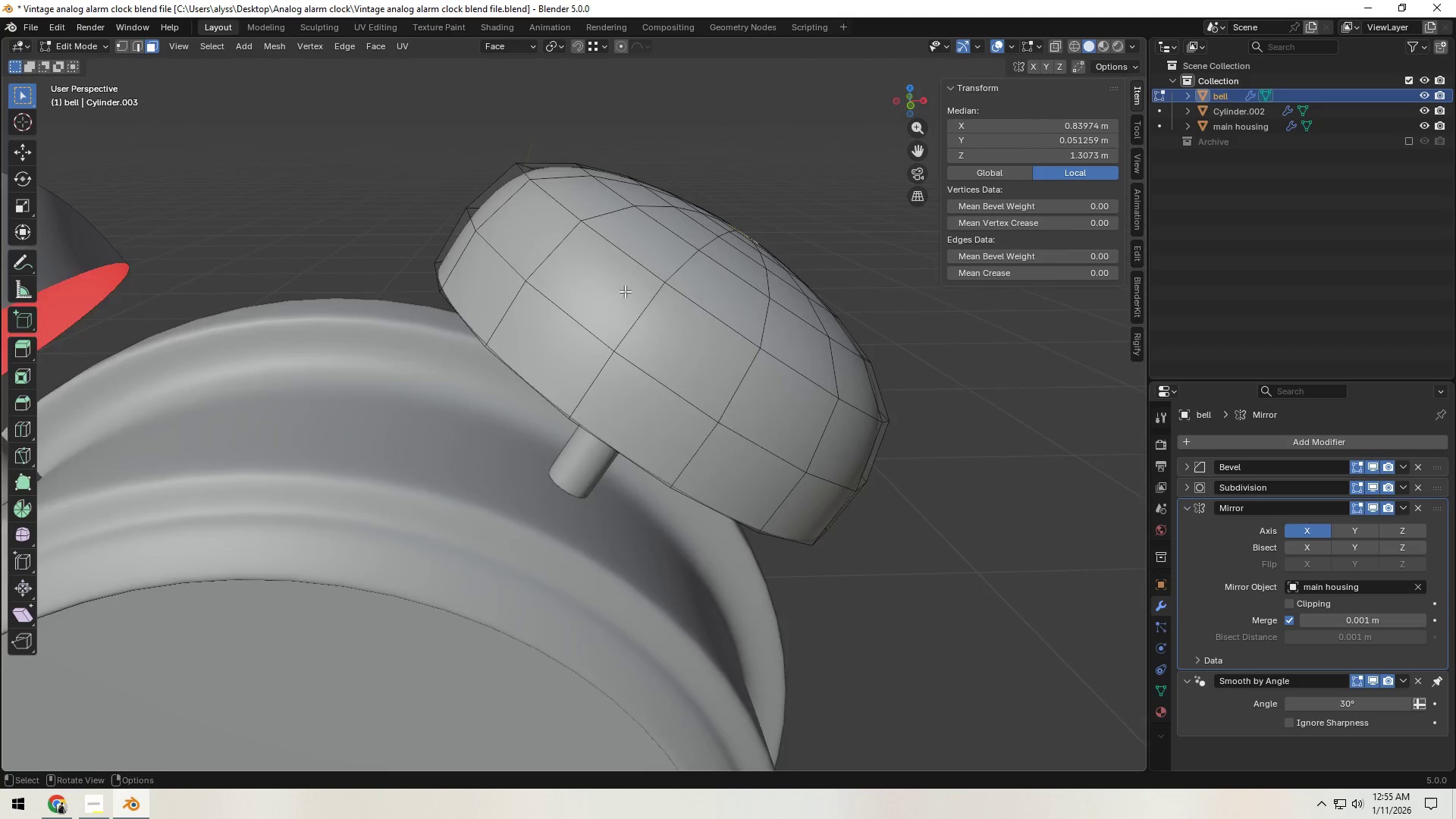 
scroll: coordinate [625, 294], scroll_direction: down, amount: 4.0
 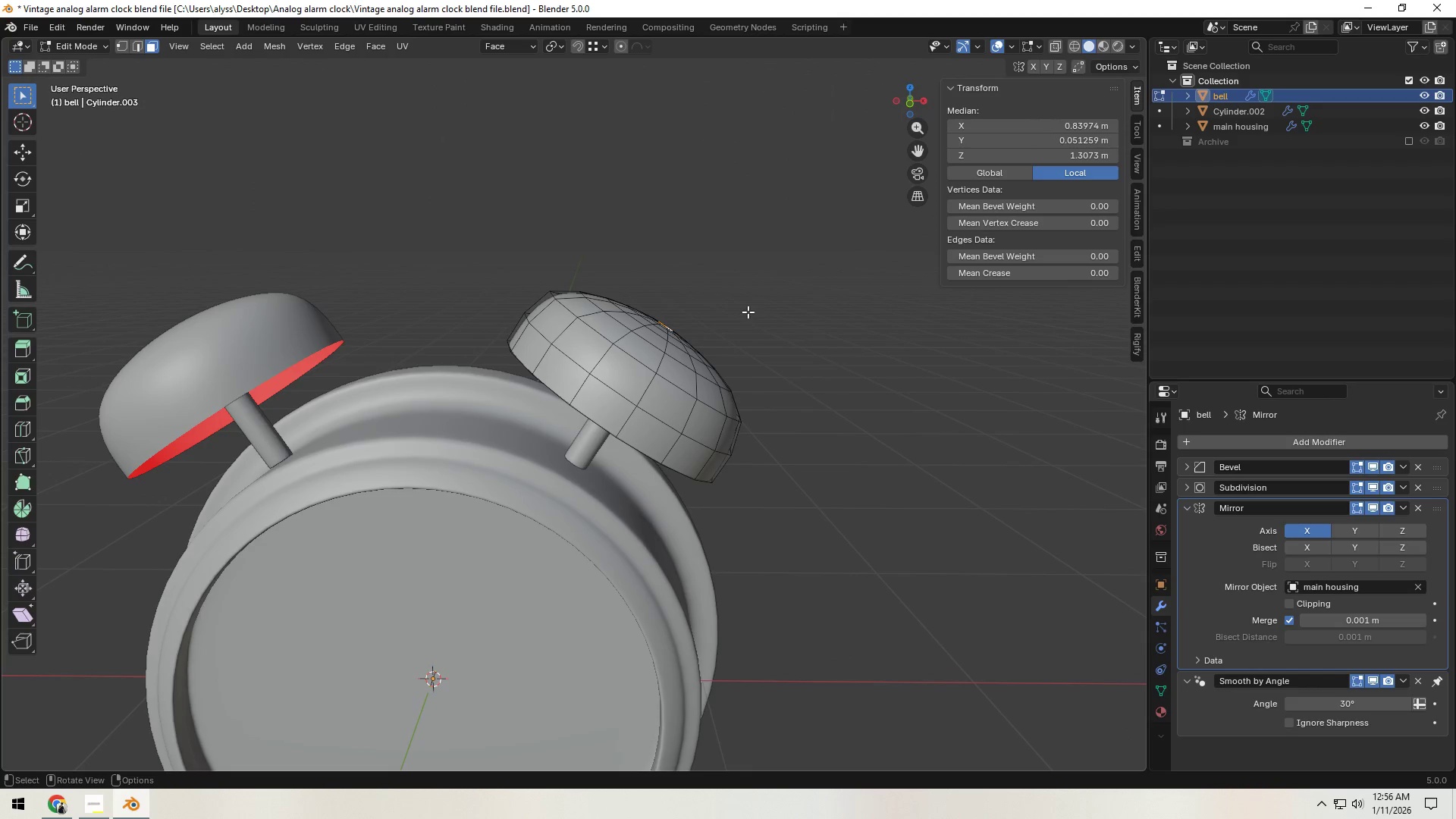 
type(agz)
 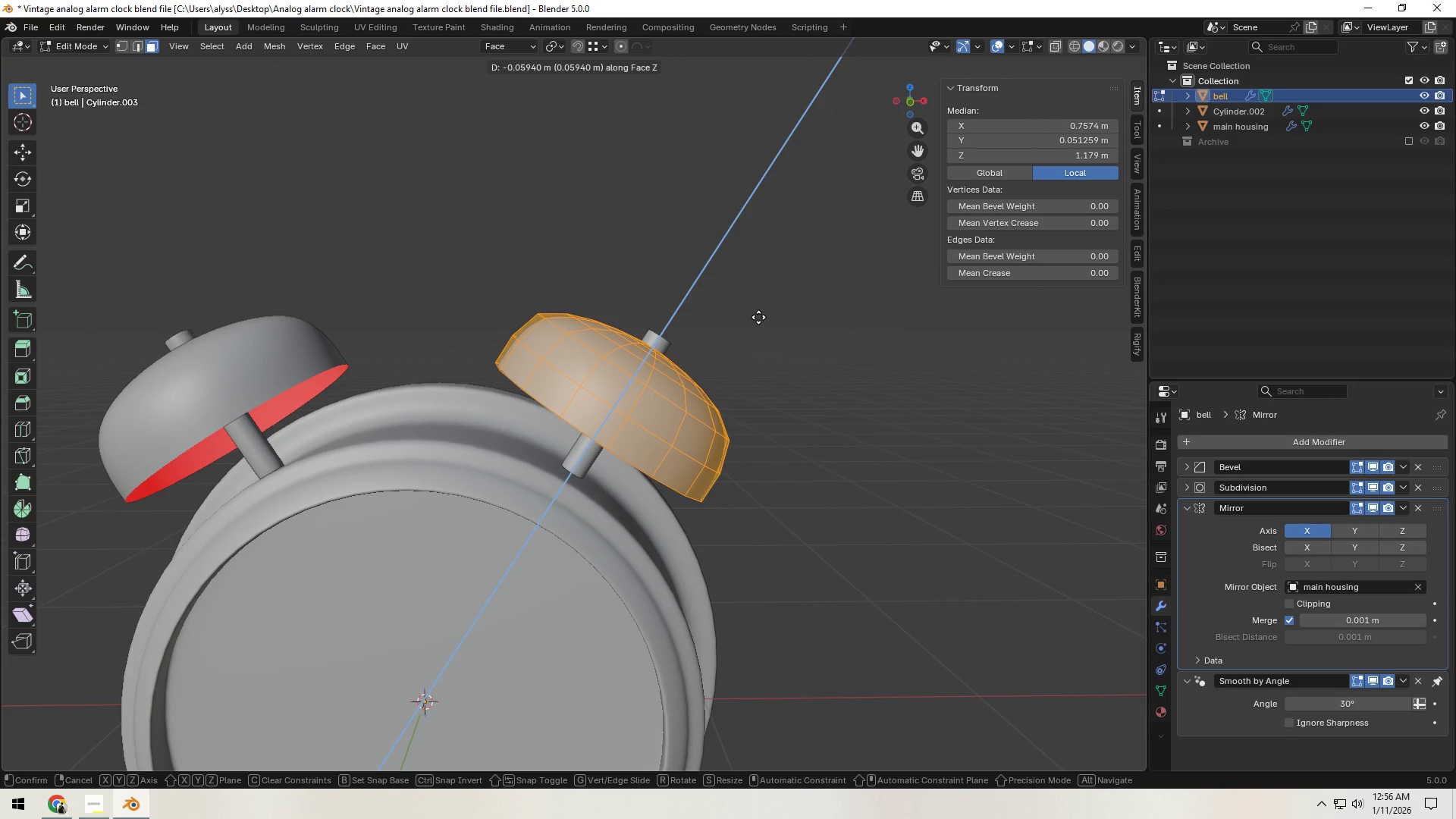 
left_click([758, 321])
 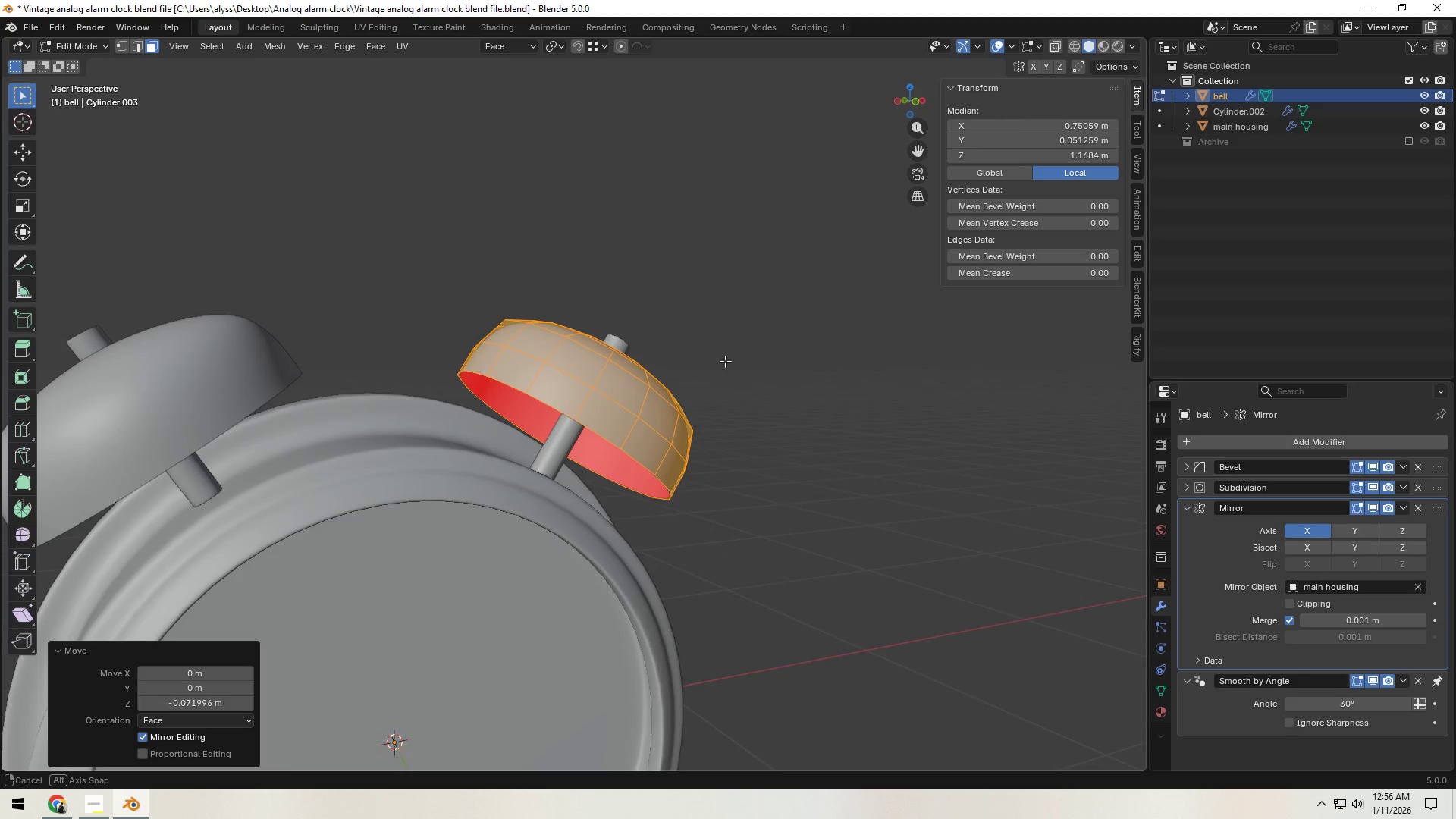 
type(gz)
 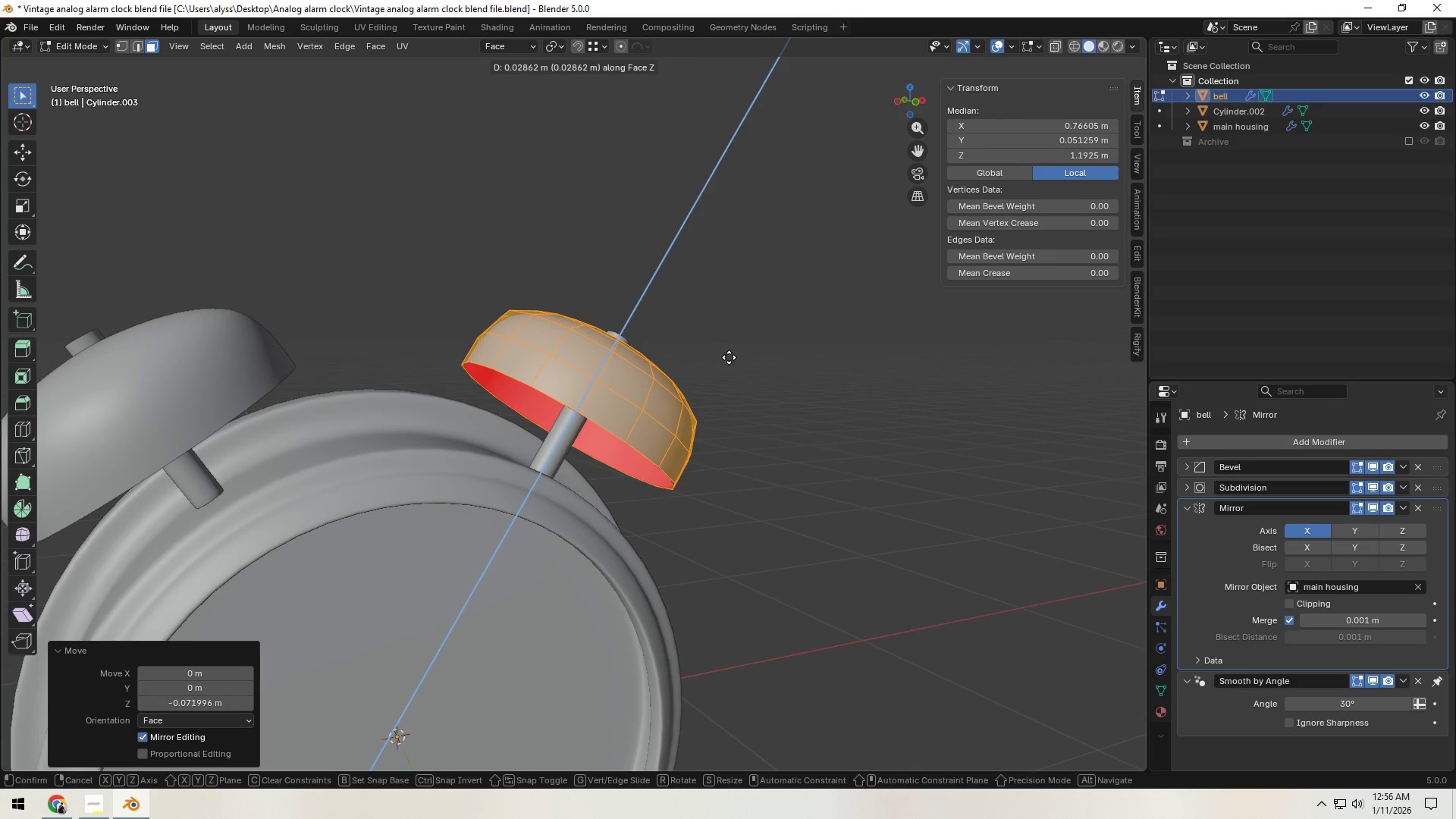 
left_click([729, 357])
 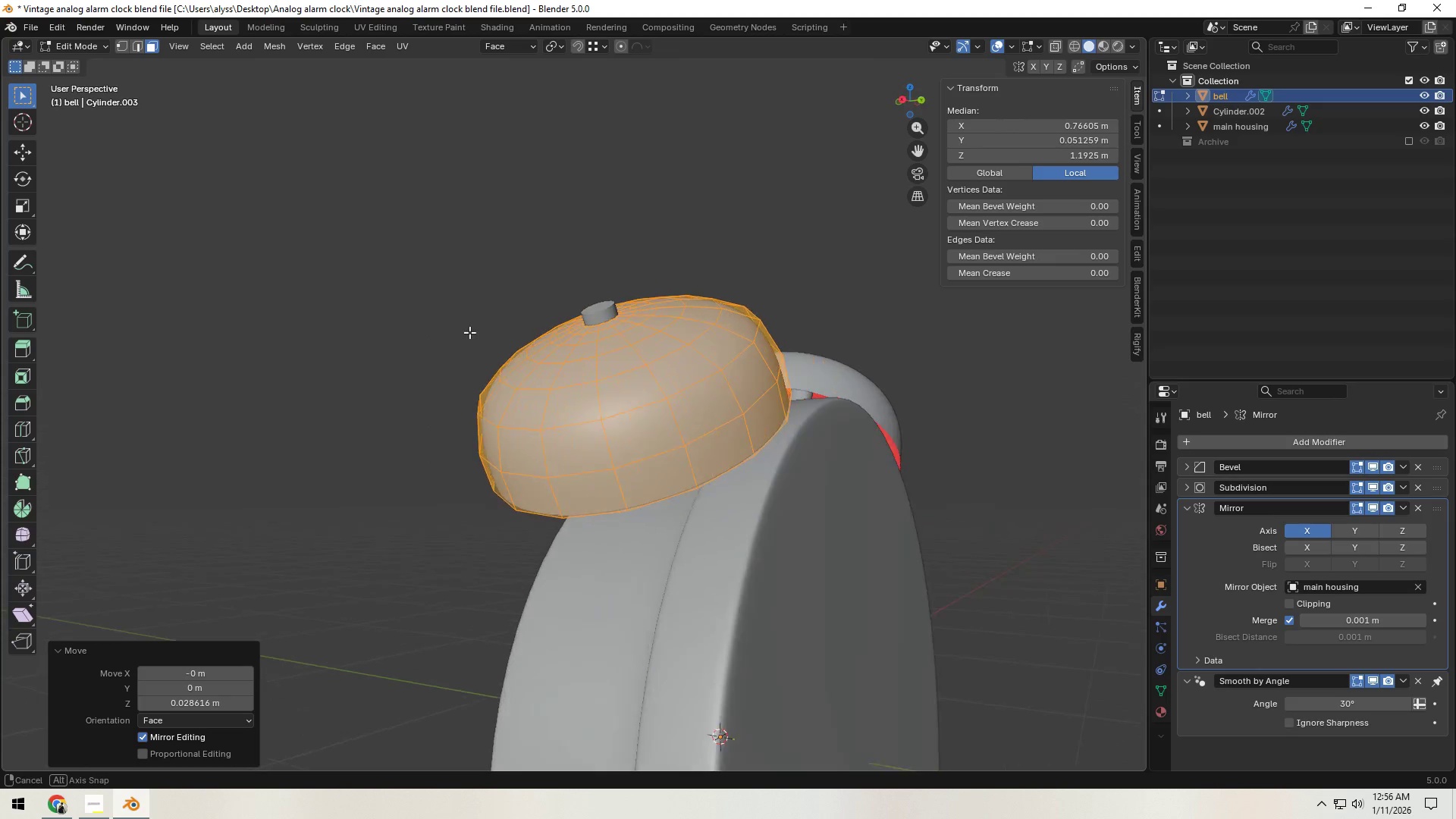 
key(Alt+AltLeft)
 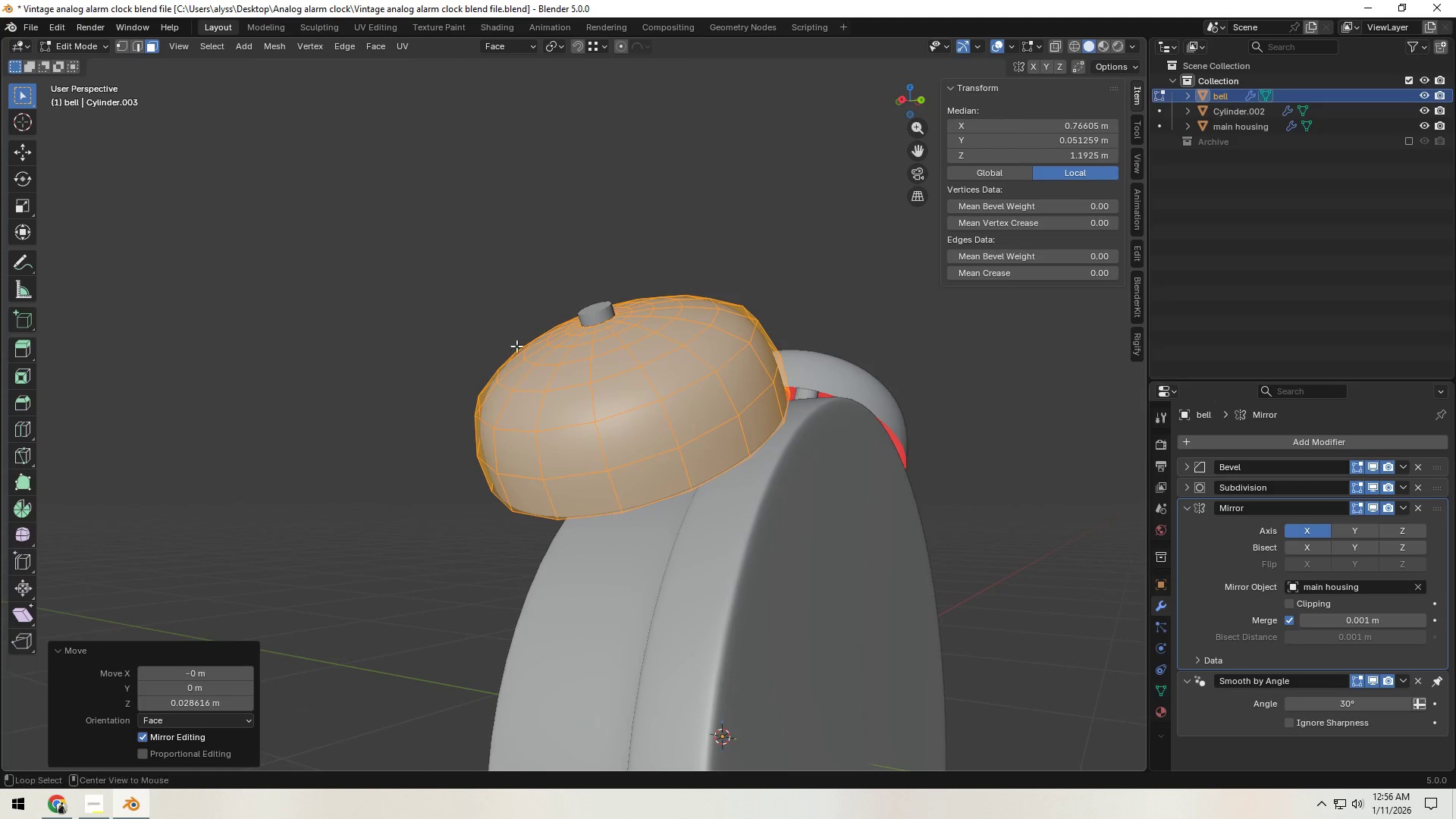 
key(Alt+Tab)
 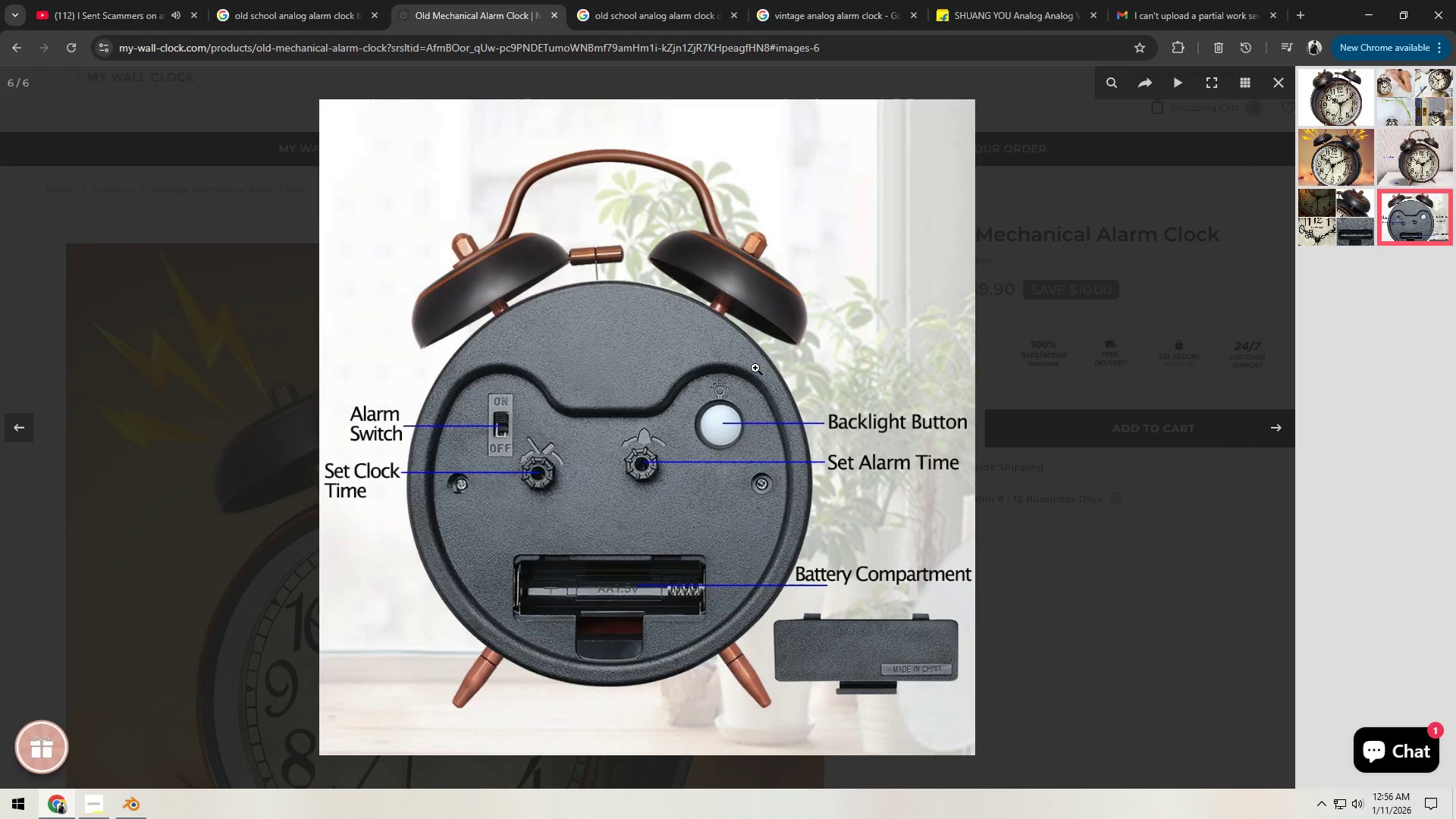 
hold_key(key=AltLeft, duration=0.47)
 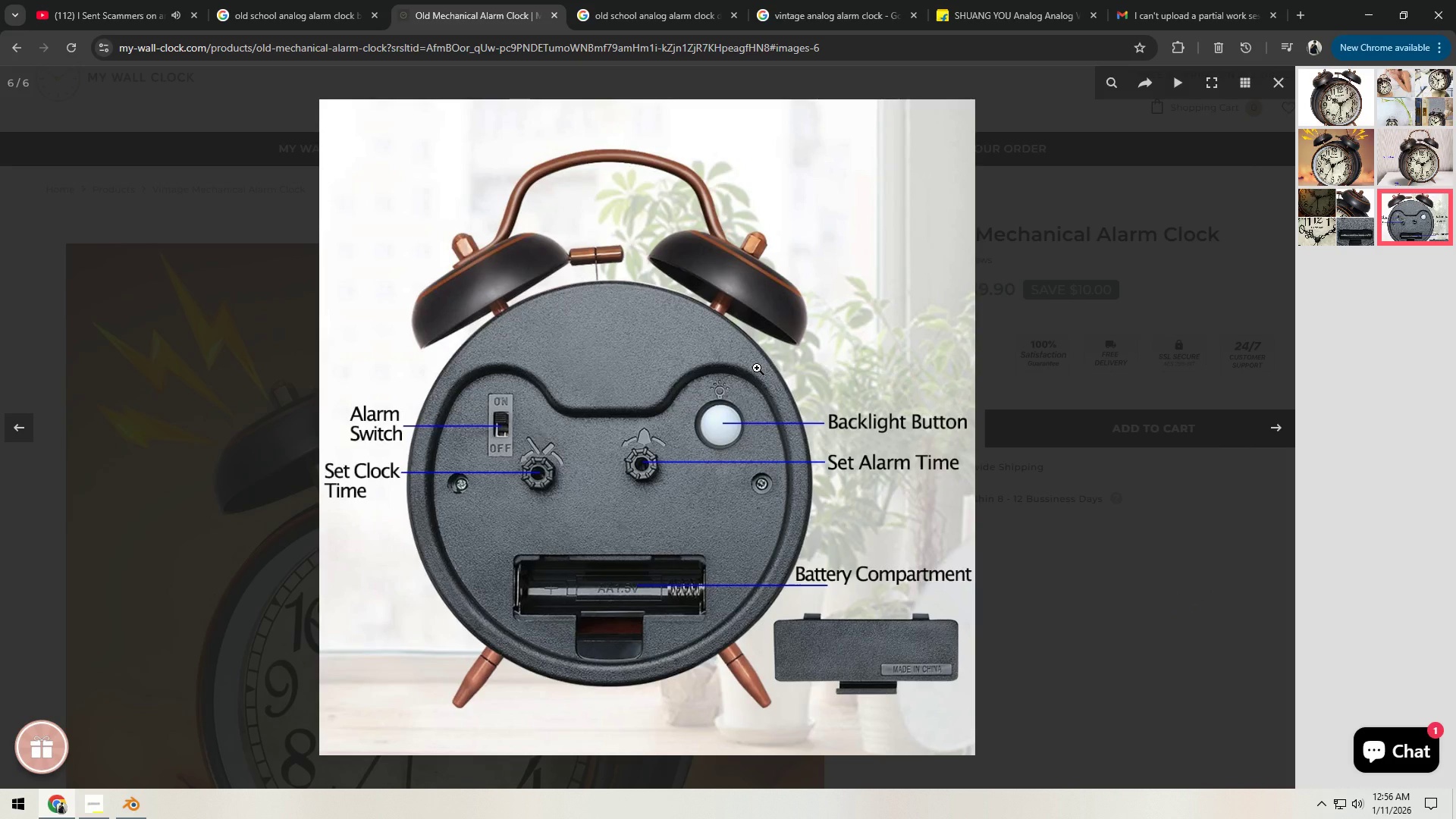 
key(Alt+AltLeft)
 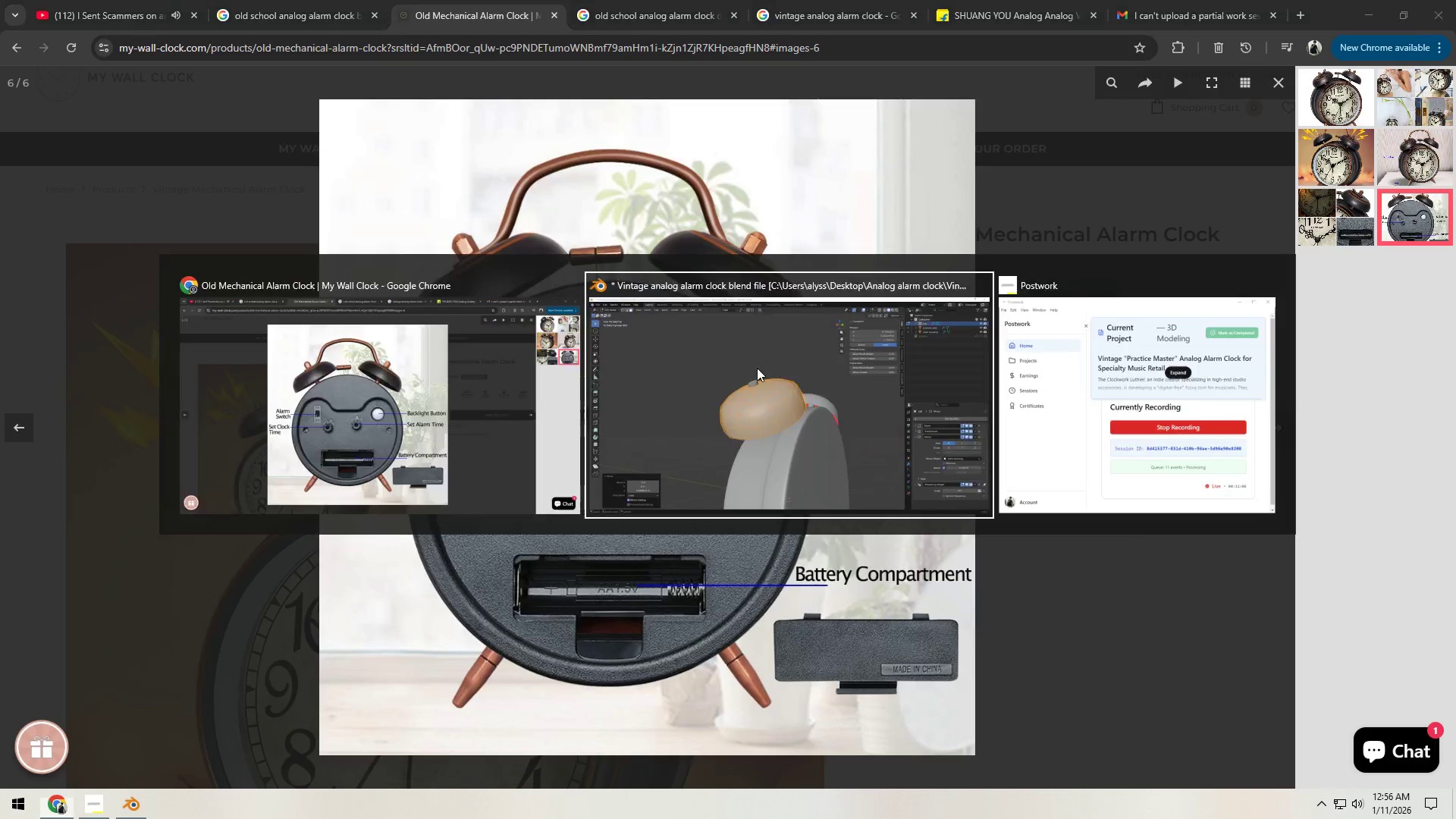 
key(Alt+Tab)
 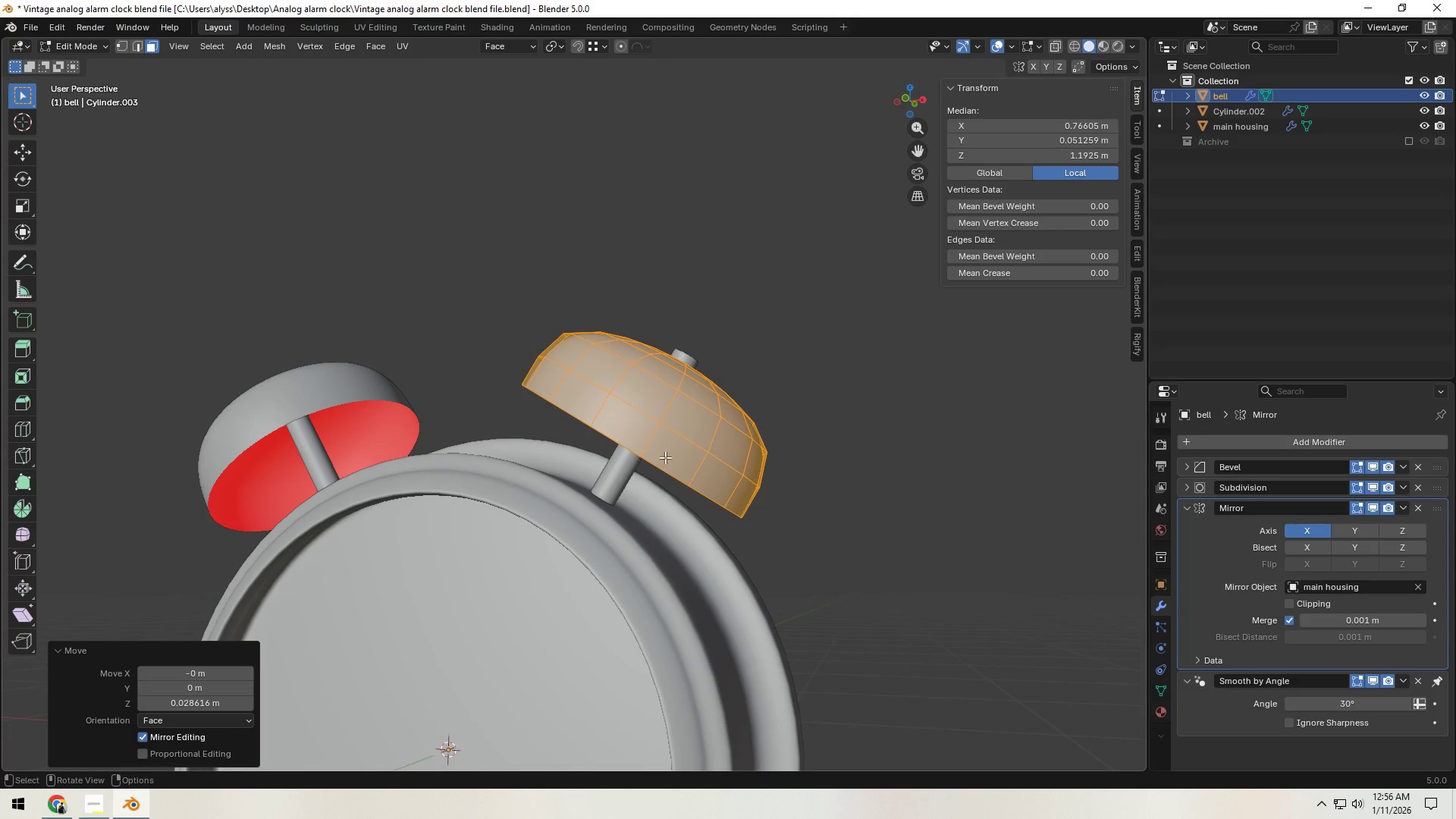 
scroll: coordinate [638, 479], scroll_direction: up, amount: 2.0
 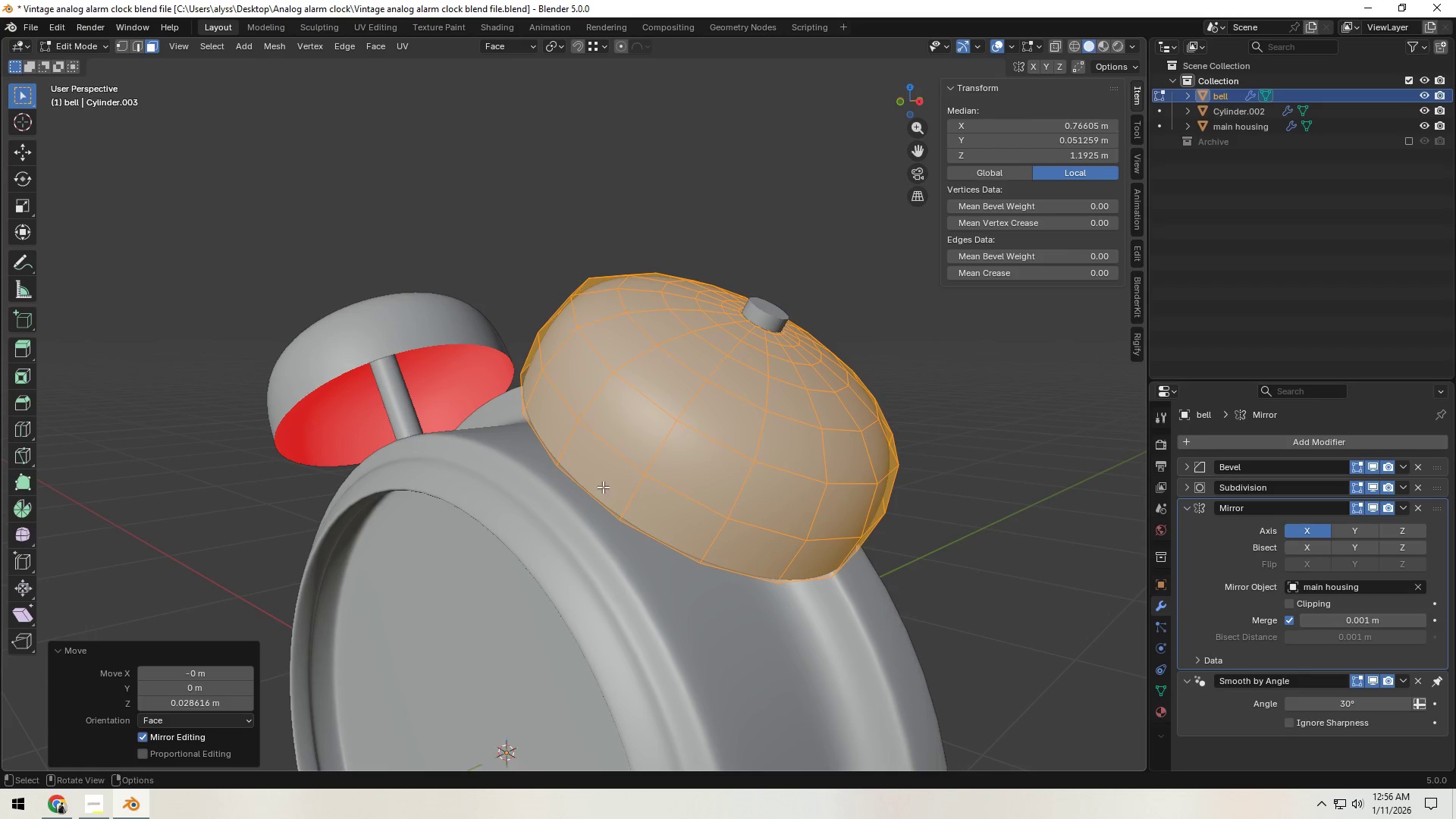 
left_click([582, 496])
 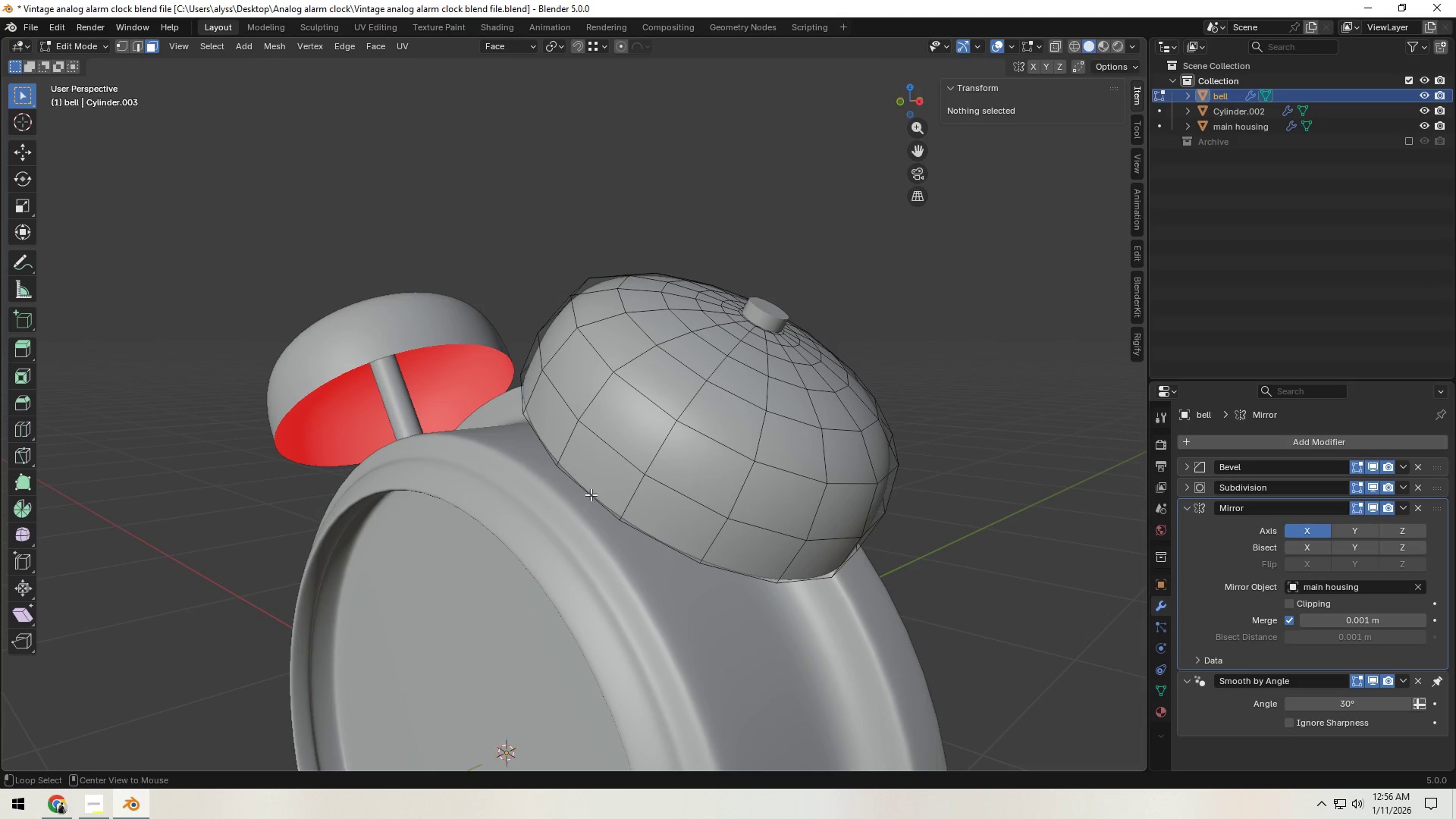 
hold_key(key=AltLeft, duration=0.5)
left_click([591, 494])
 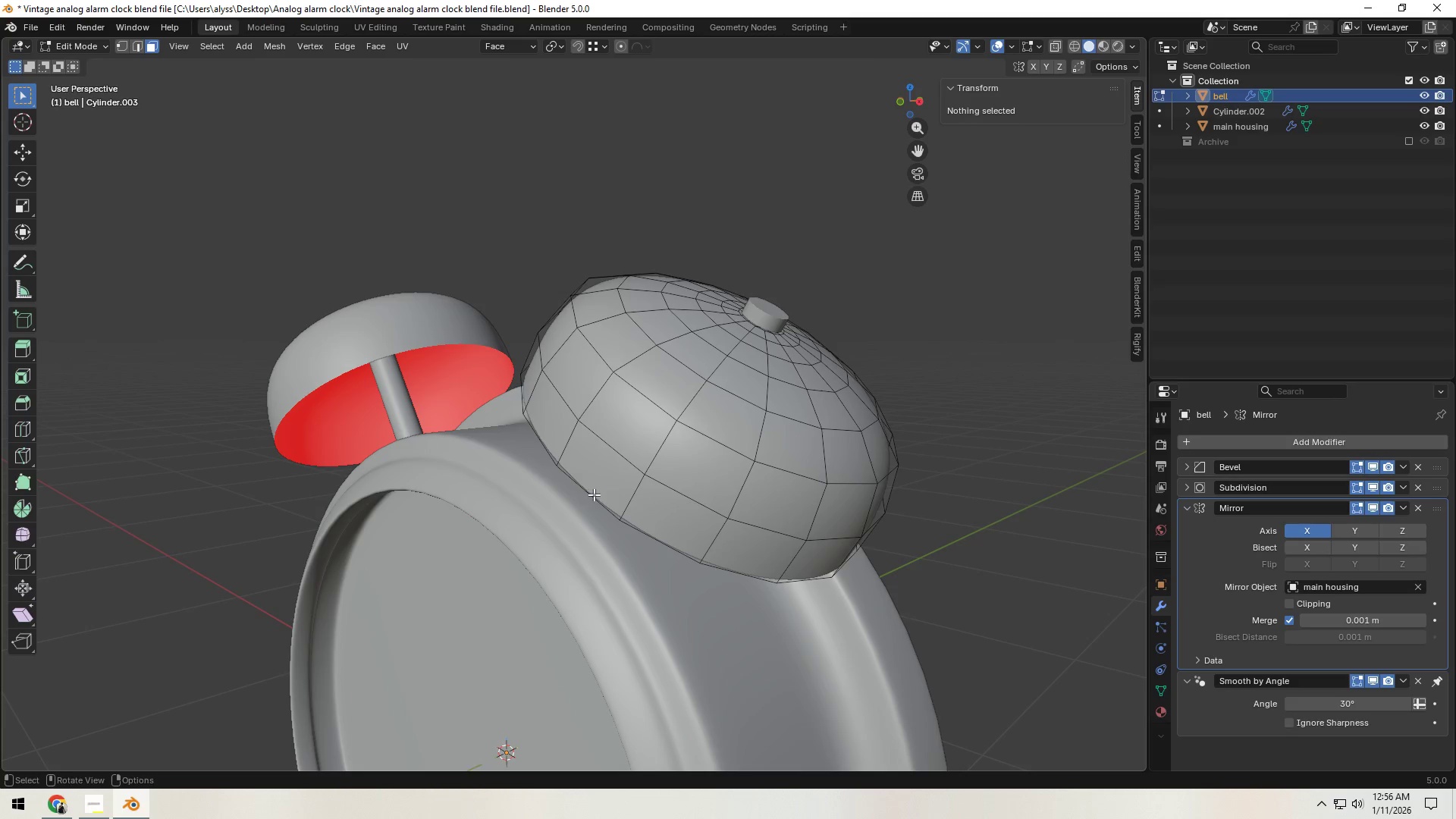 
hold_key(key=AltLeft, duration=0.38)
left_click([594, 494])
 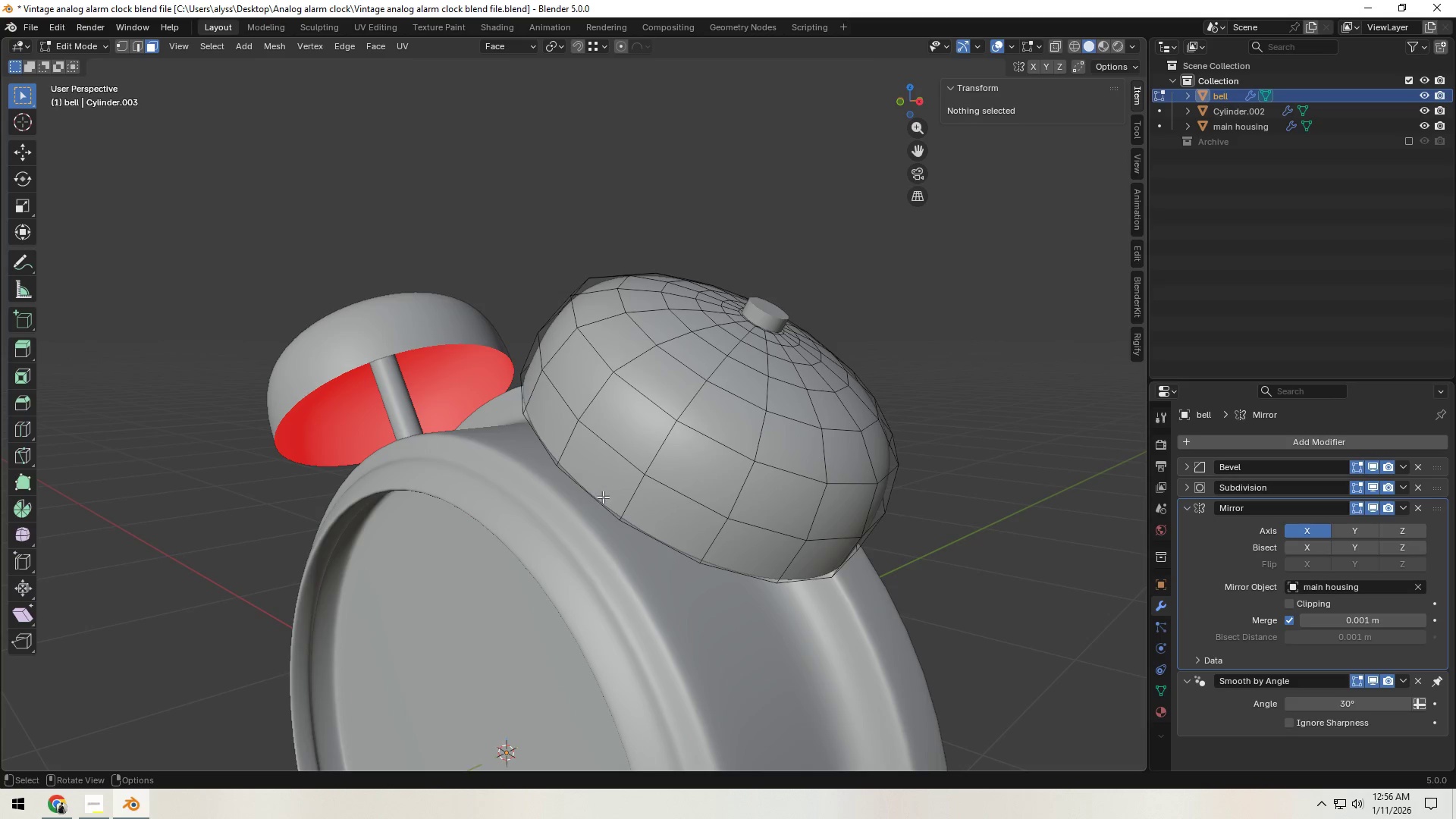 
key(2)
 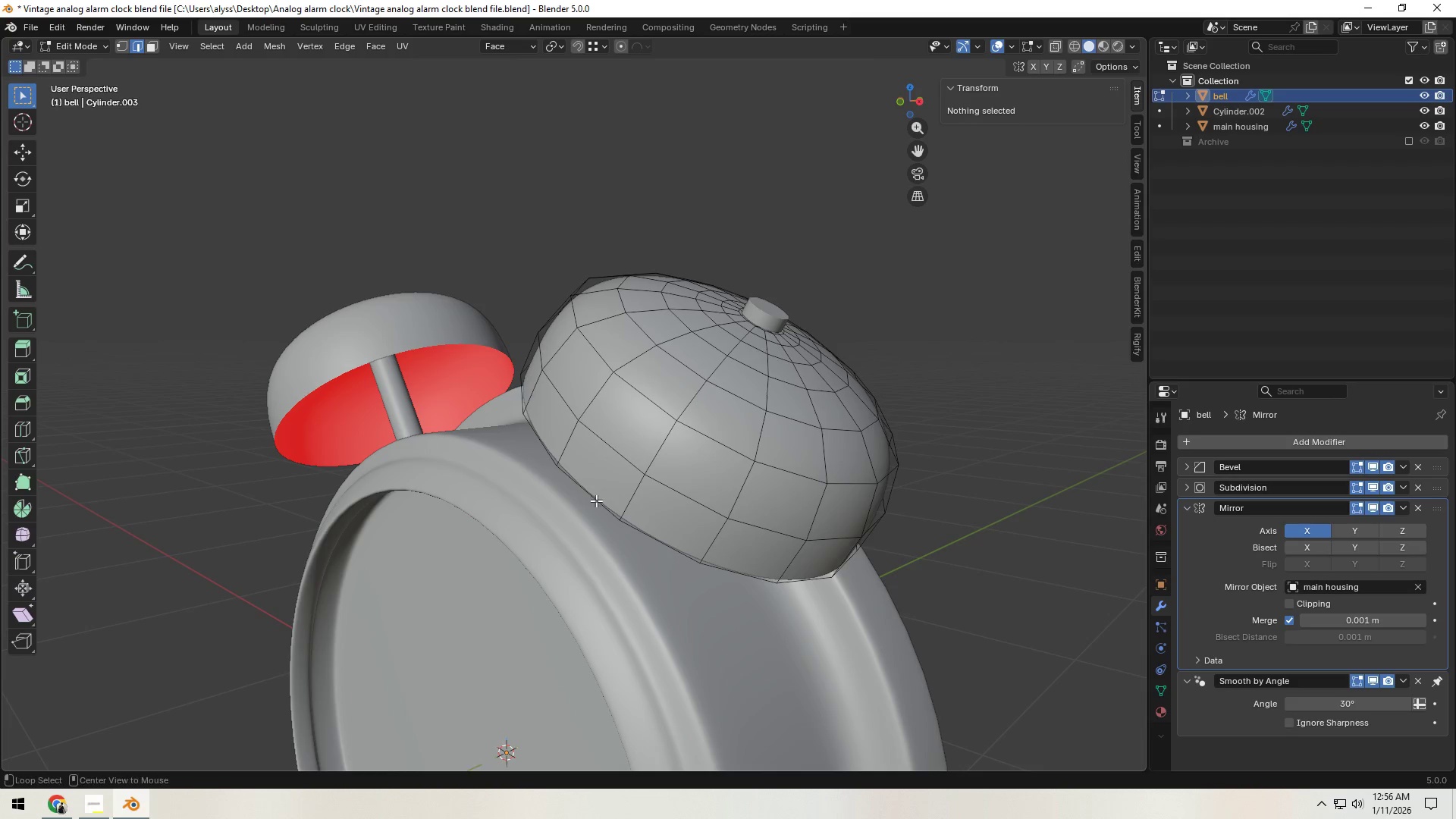 
hold_key(key=AltLeft, duration=0.38)
left_click([596, 500])
 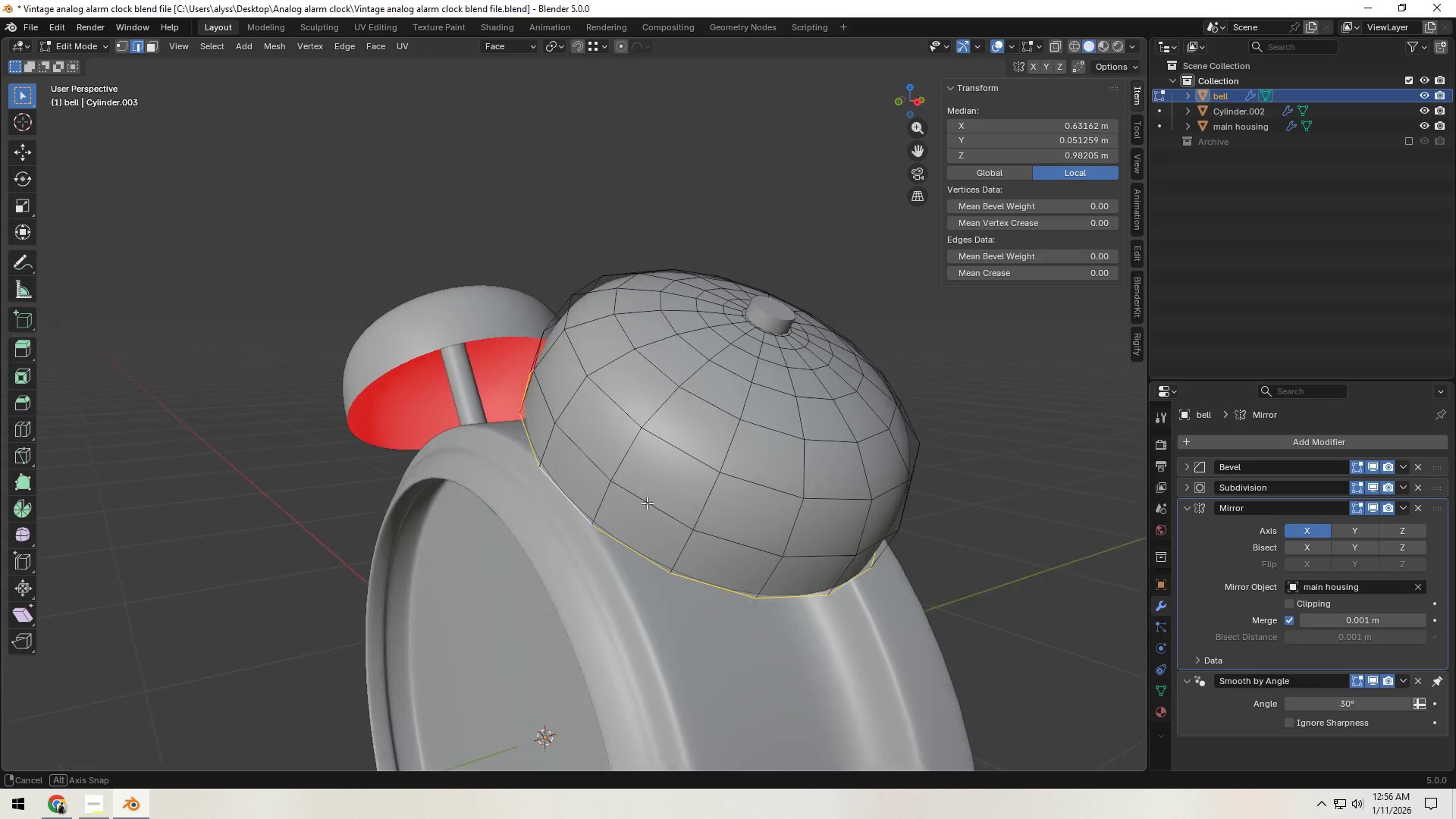 
type(sZ)
 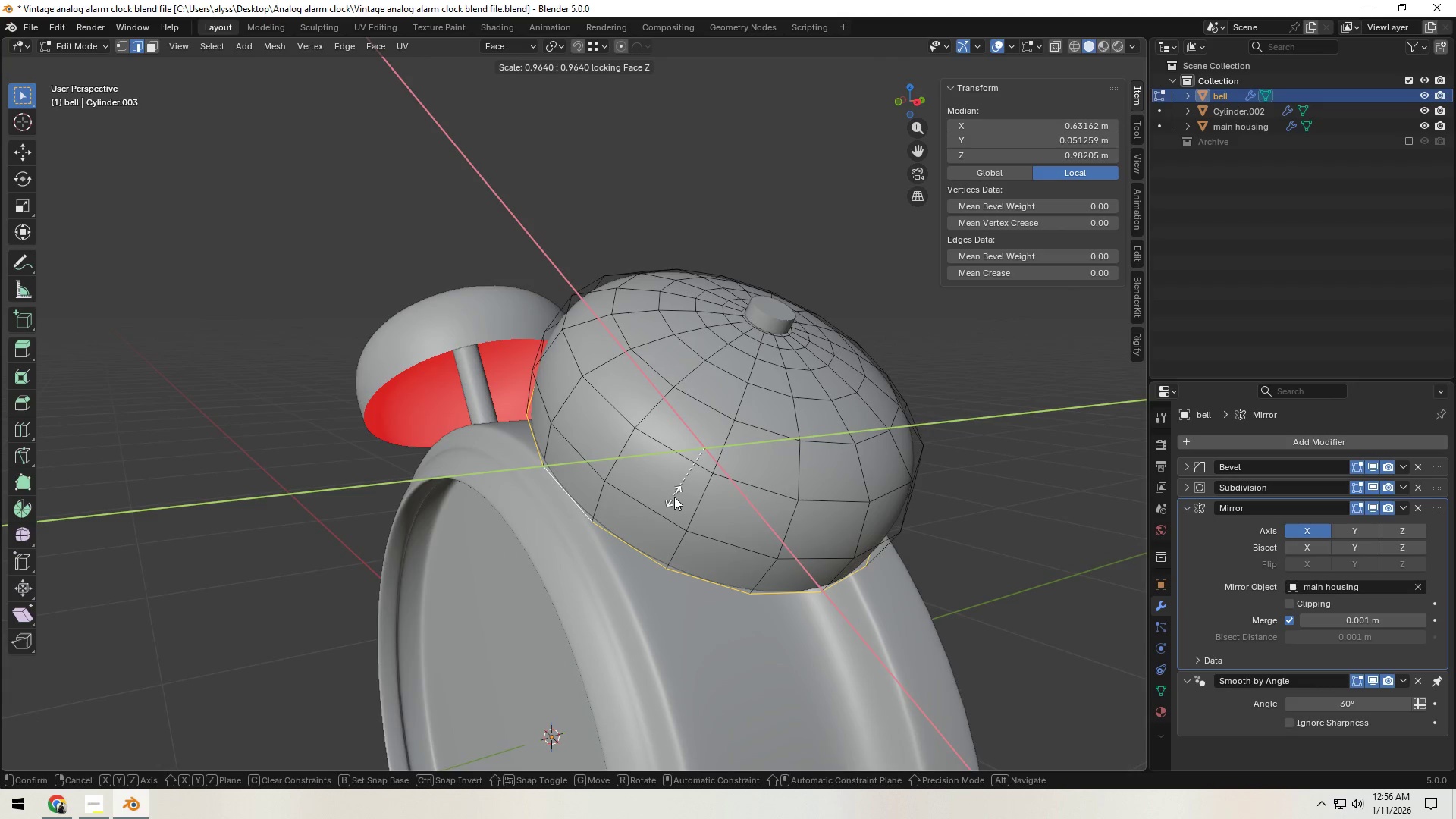 
hold_key(key=ShiftLeft, duration=1.5)
 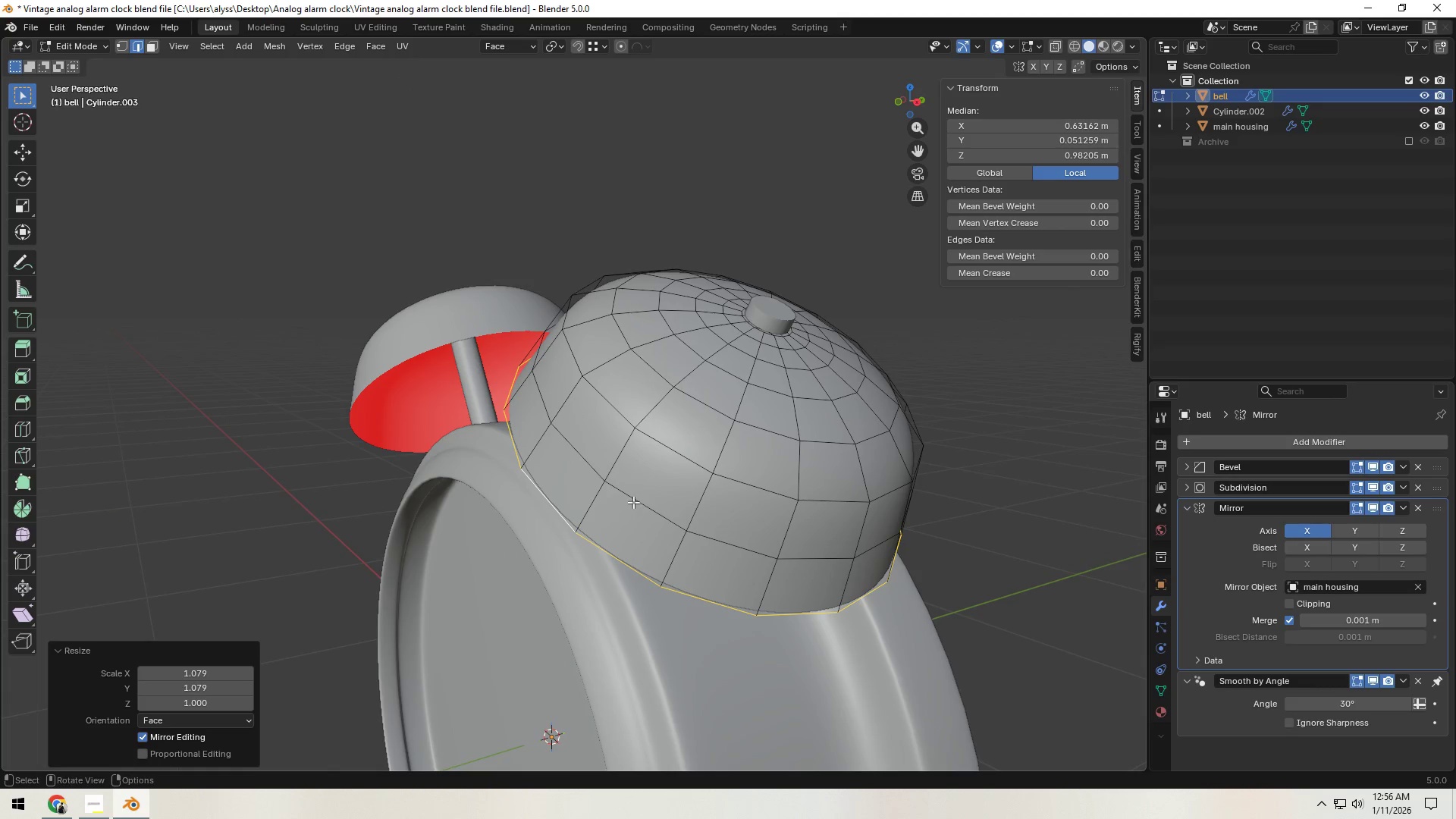 
hold_key(key=ShiftLeft, duration=0.34)
left_click([606, 519])
 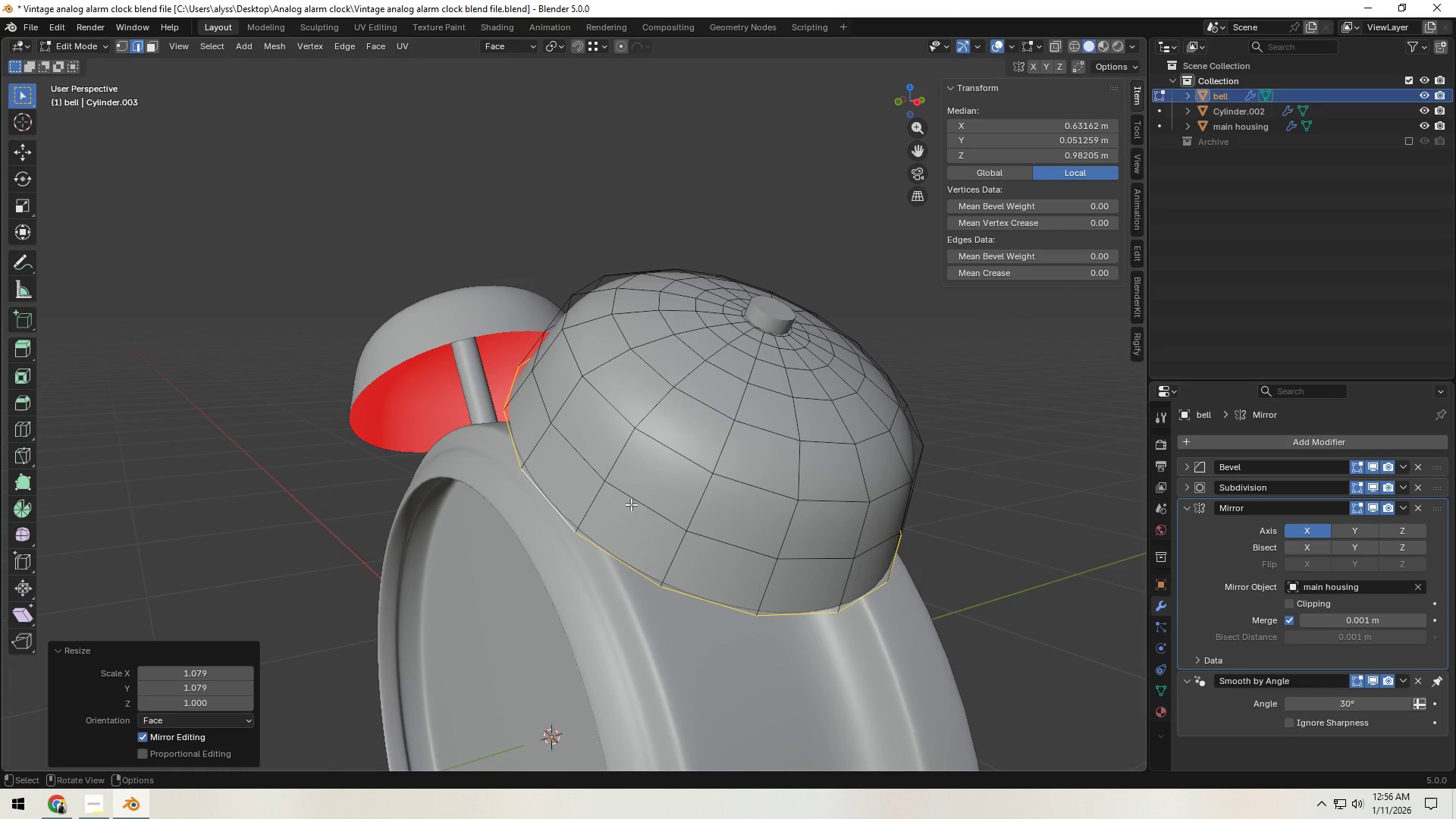 
hold_key(key=AltLeft, duration=0.31)
left_click([633, 502])
 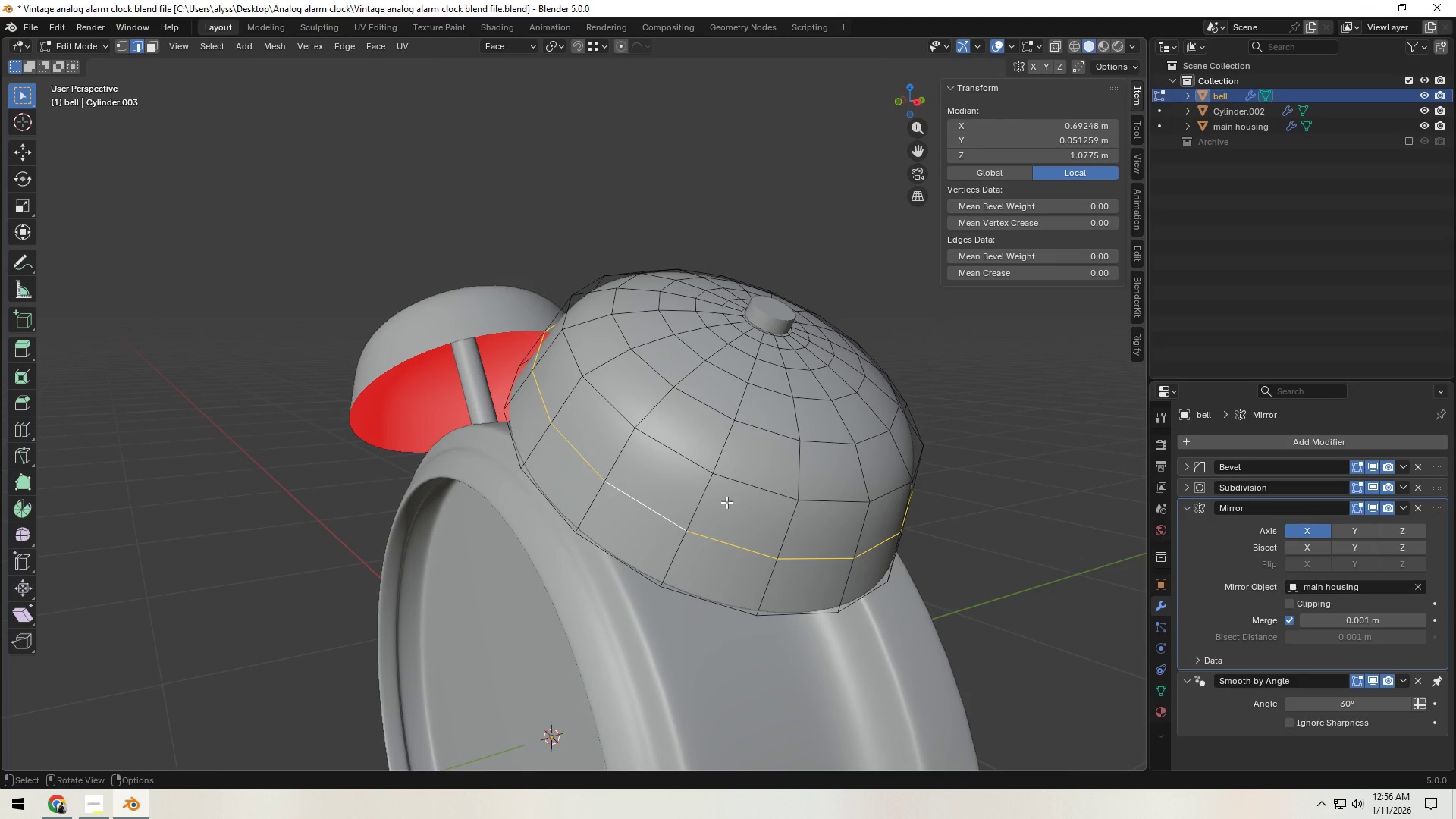 
type(sZ)
 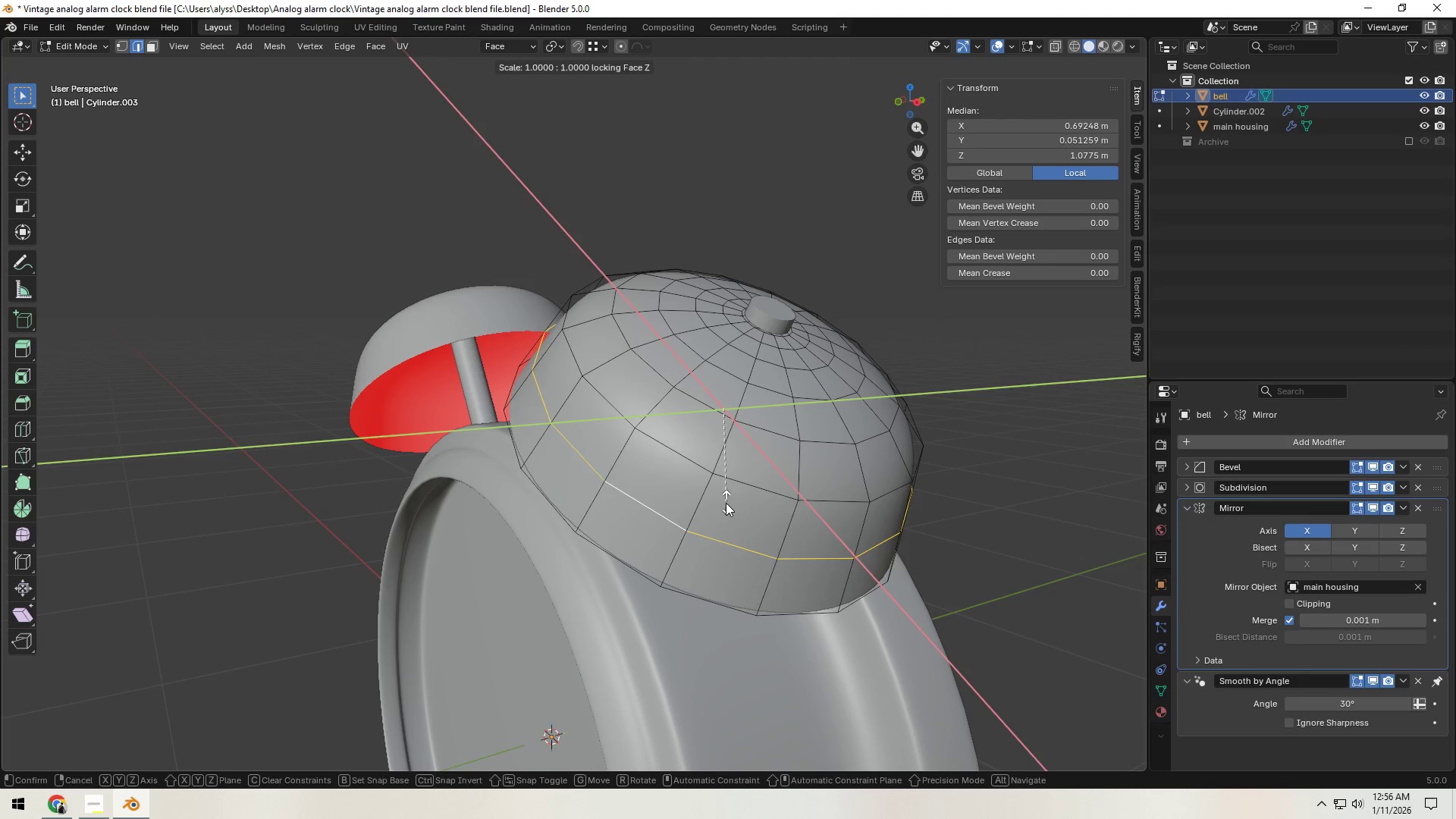 
left_click([715, 507])
 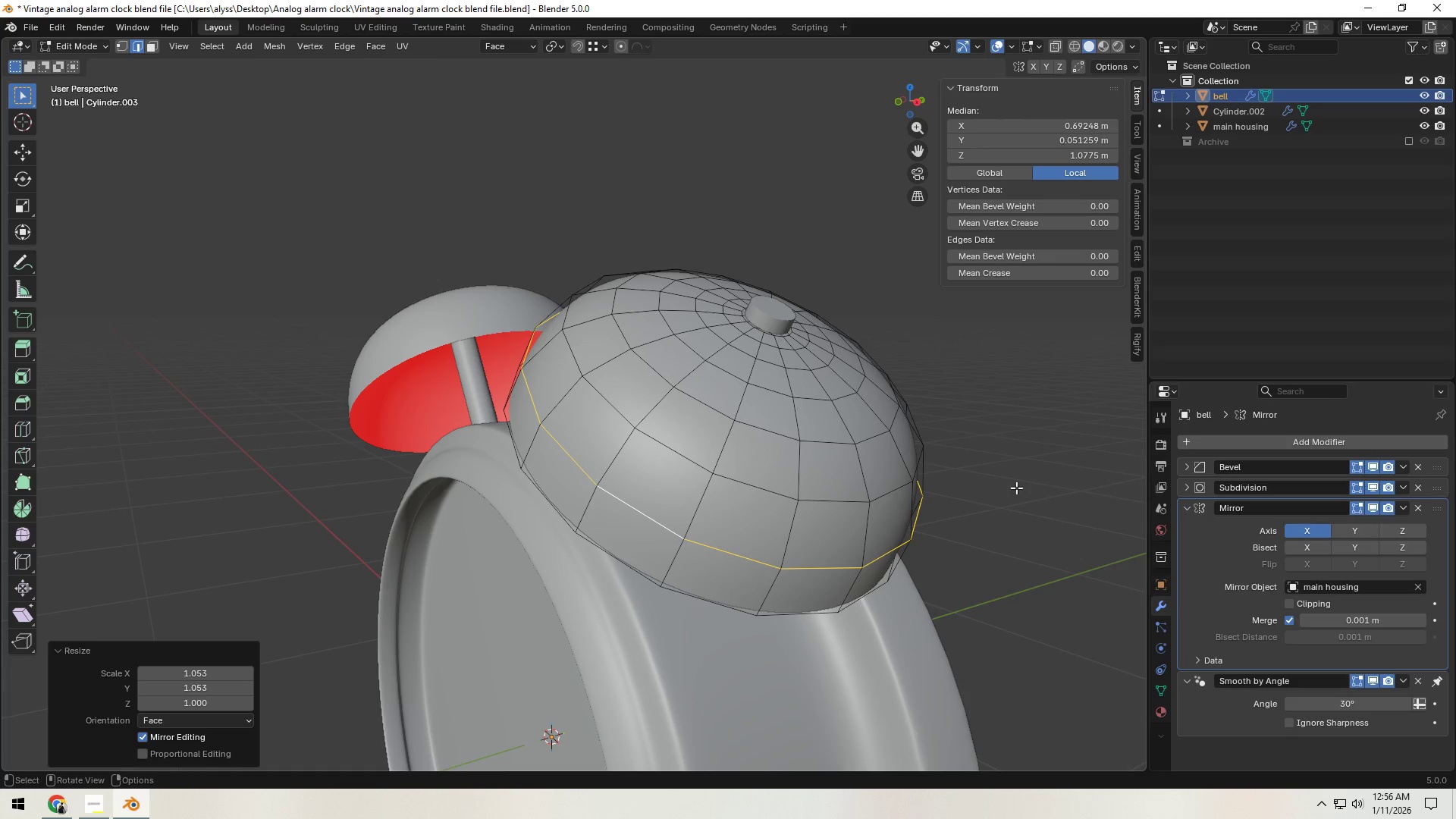 
left_click([1020, 488])
 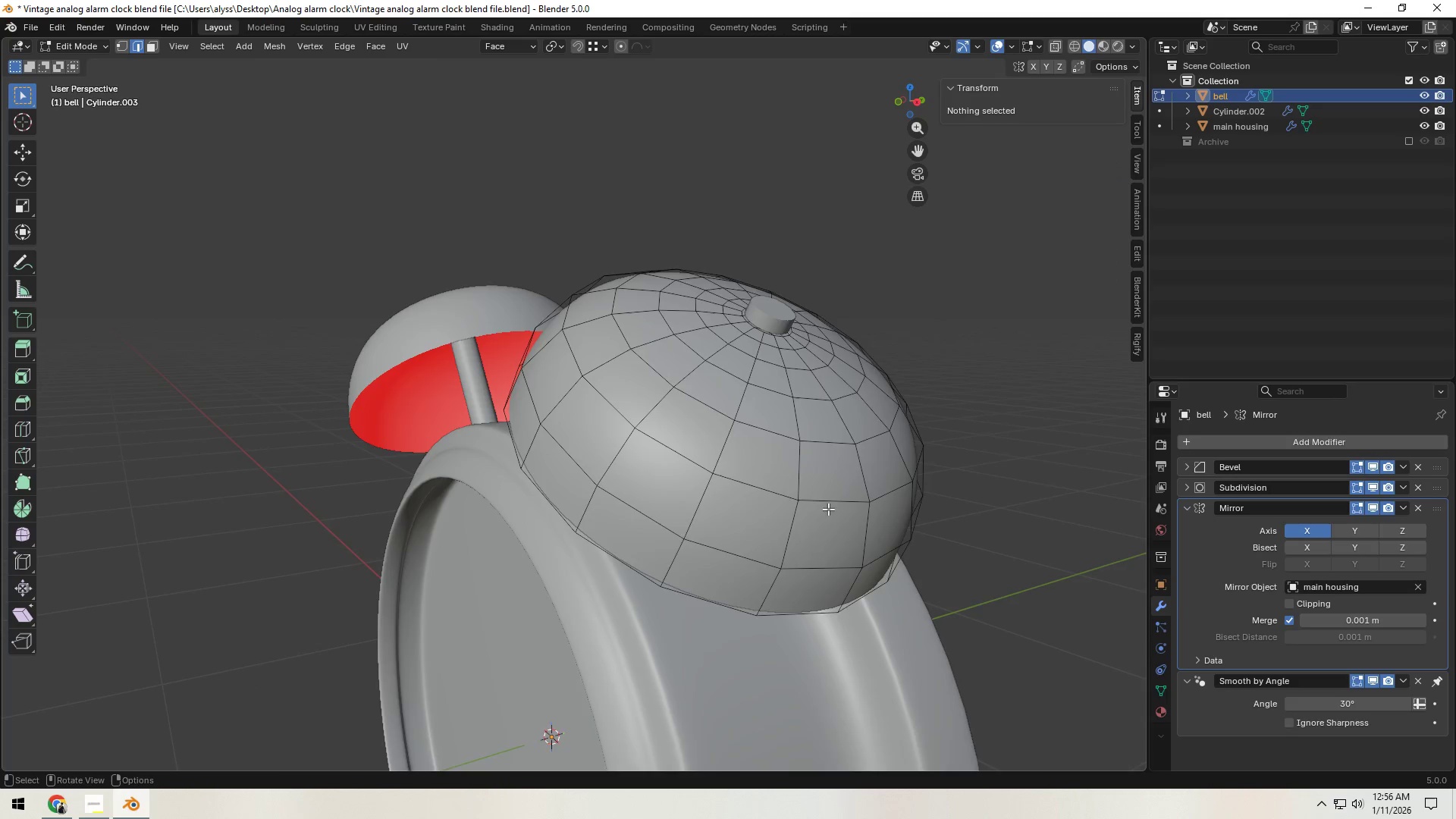 
key(Tab)
 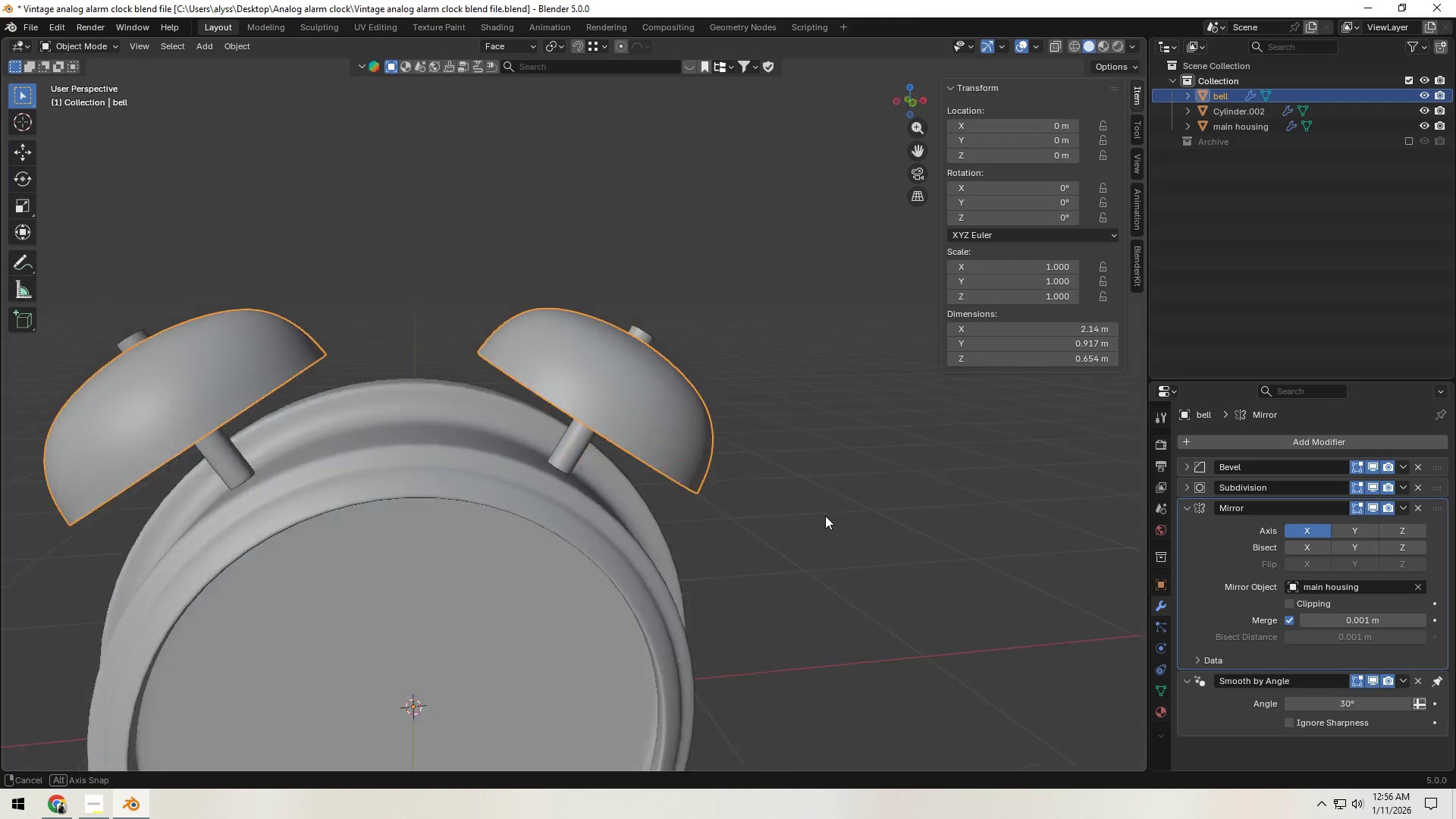 
scroll: coordinate [815, 513], scroll_direction: down, amount: 2.0
 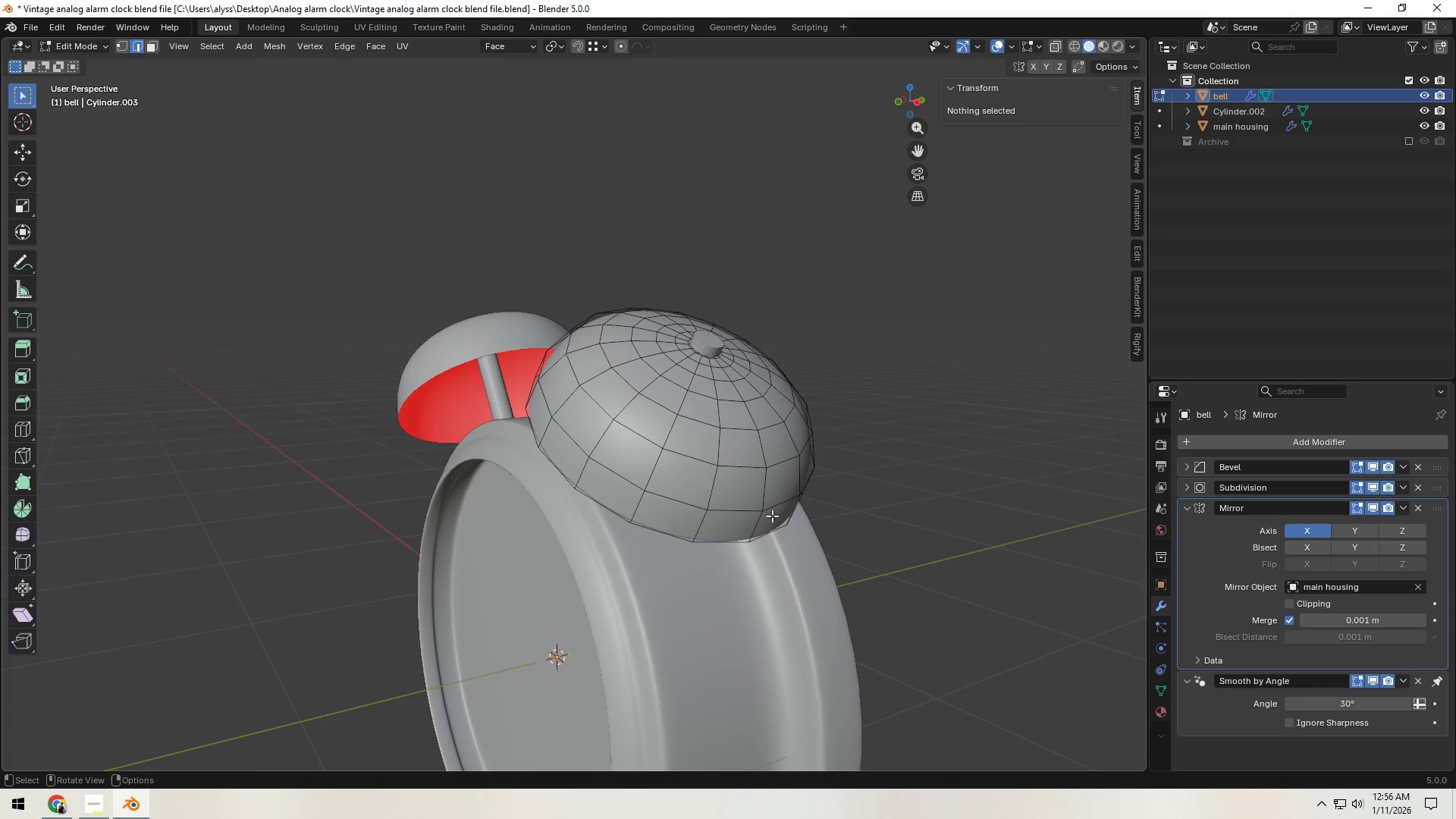 
left_click([849, 505])
 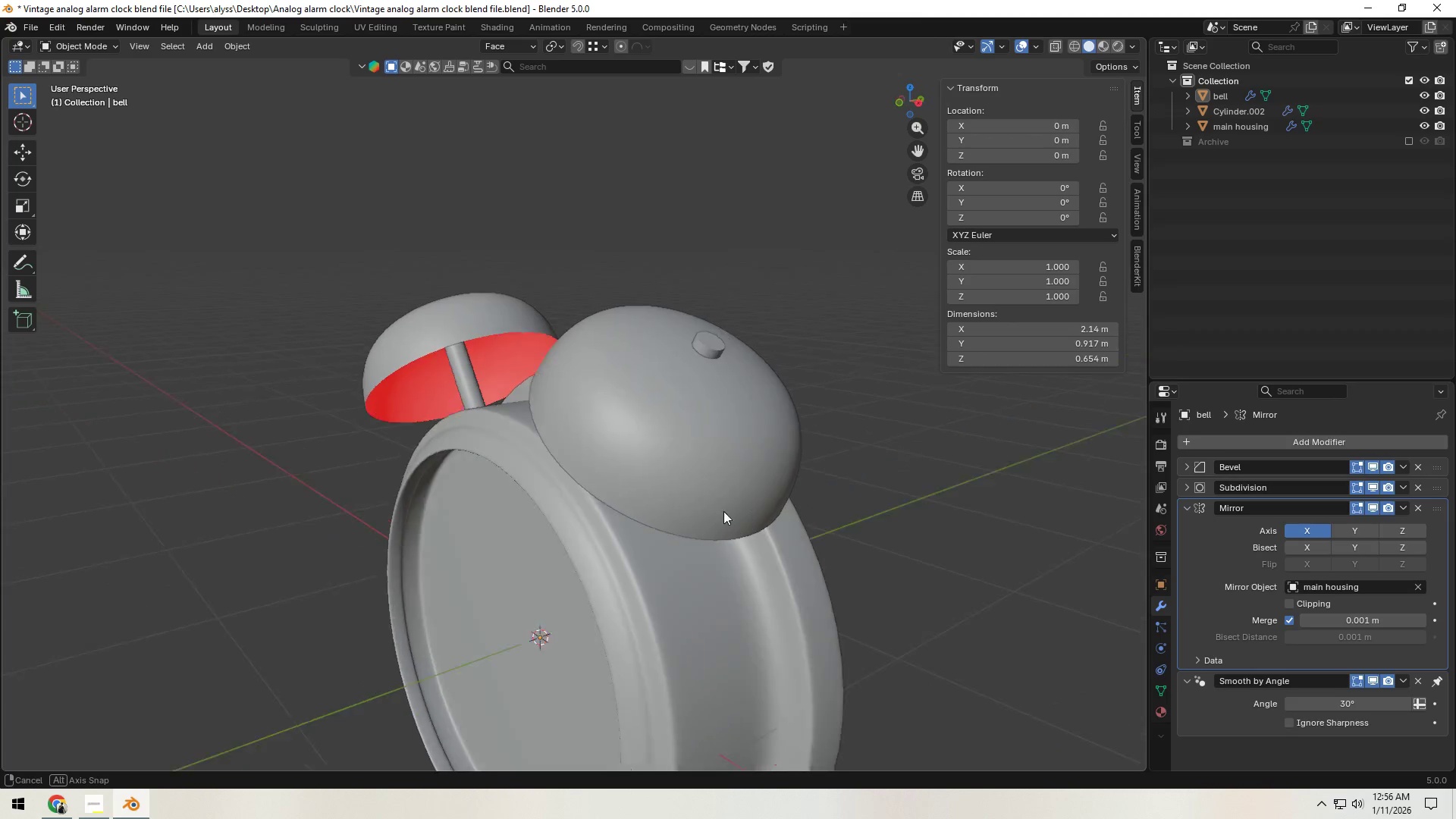 
left_click([711, 501])
 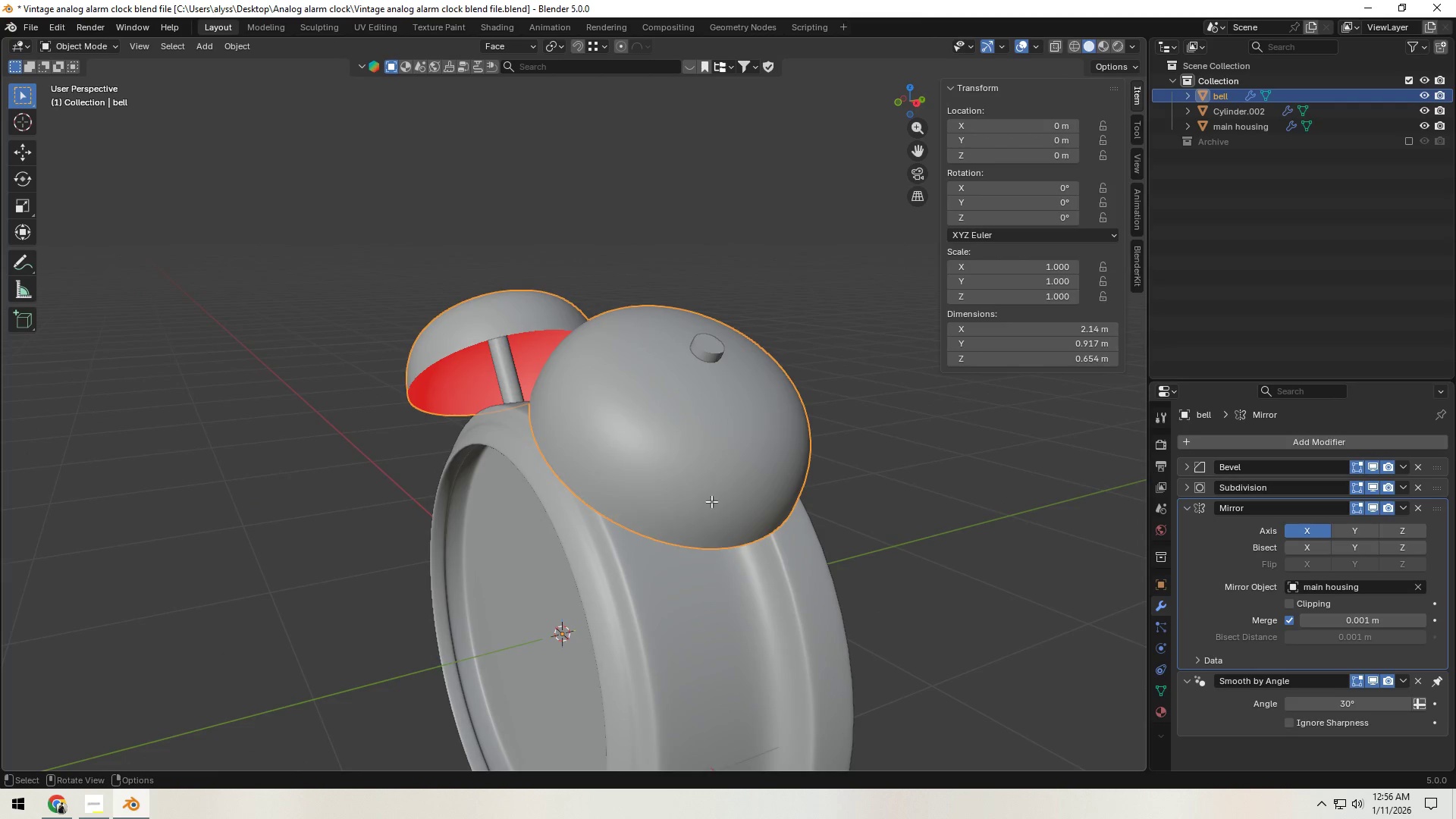 
key(Tab)
 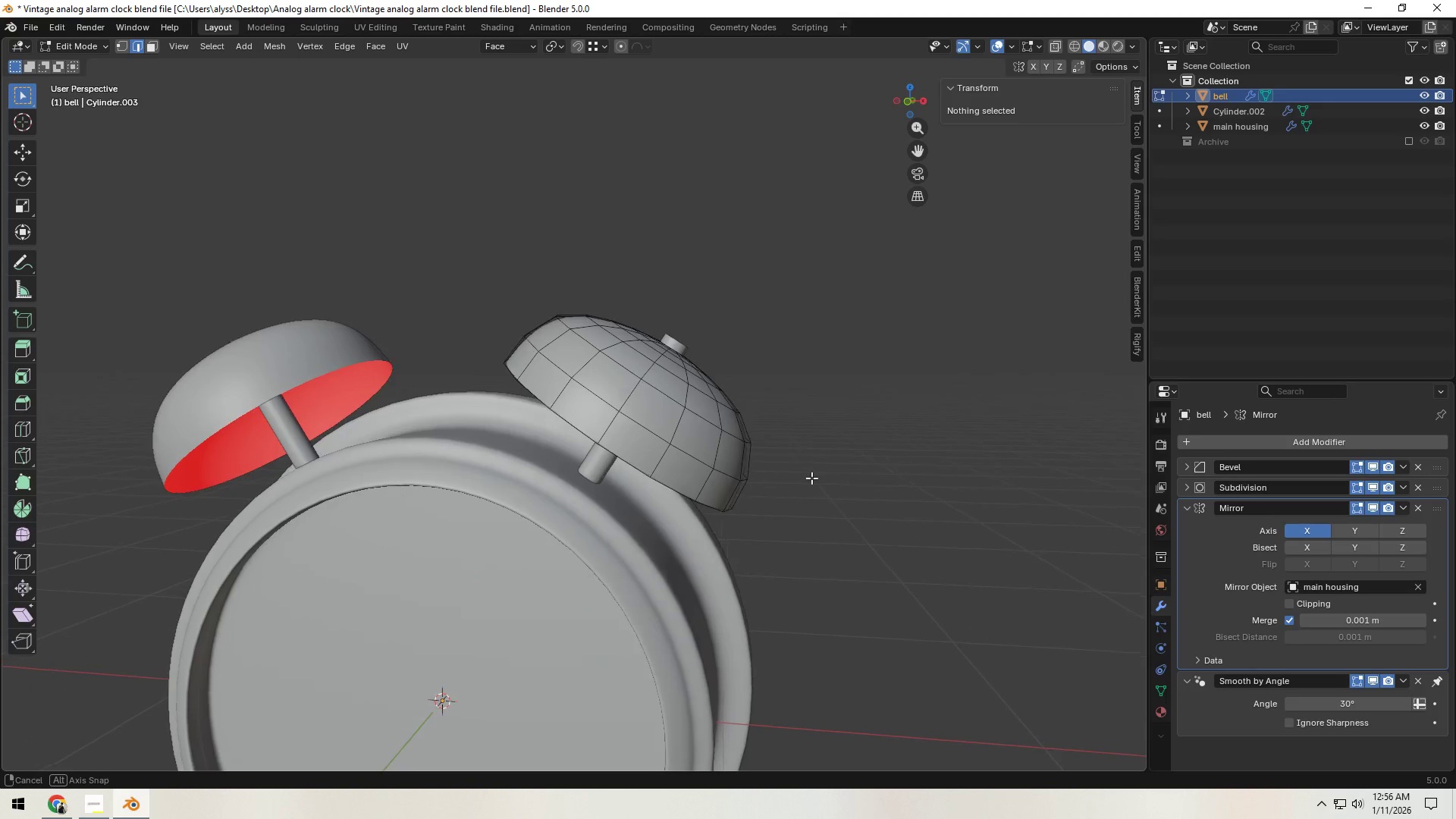 
key(A)
 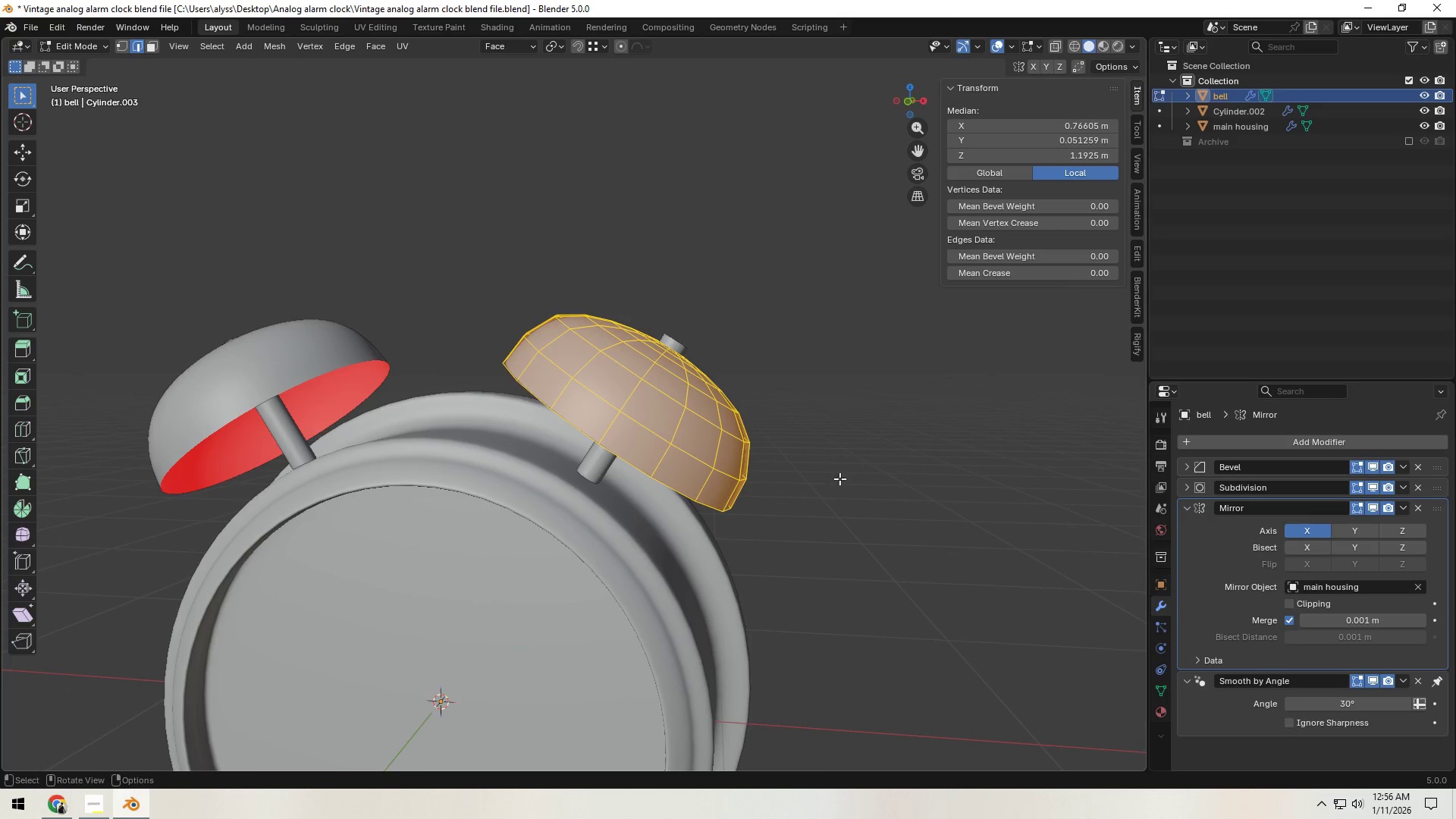 
type(sz)
 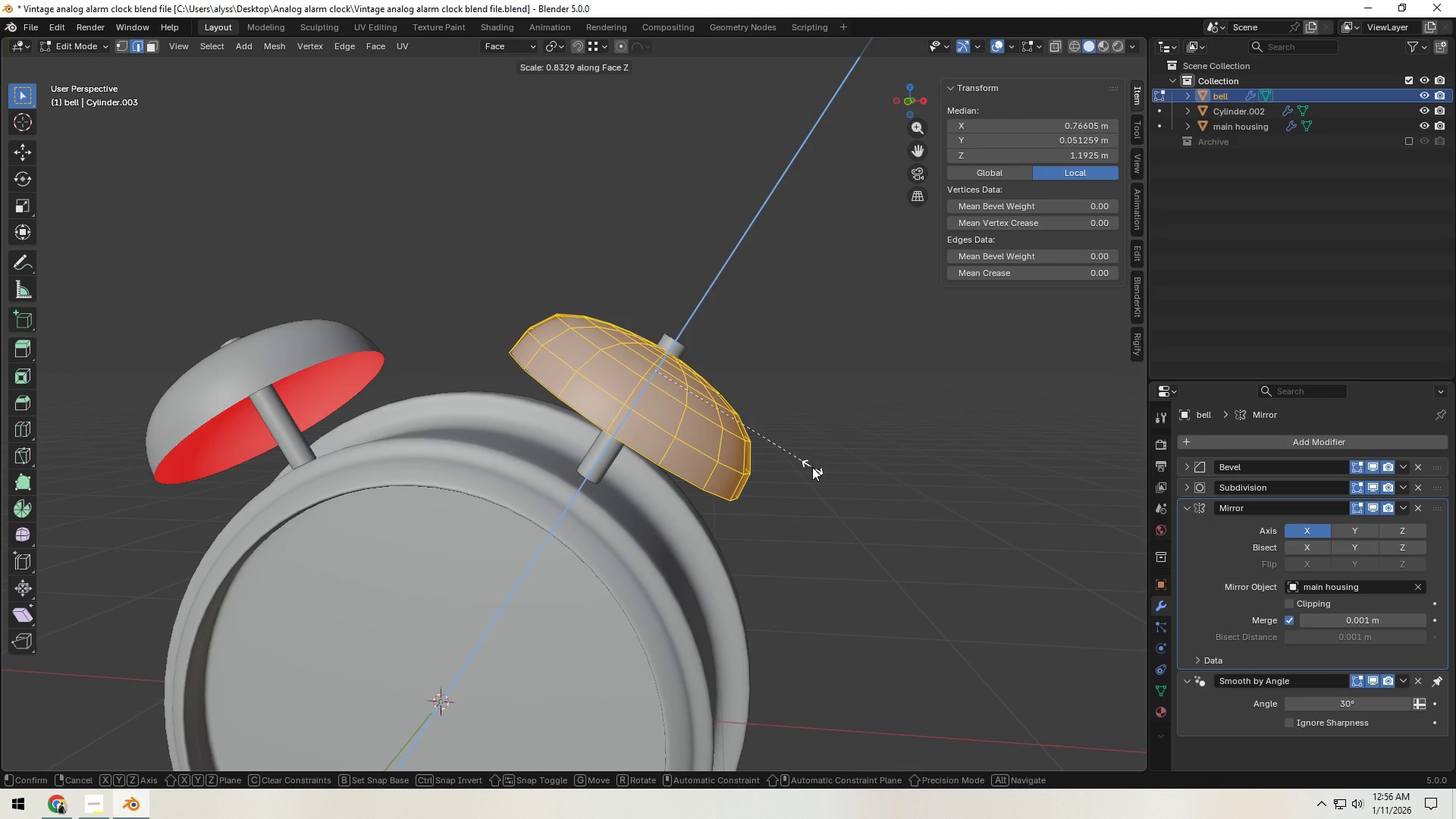 
left_click([812, 467])
 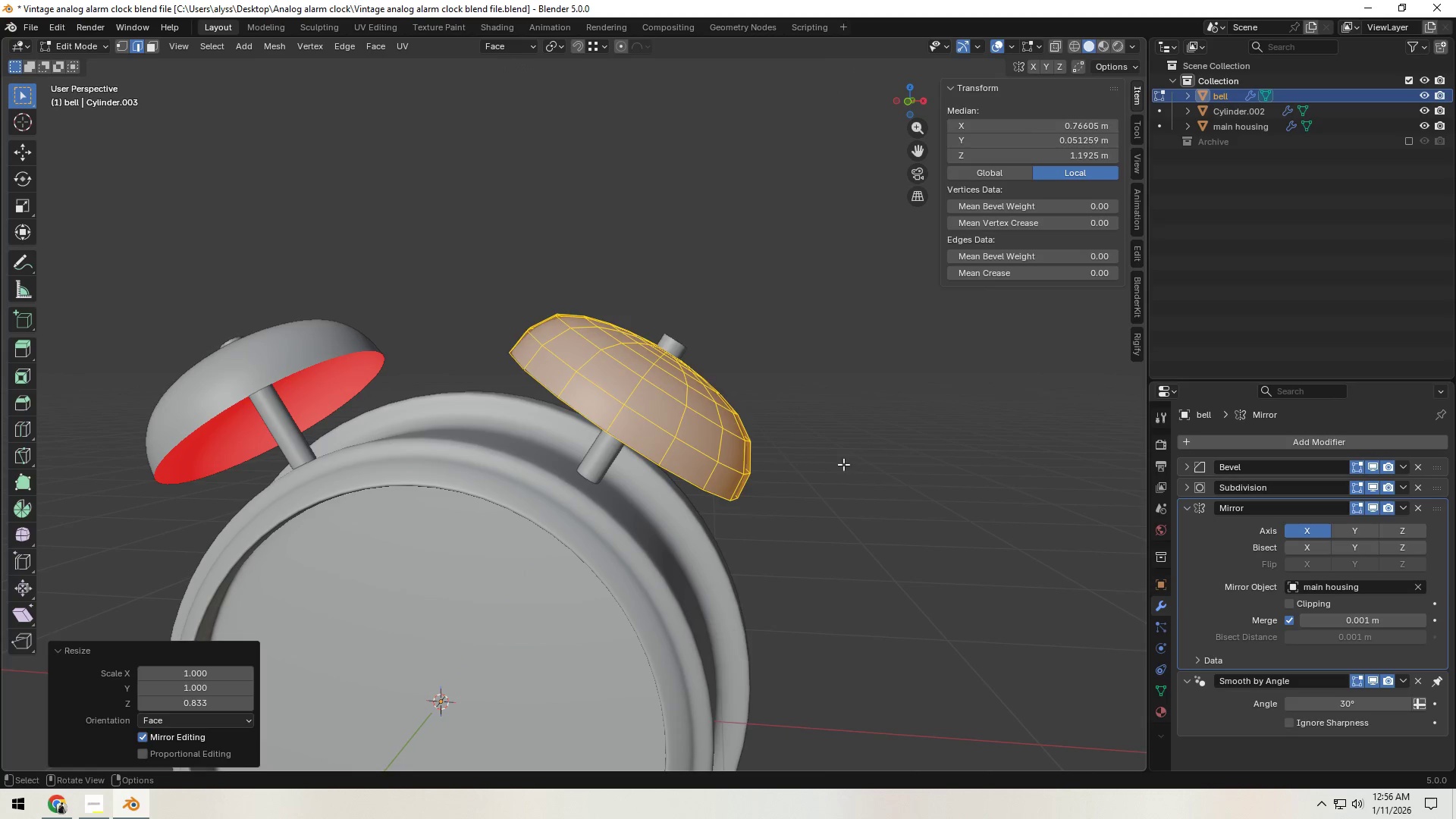 
double_click([852, 463])
 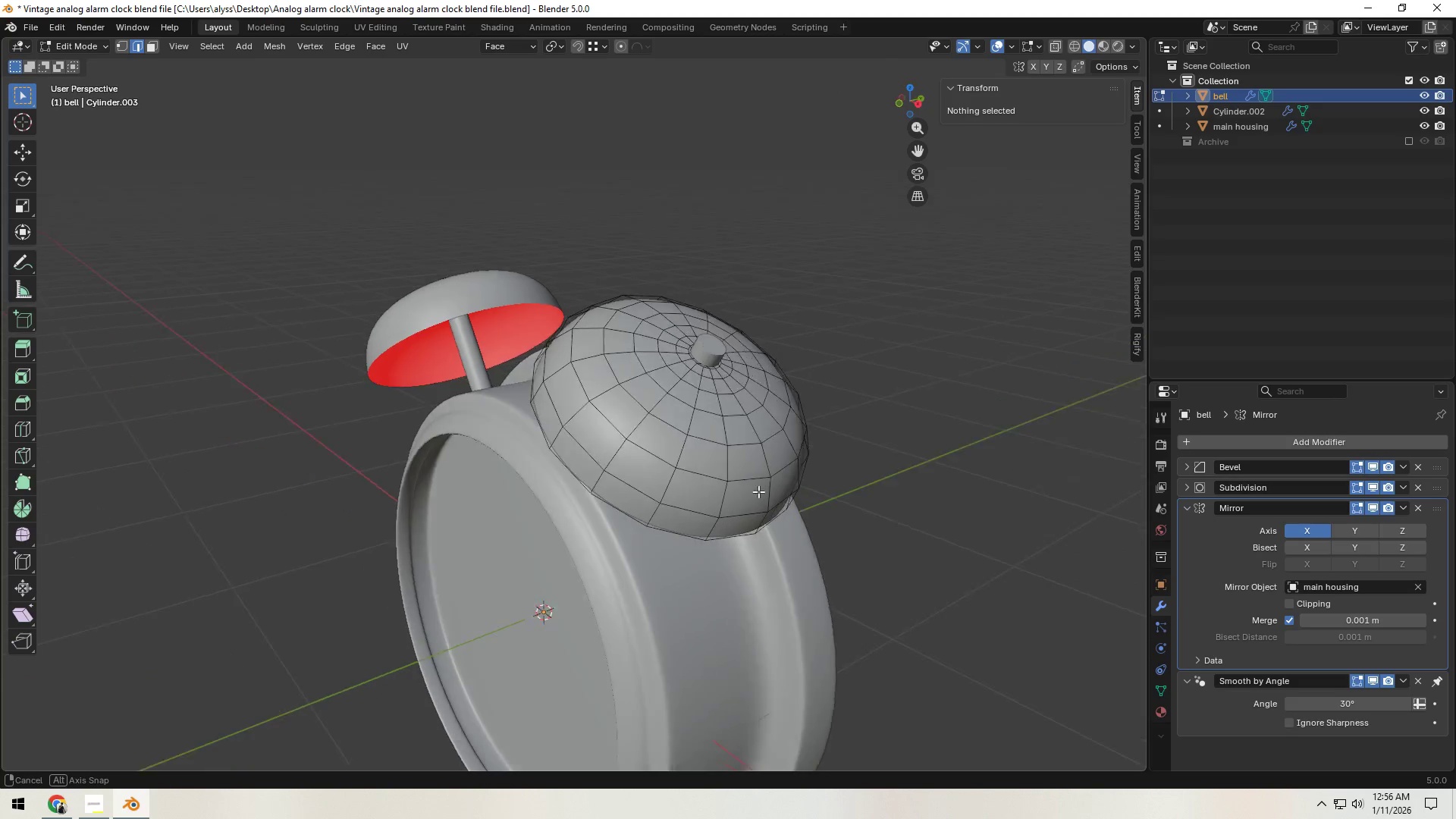 
key(Tab)
 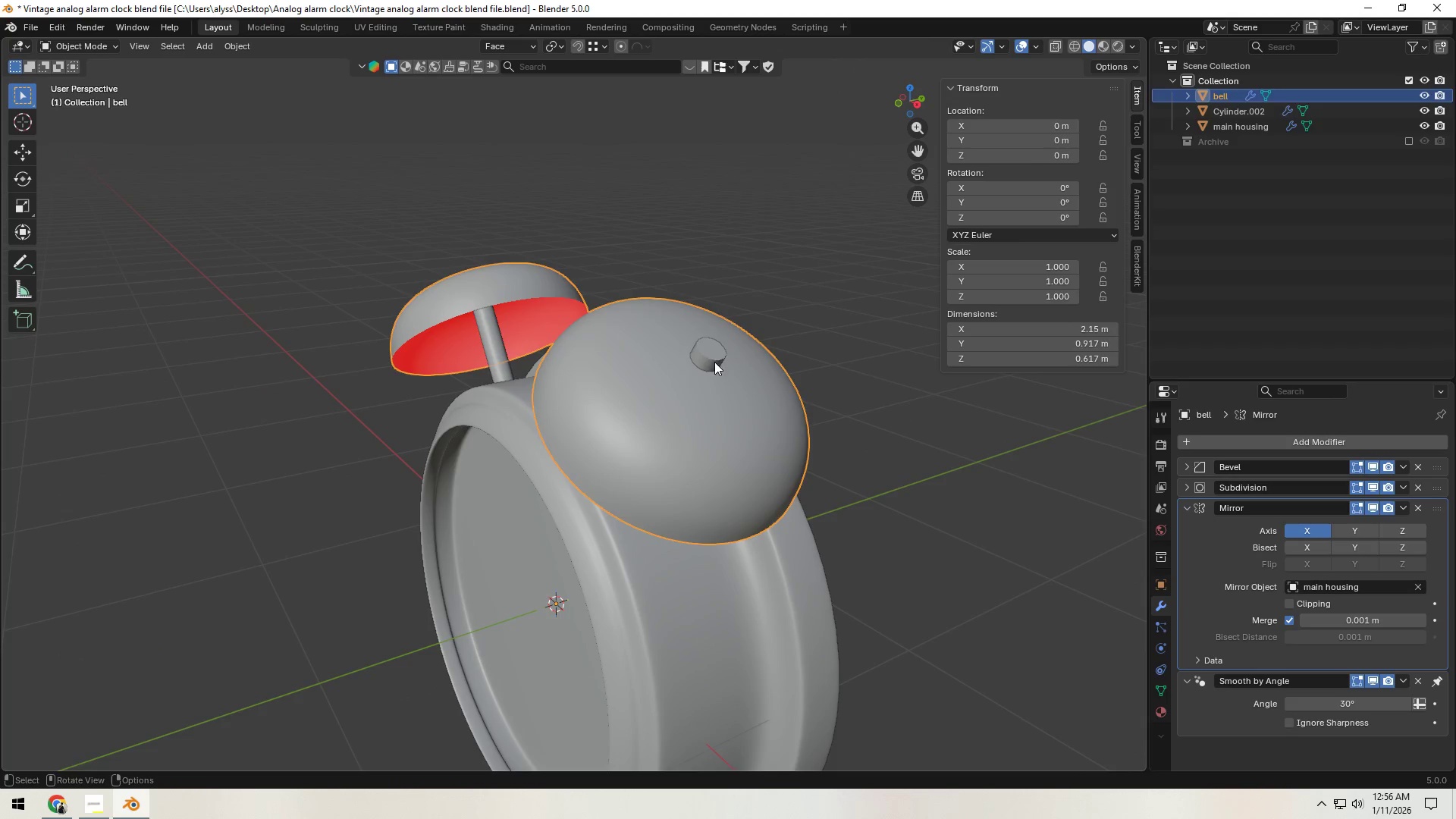 
left_click([711, 353])
 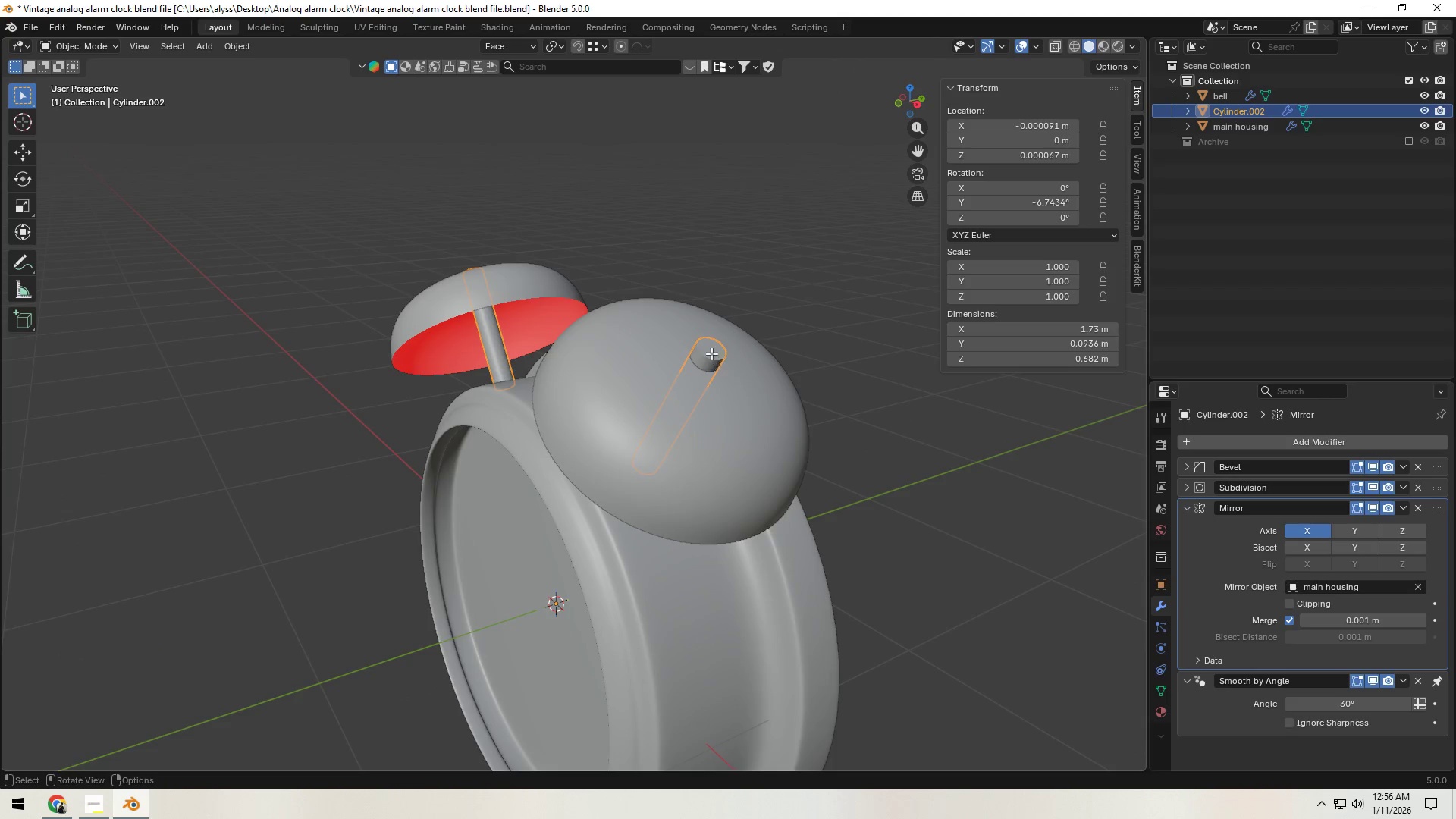 
key(Tab)
 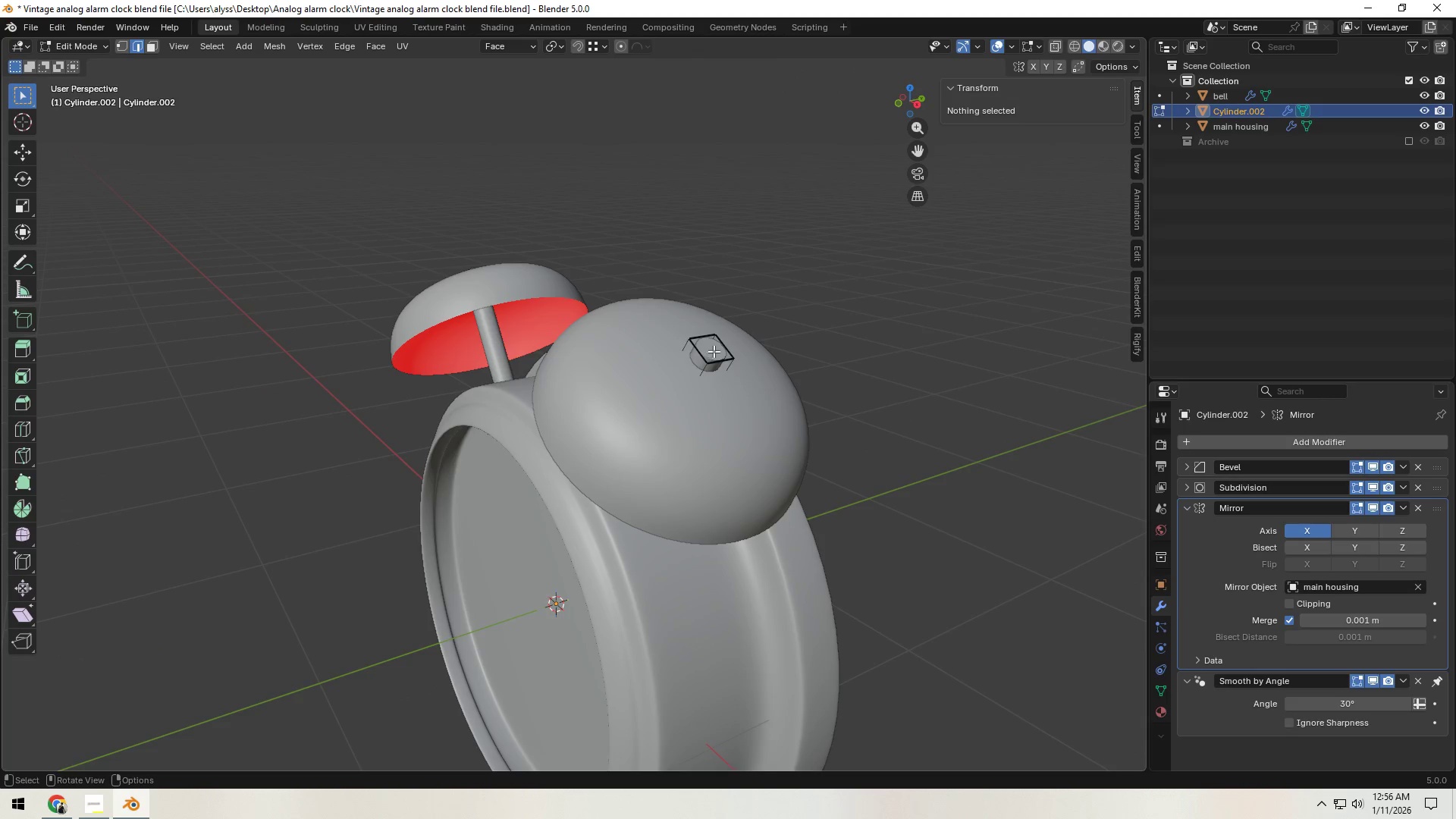 
left_click([714, 350])
 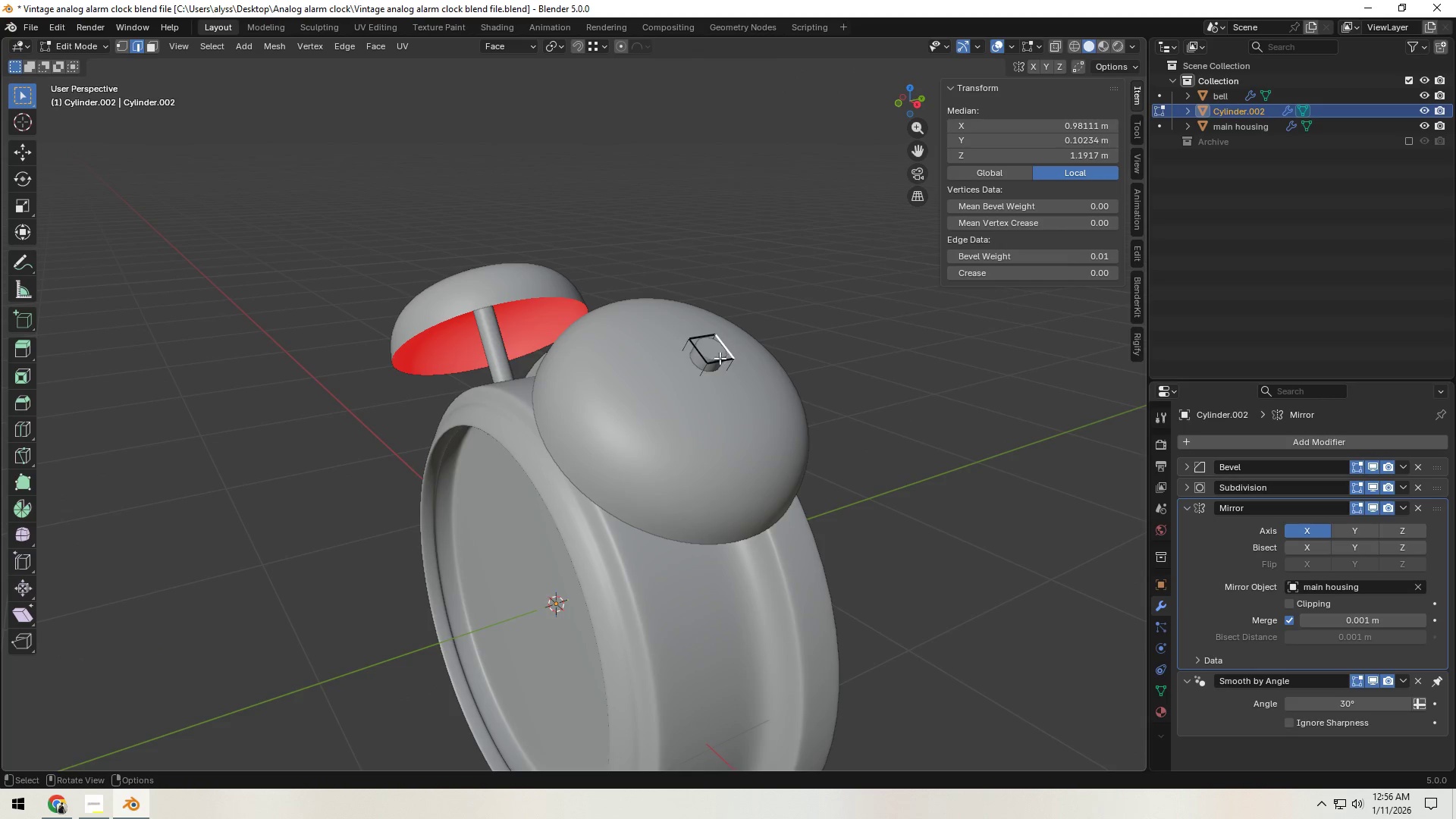 
key(3)
 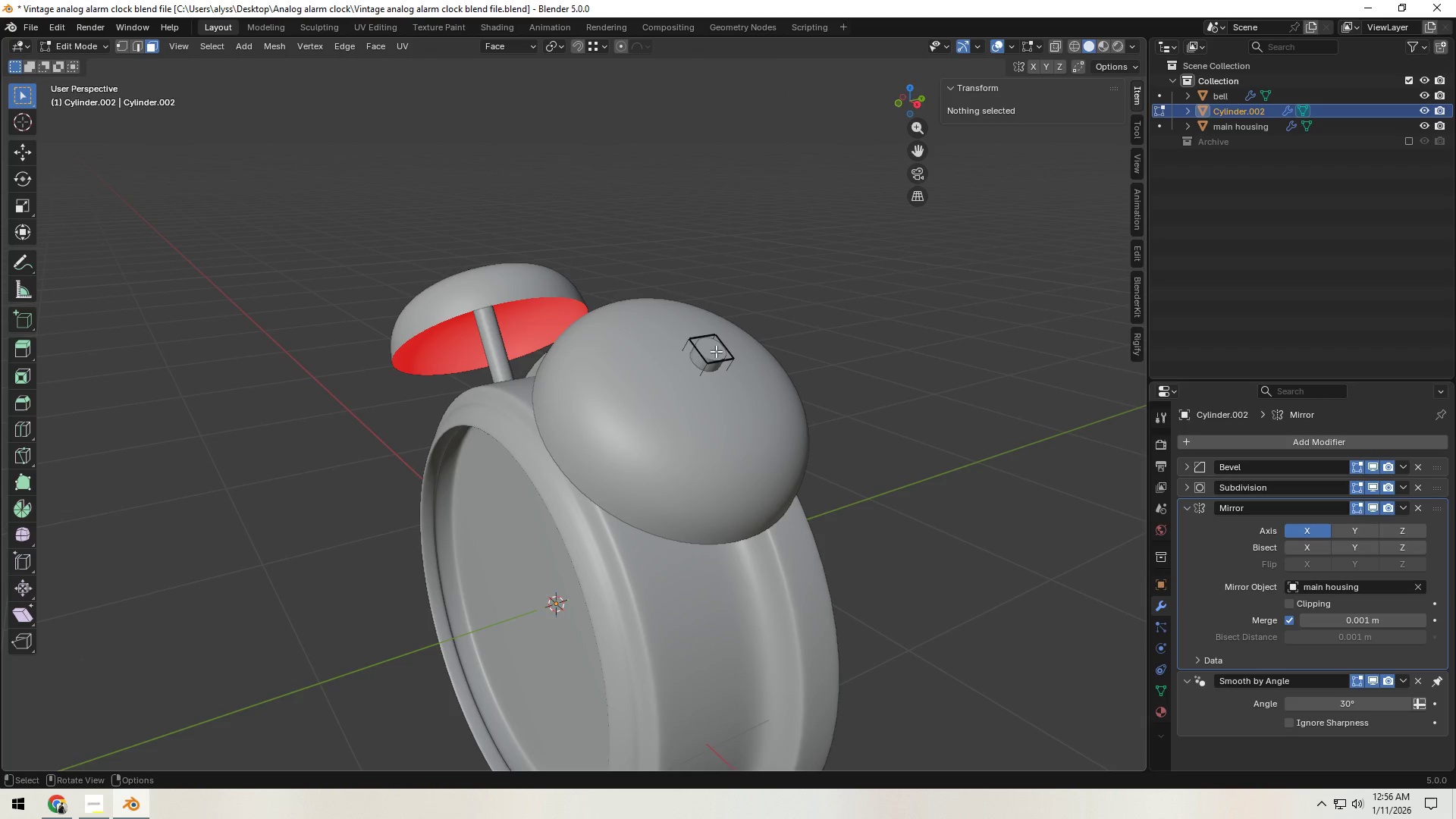 
left_click([716, 351])
 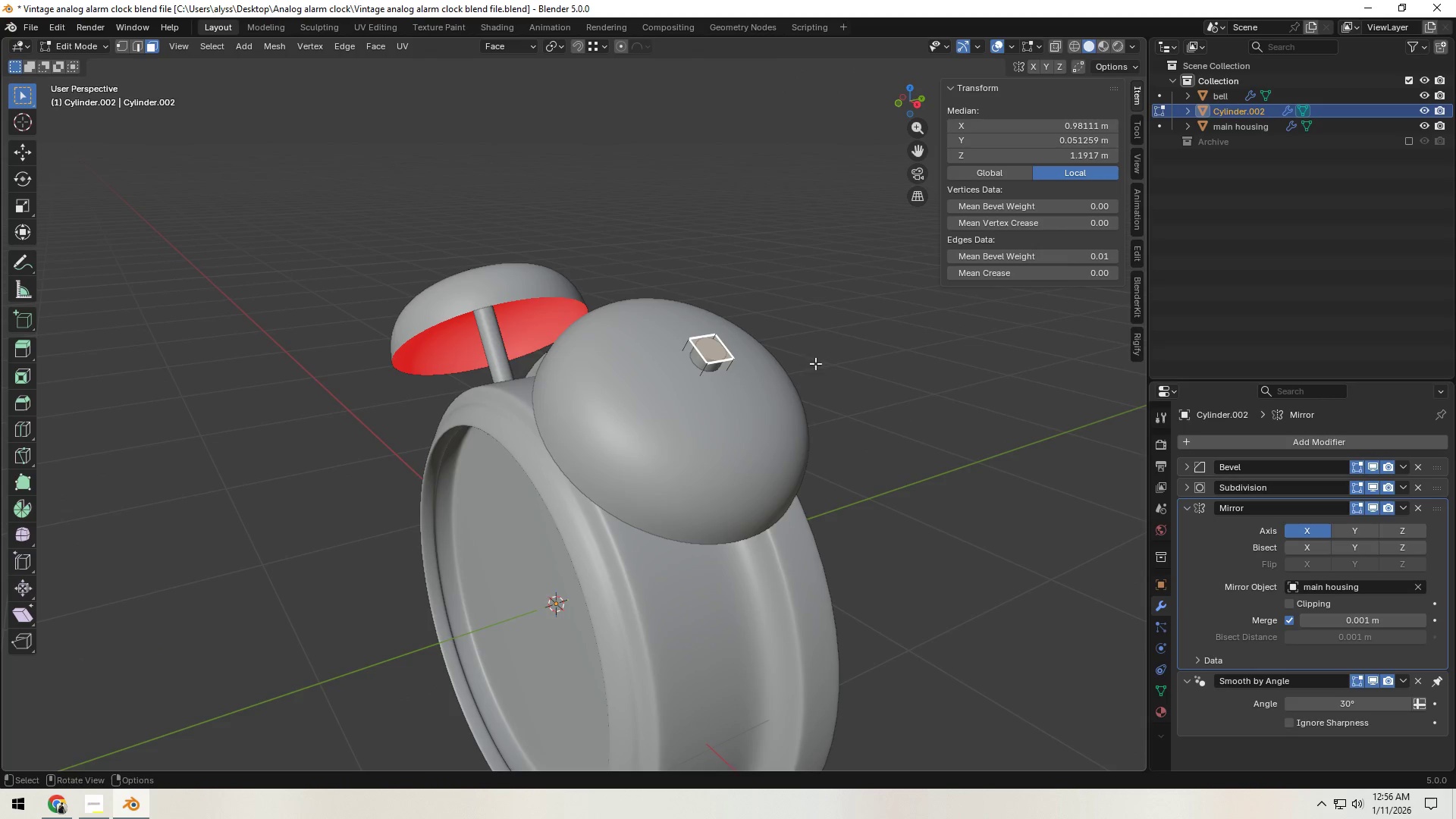 
type(gz)
 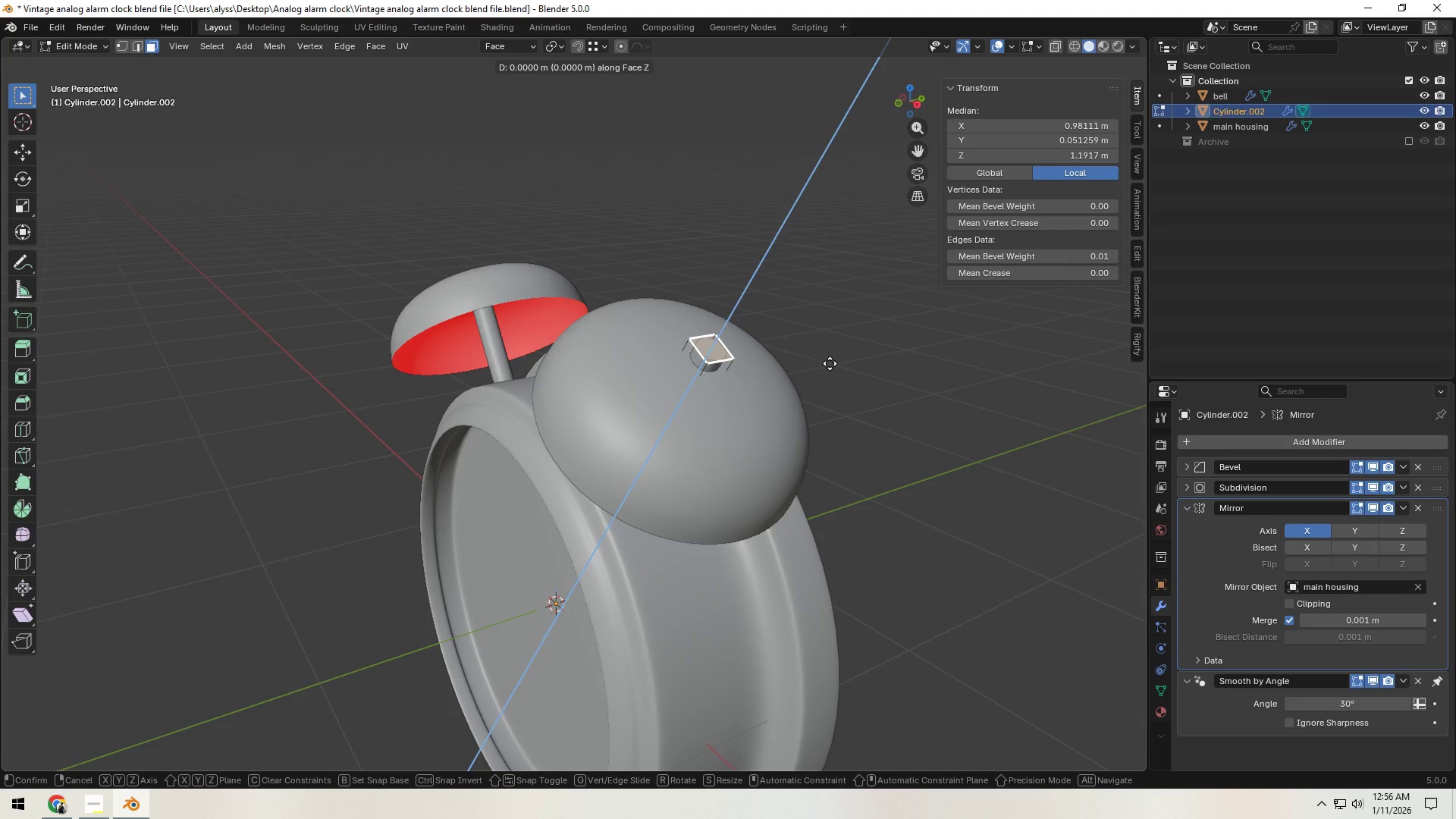 
hold_key(key=ShiftLeft, duration=1.5)
right_click([688, 369])
 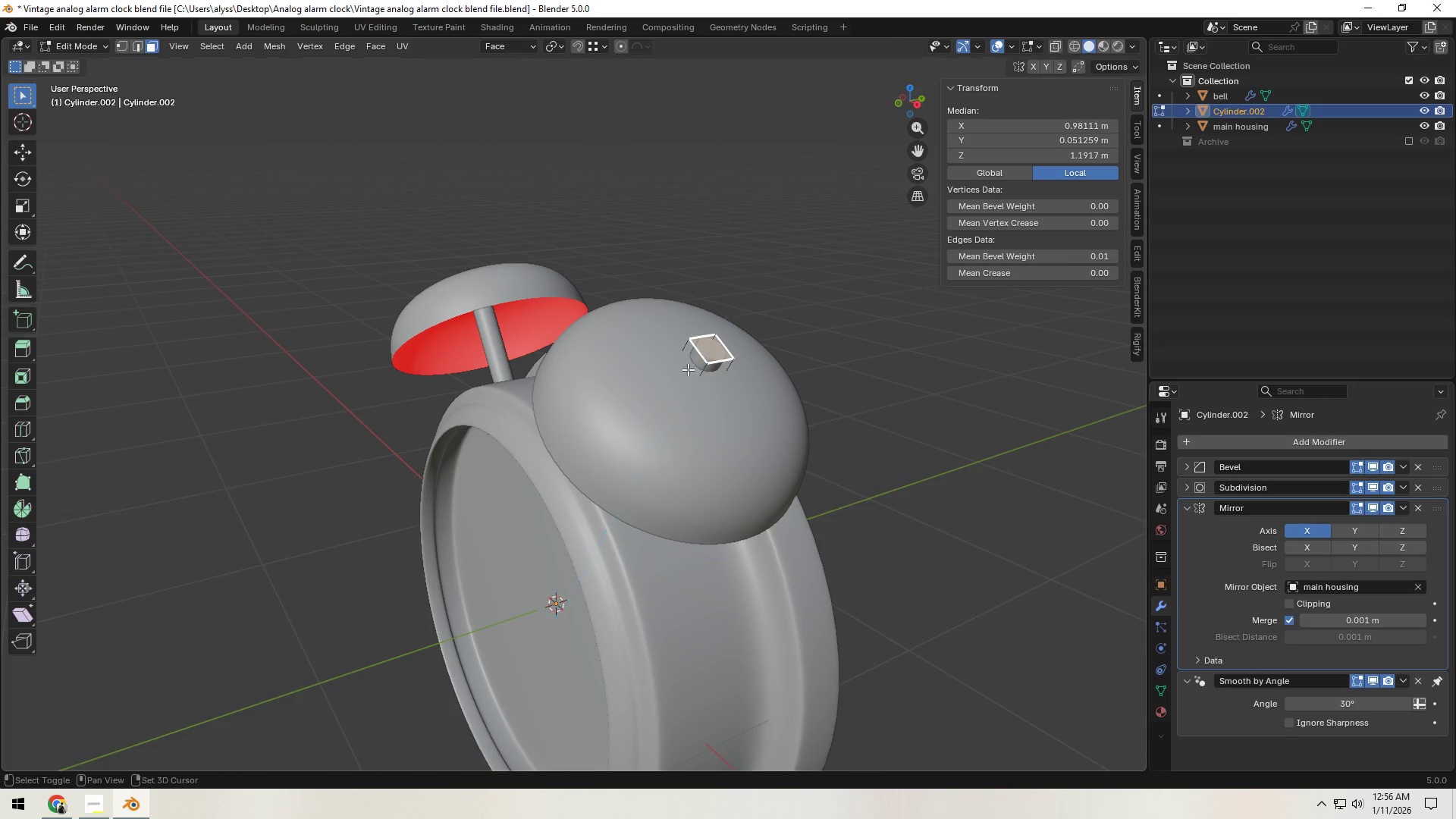 
type(gz)
 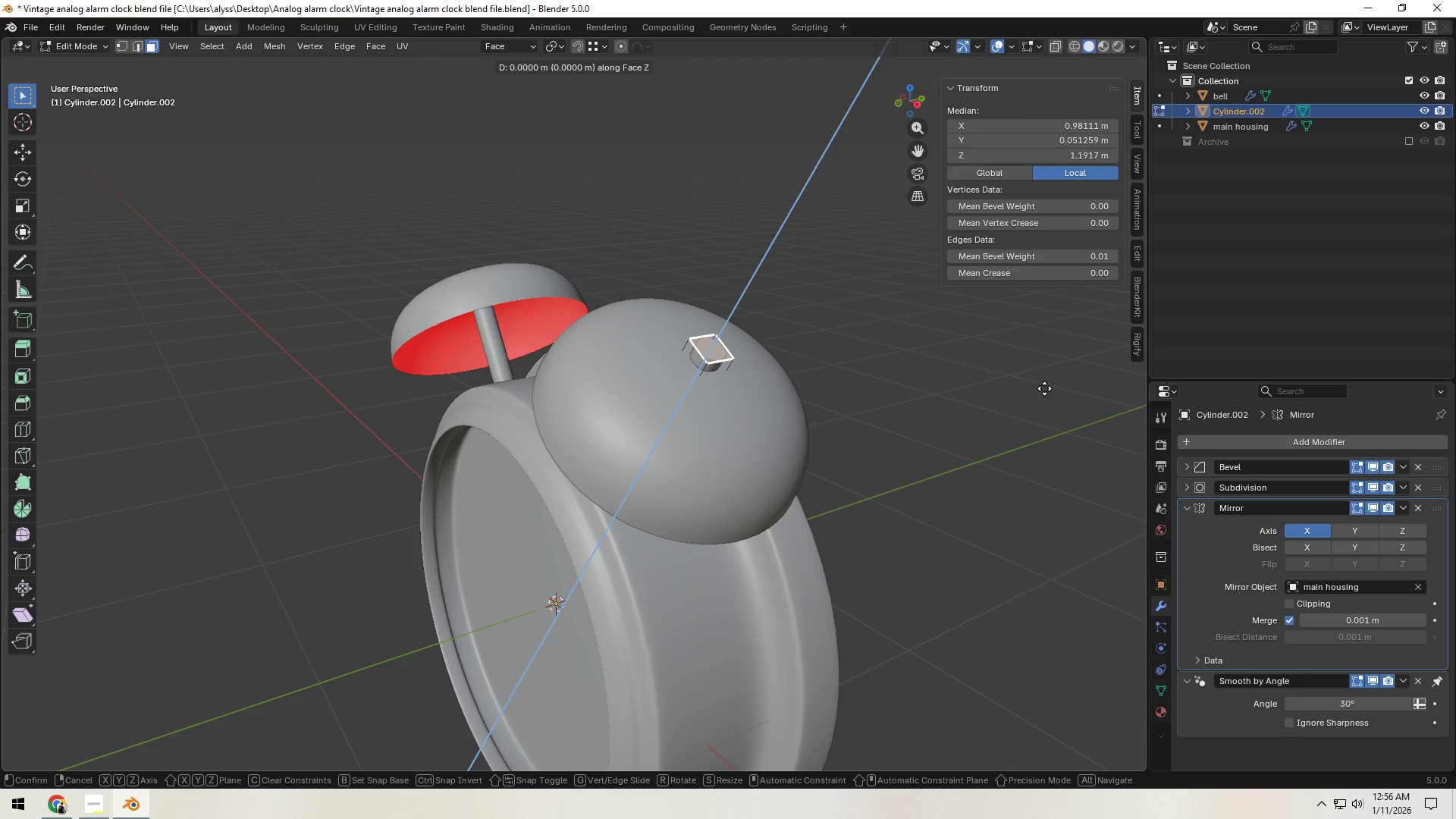 
hold_key(key=ShiftLeft, duration=1.5)
 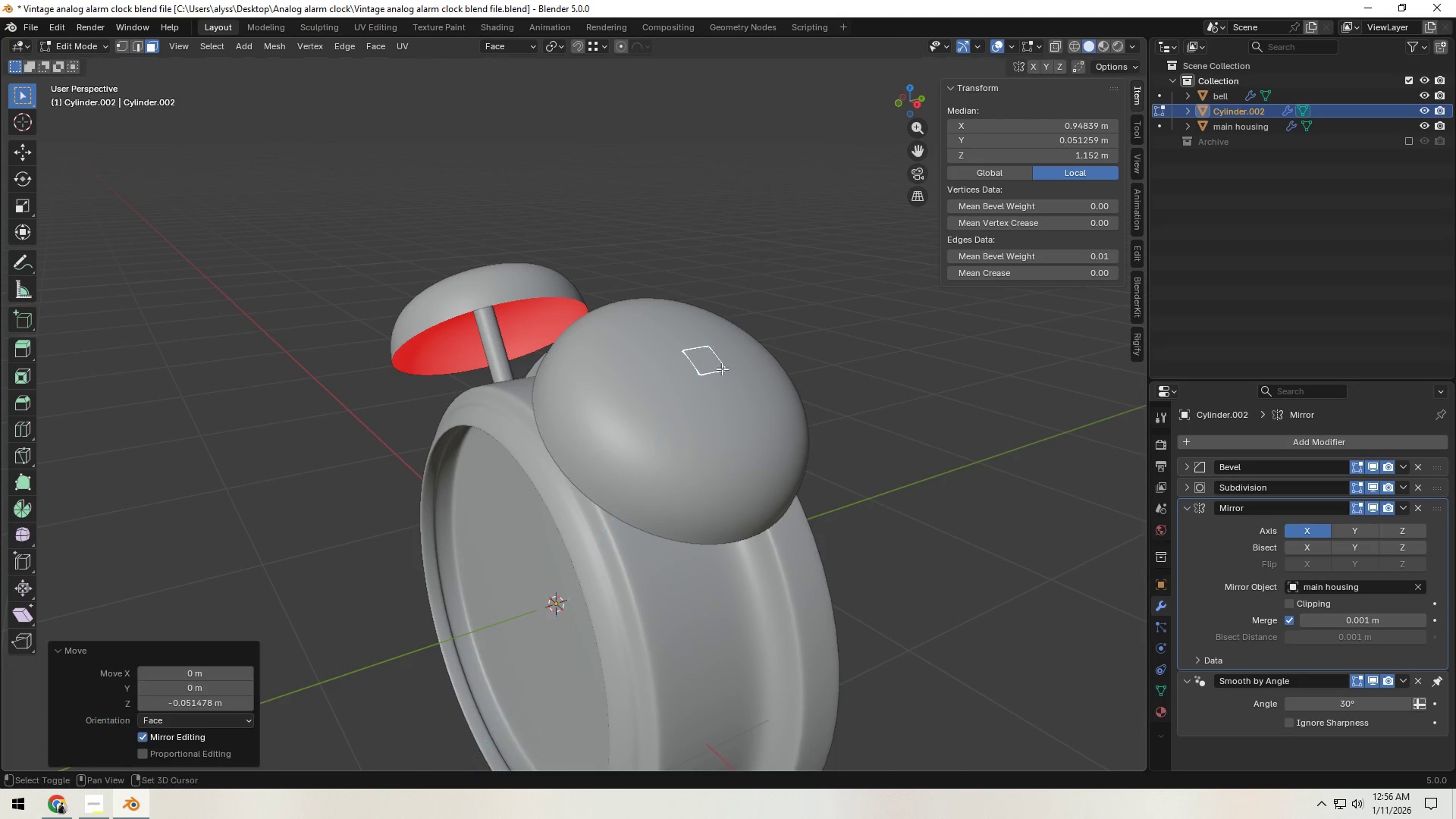 
hold_key(key=ShiftLeft, duration=0.91)
left_click([722, 369])
 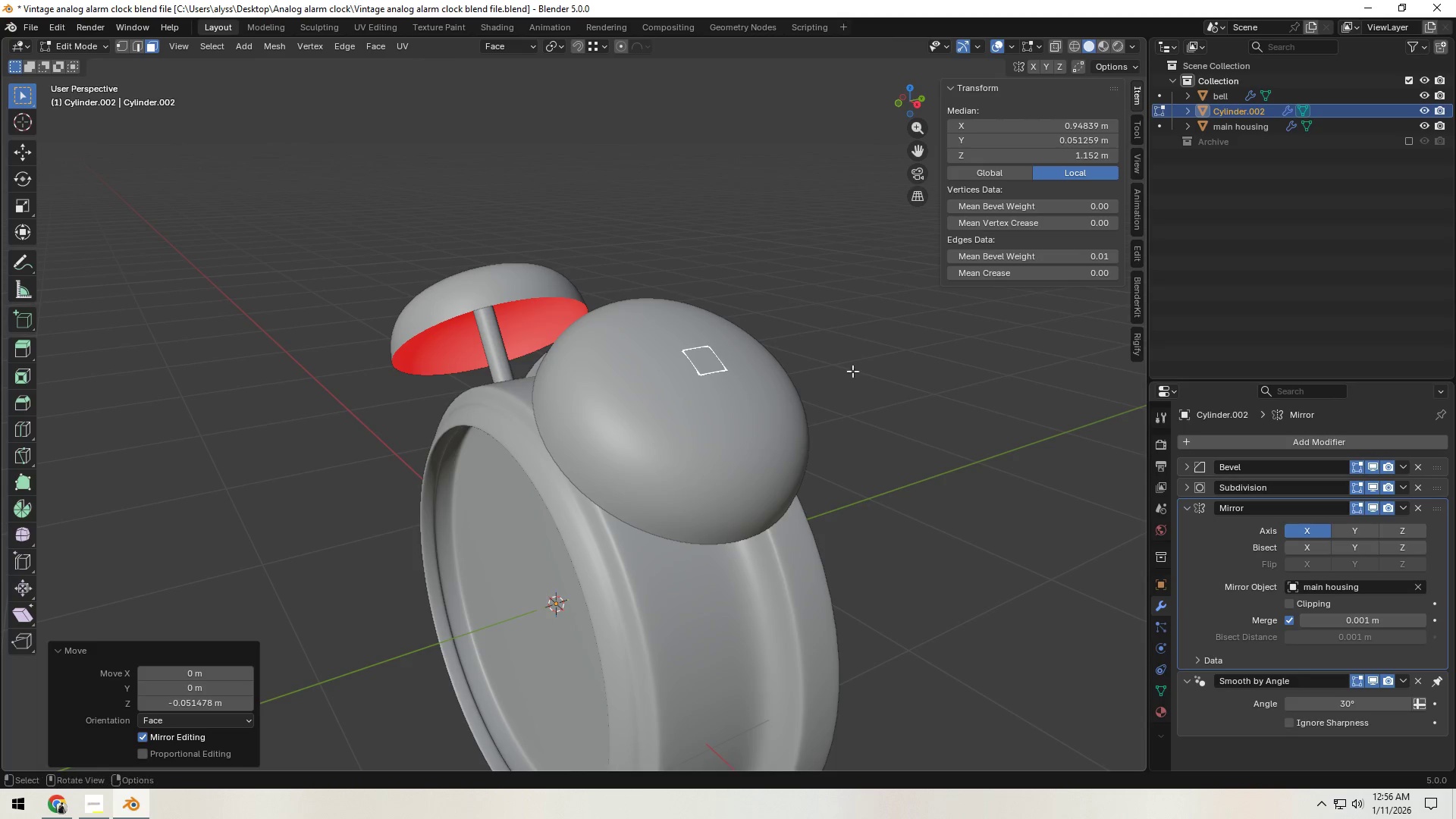 
double_click([883, 372])
 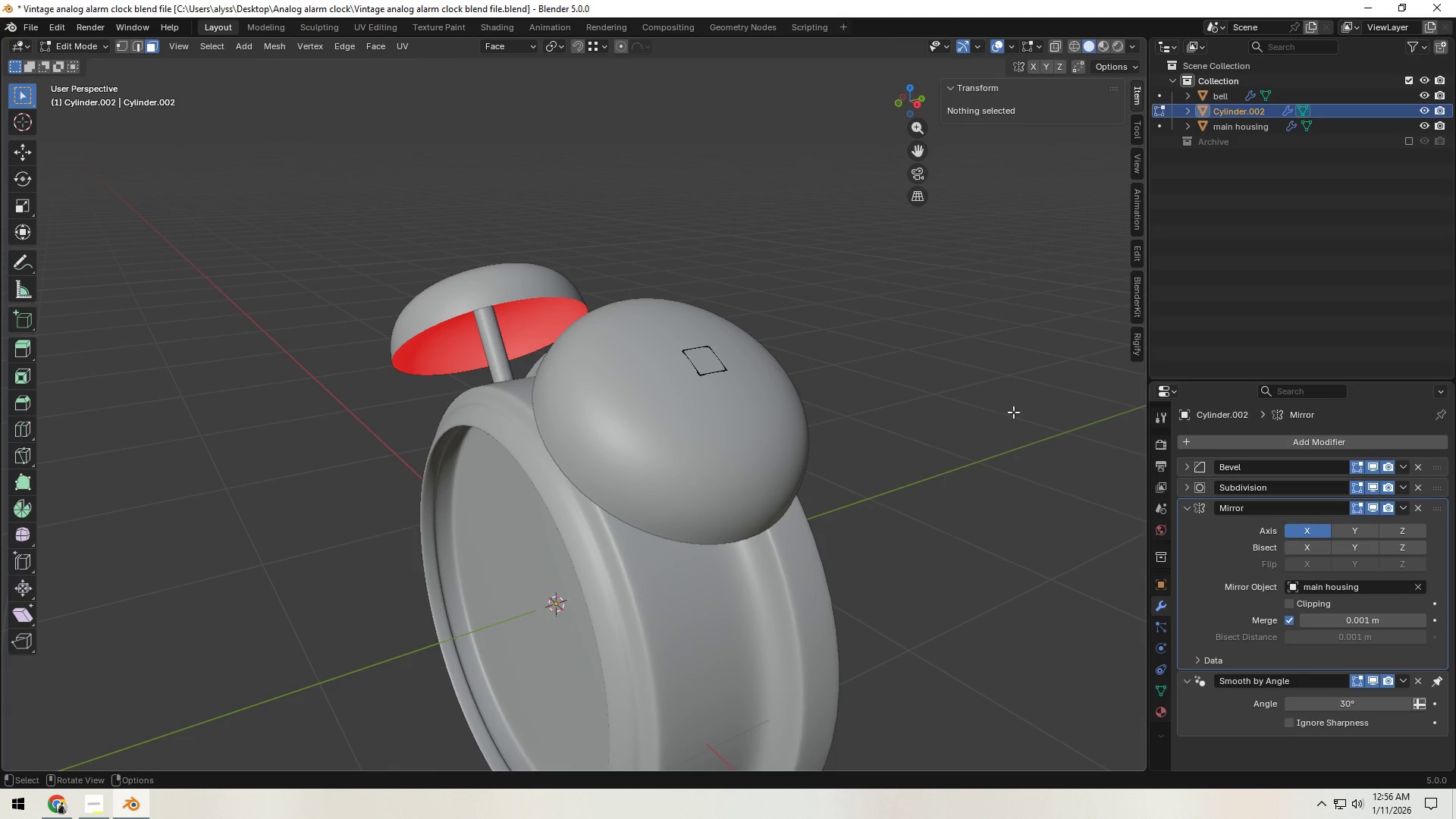 
left_click([718, 359])
 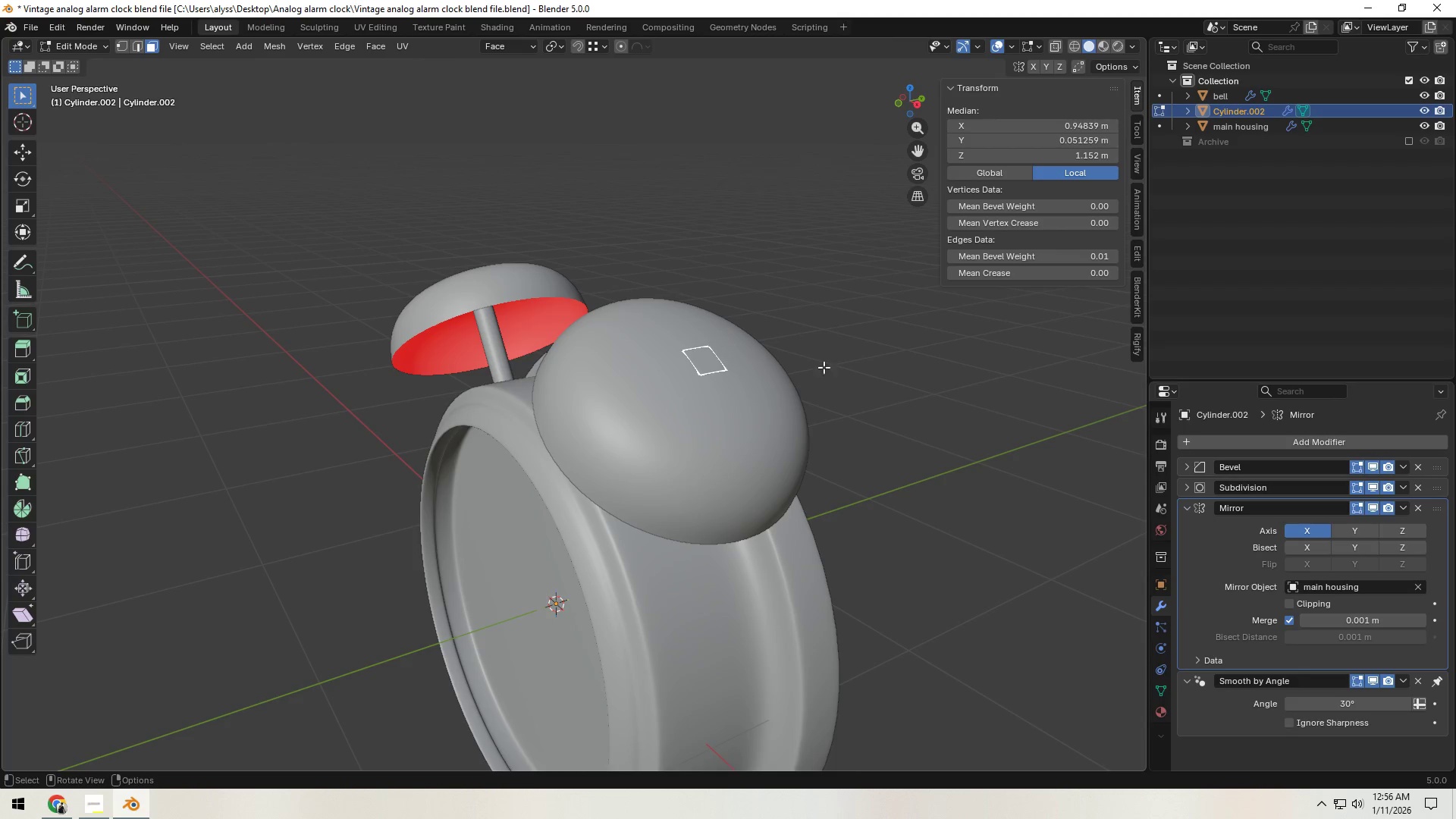 
type(gz)
 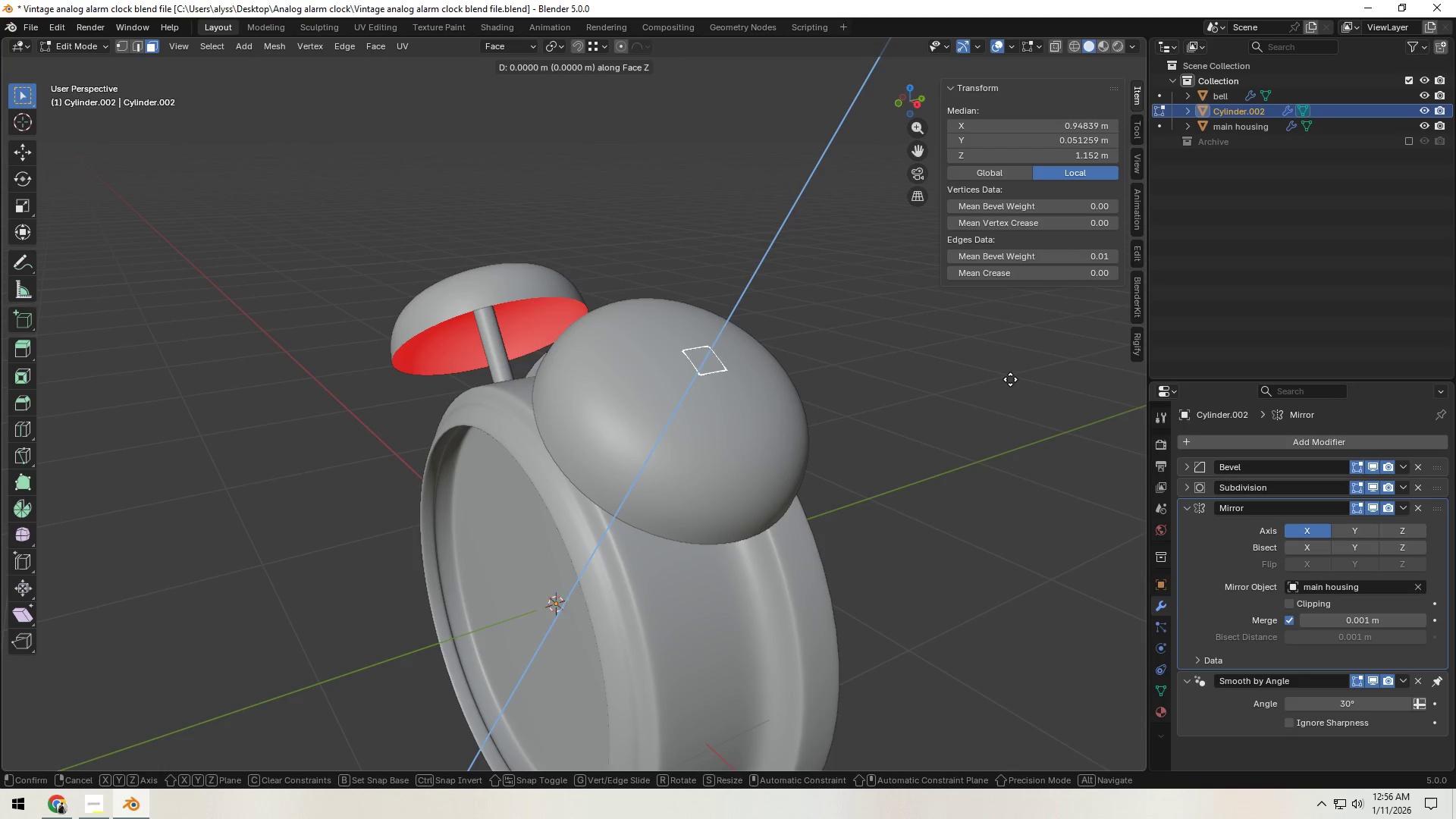 
hold_key(key=ShiftLeft, duration=0.78)
left_click([982, 383])
 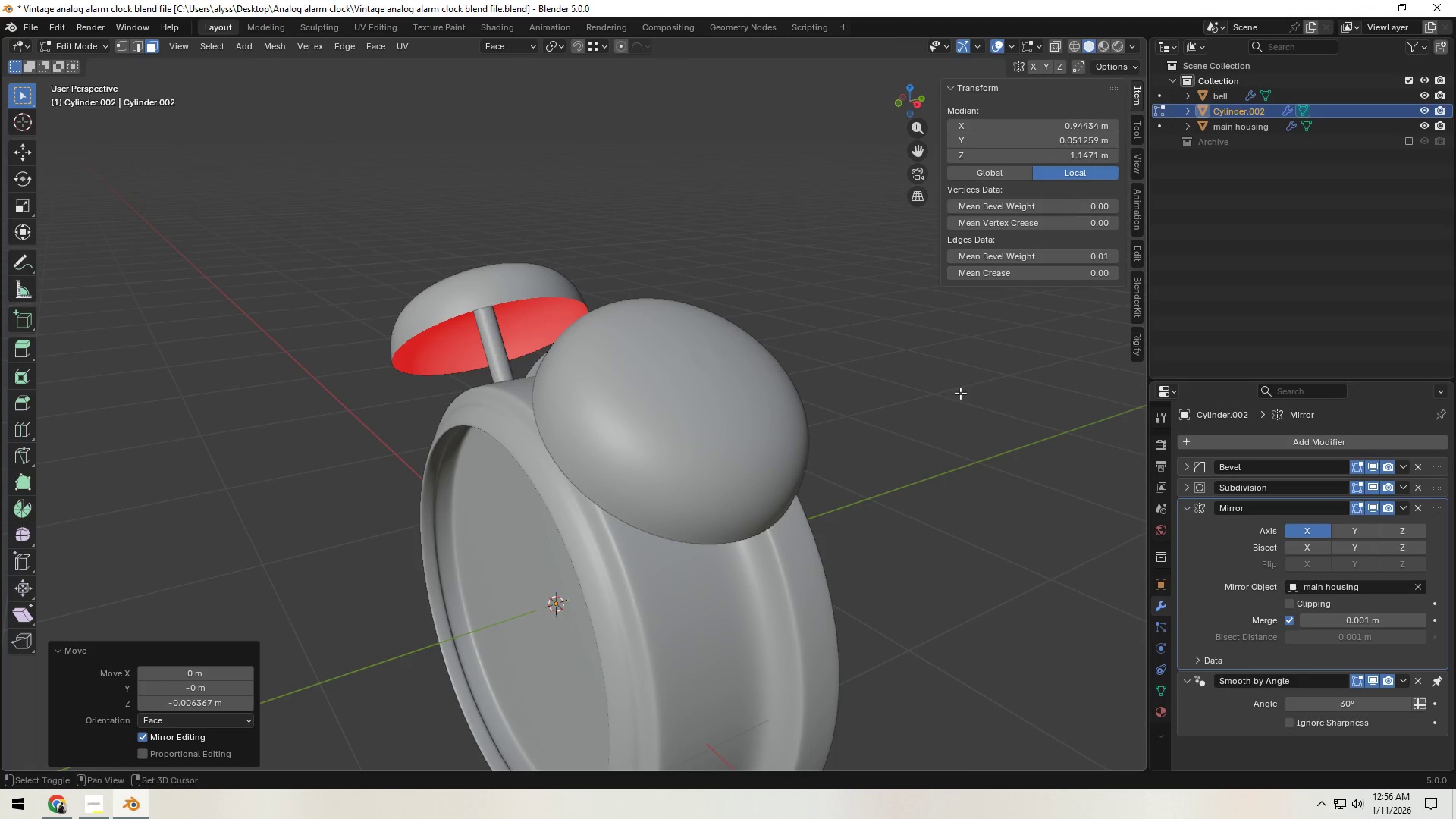 
double_click([954, 396])
 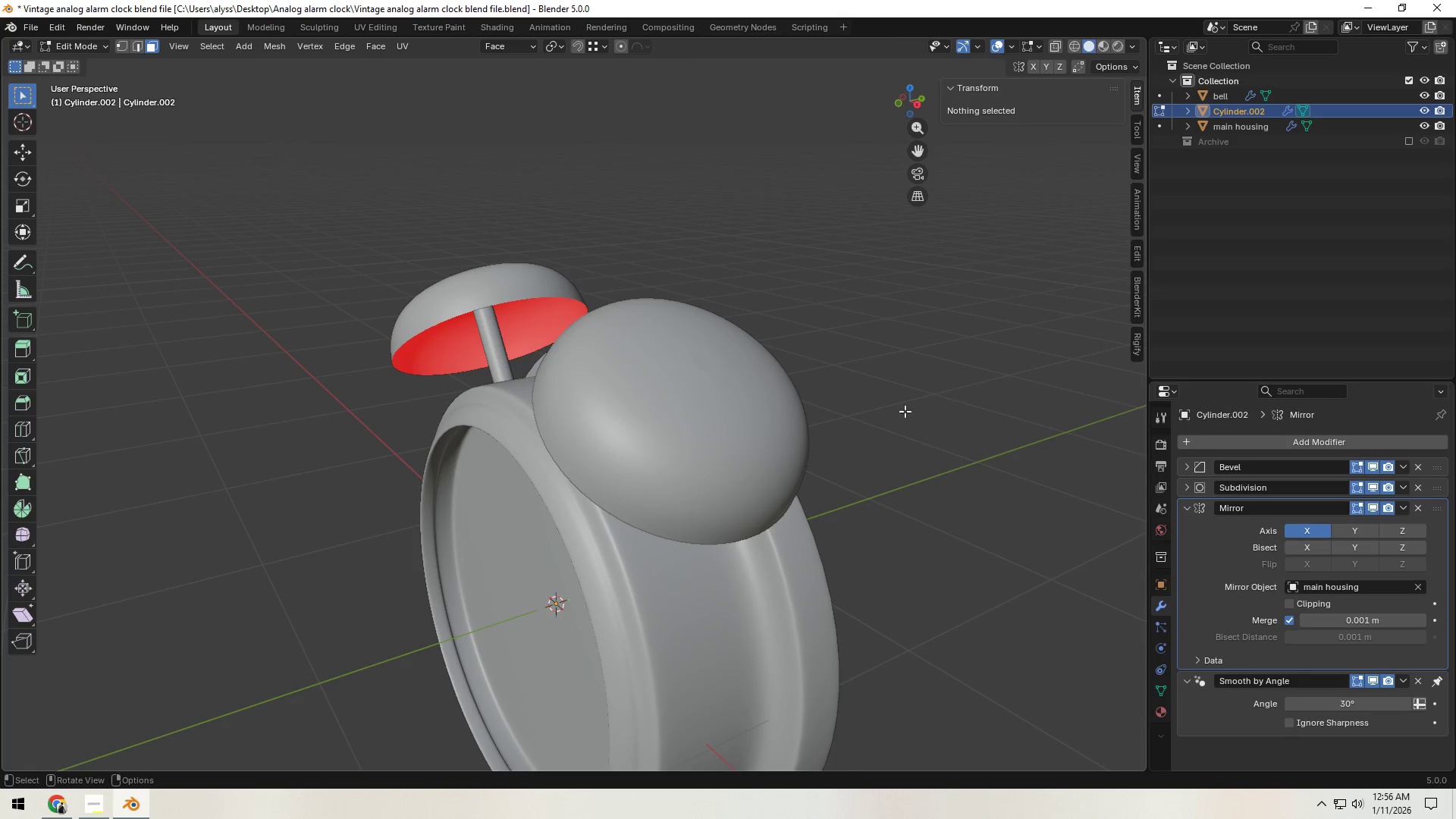 
key(Tab)
 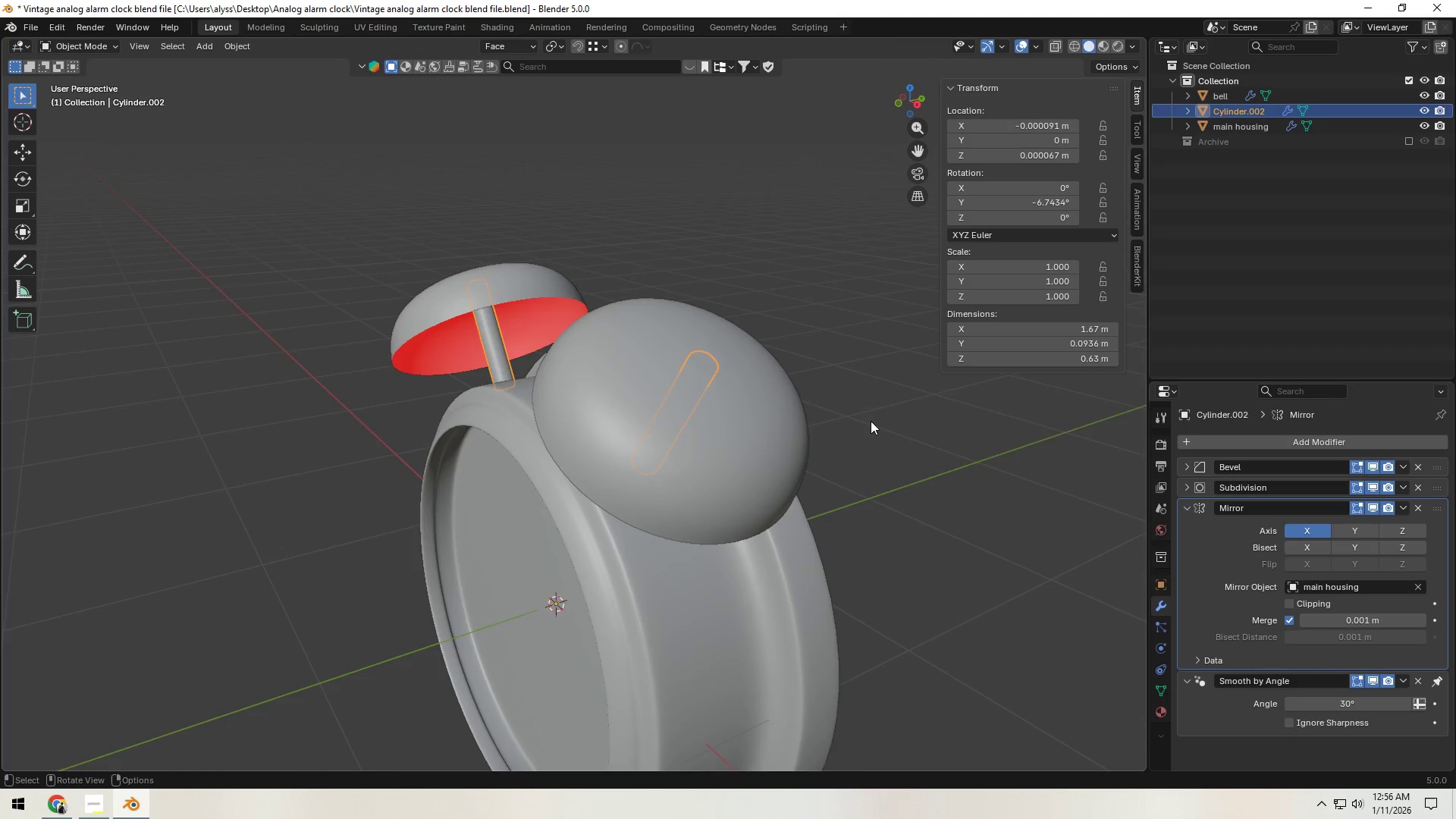 
left_click([868, 422])
 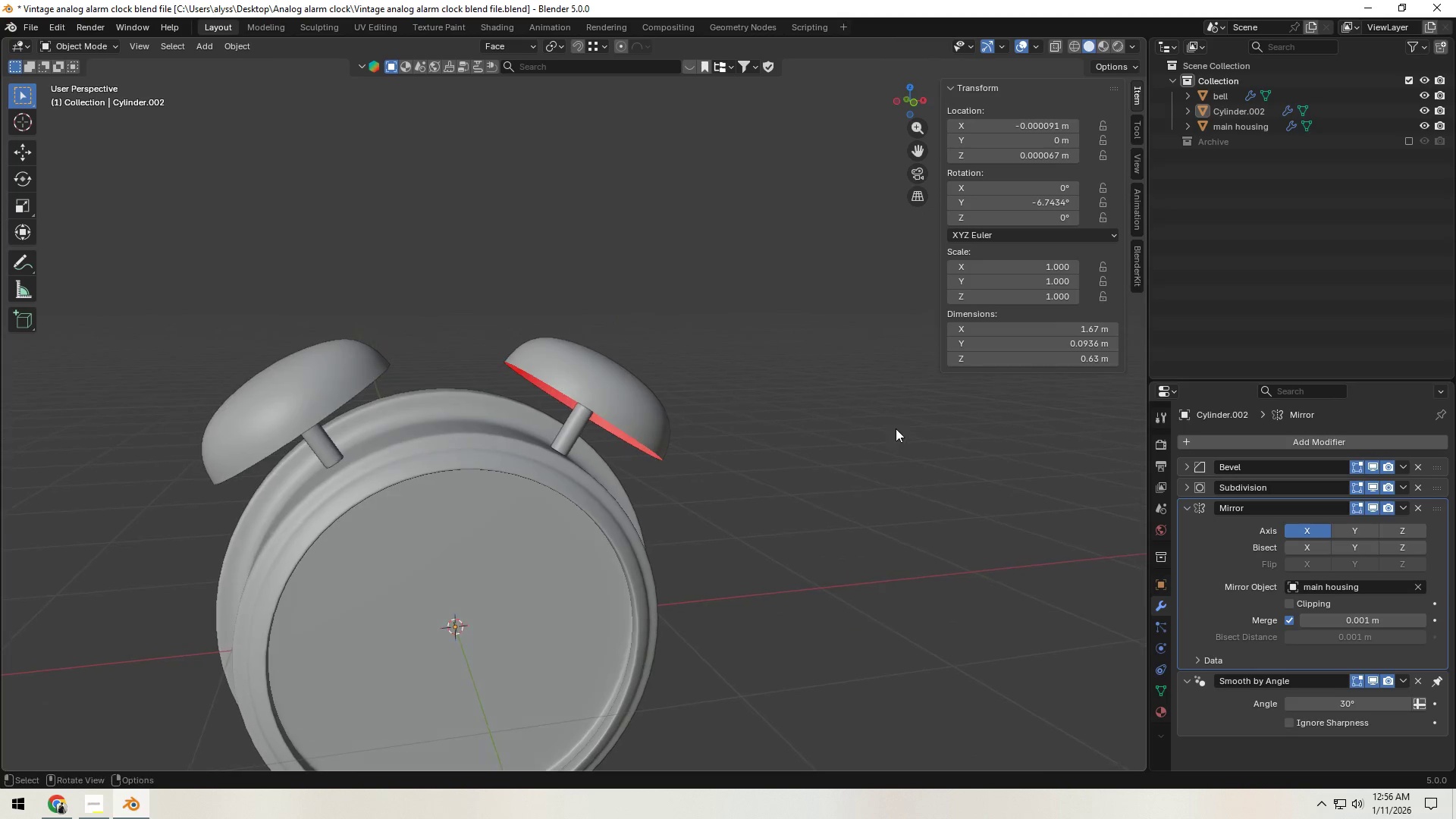 
scroll: coordinate [870, 421], scroll_direction: down, amount: 2.0
 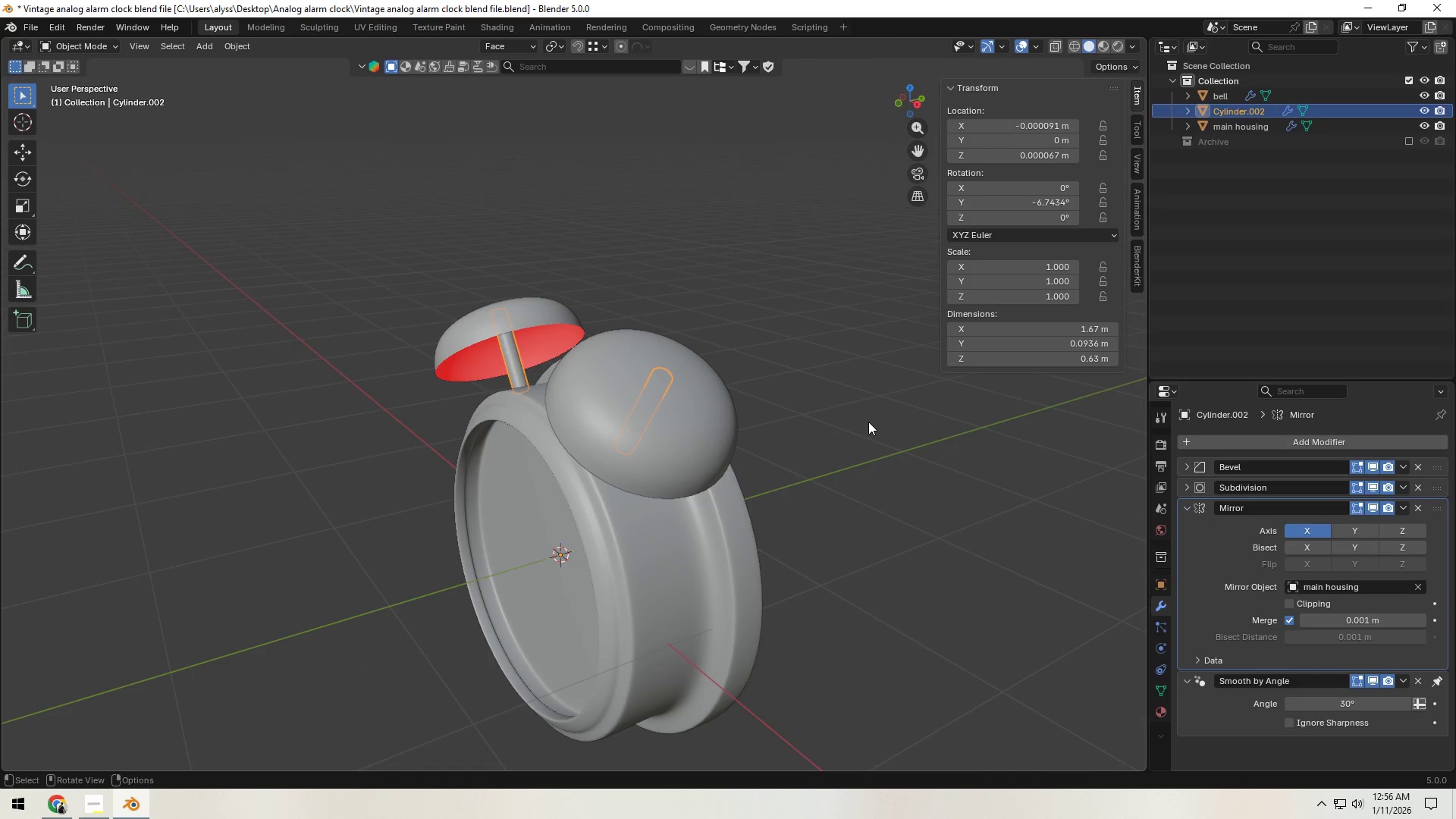 
left_click([780, 473])
 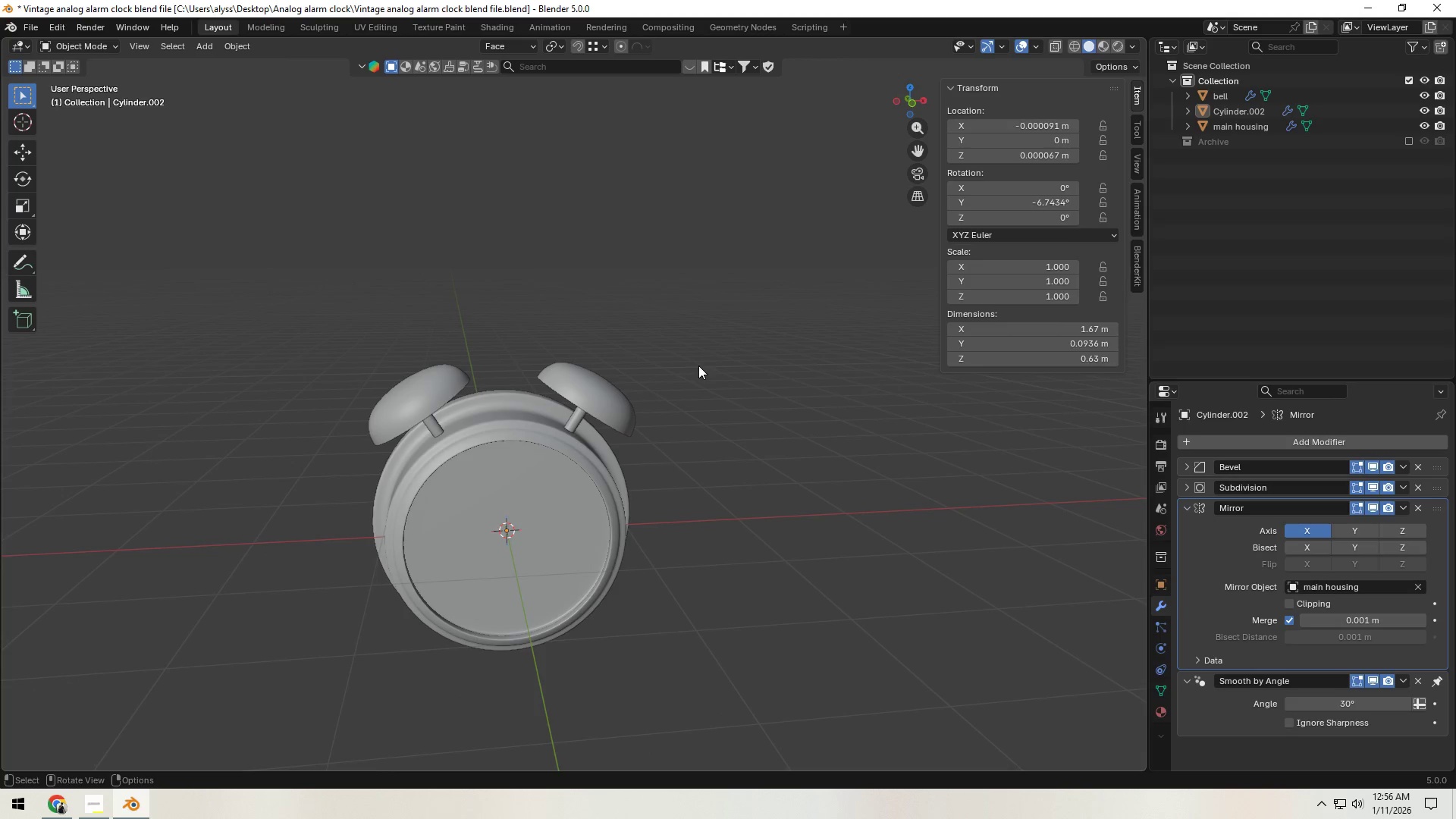 
scroll: coordinate [782, 470], scroll_direction: down, amount: 3.0
 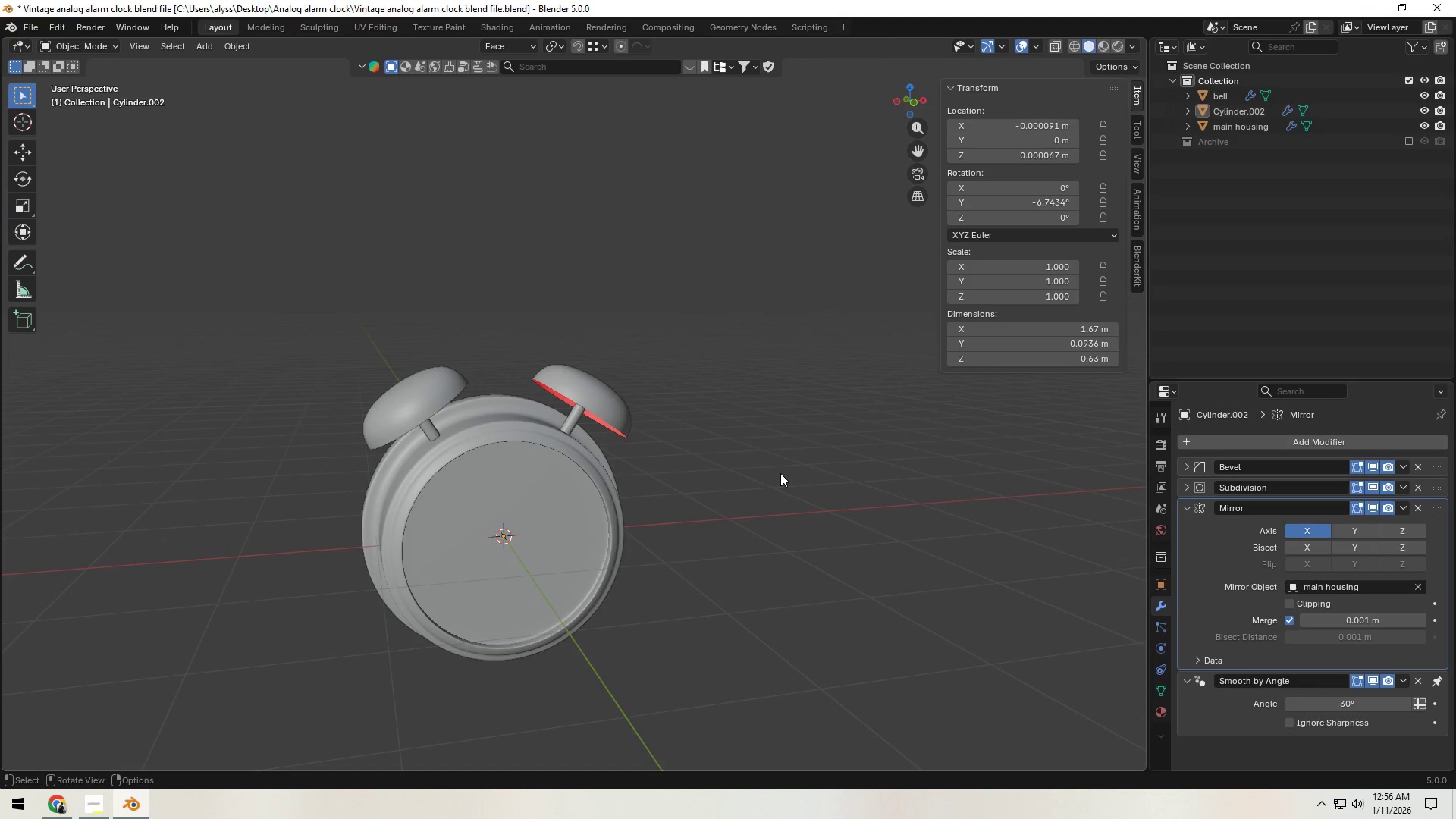 
scroll: coordinate [684, 405], scroll_direction: up, amount: 4.0
 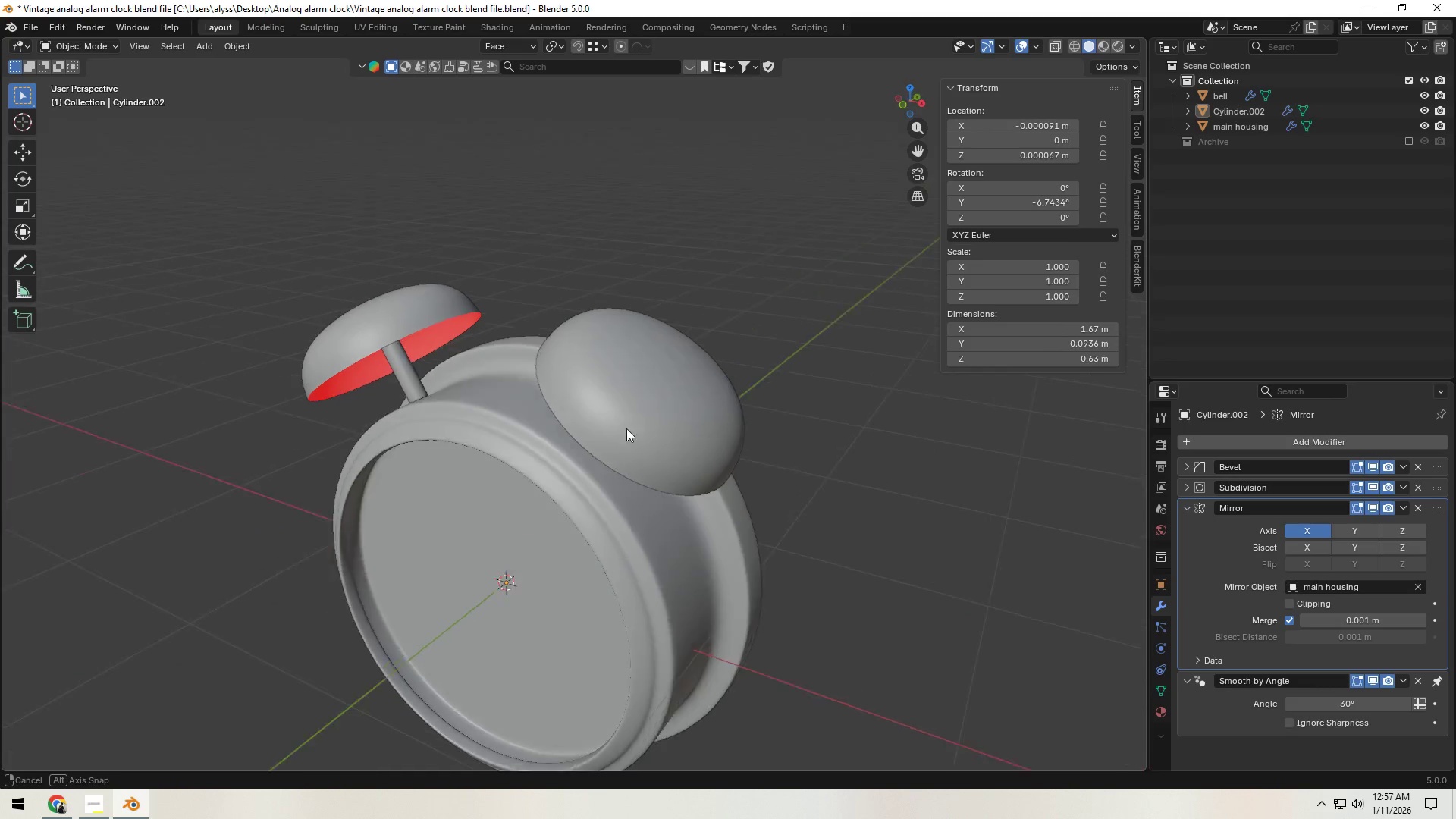 
hold_key(key=ShiftLeft, duration=0.47)
 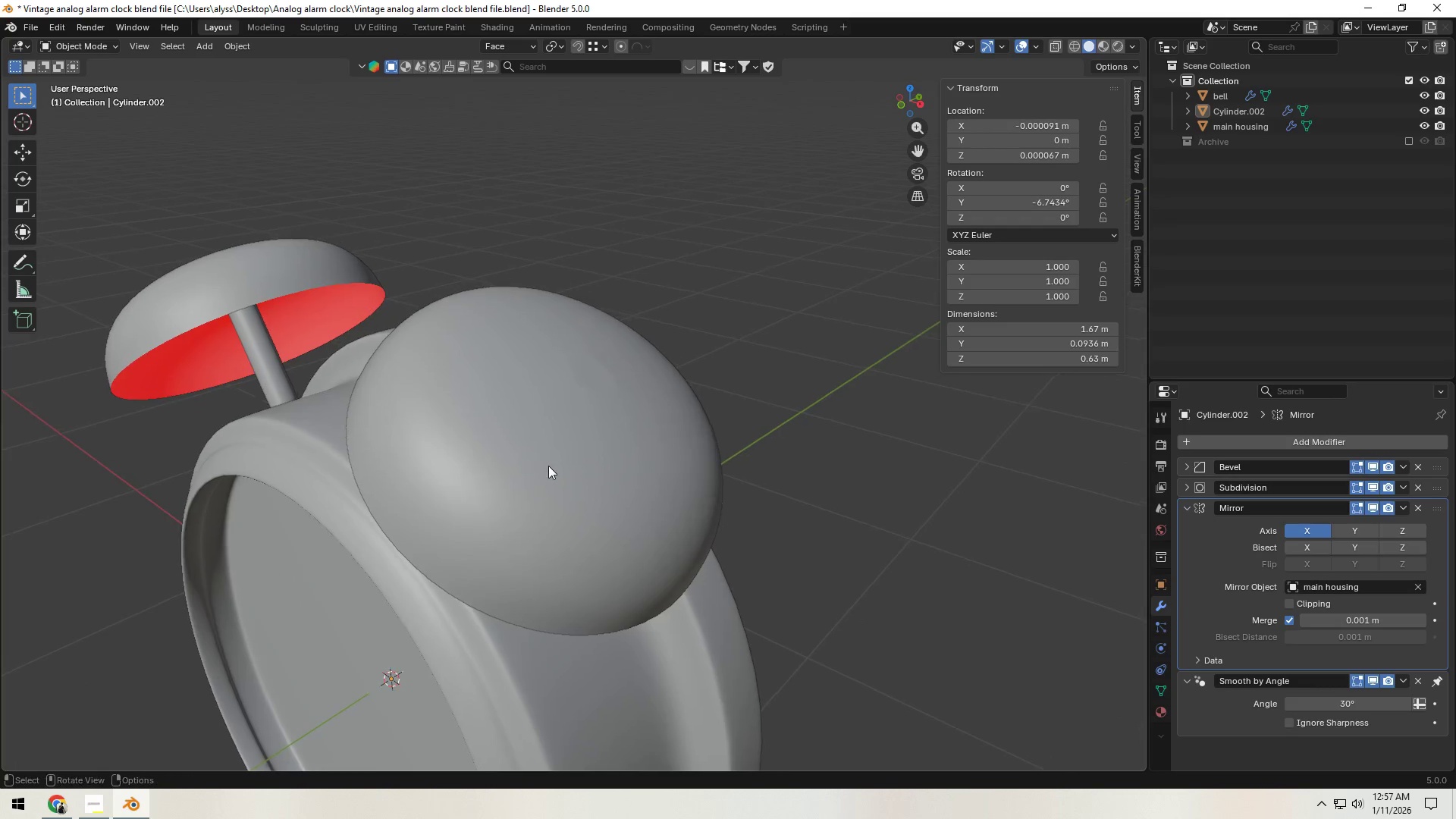 
scroll: coordinate [548, 466], scroll_direction: up, amount: 6.0
 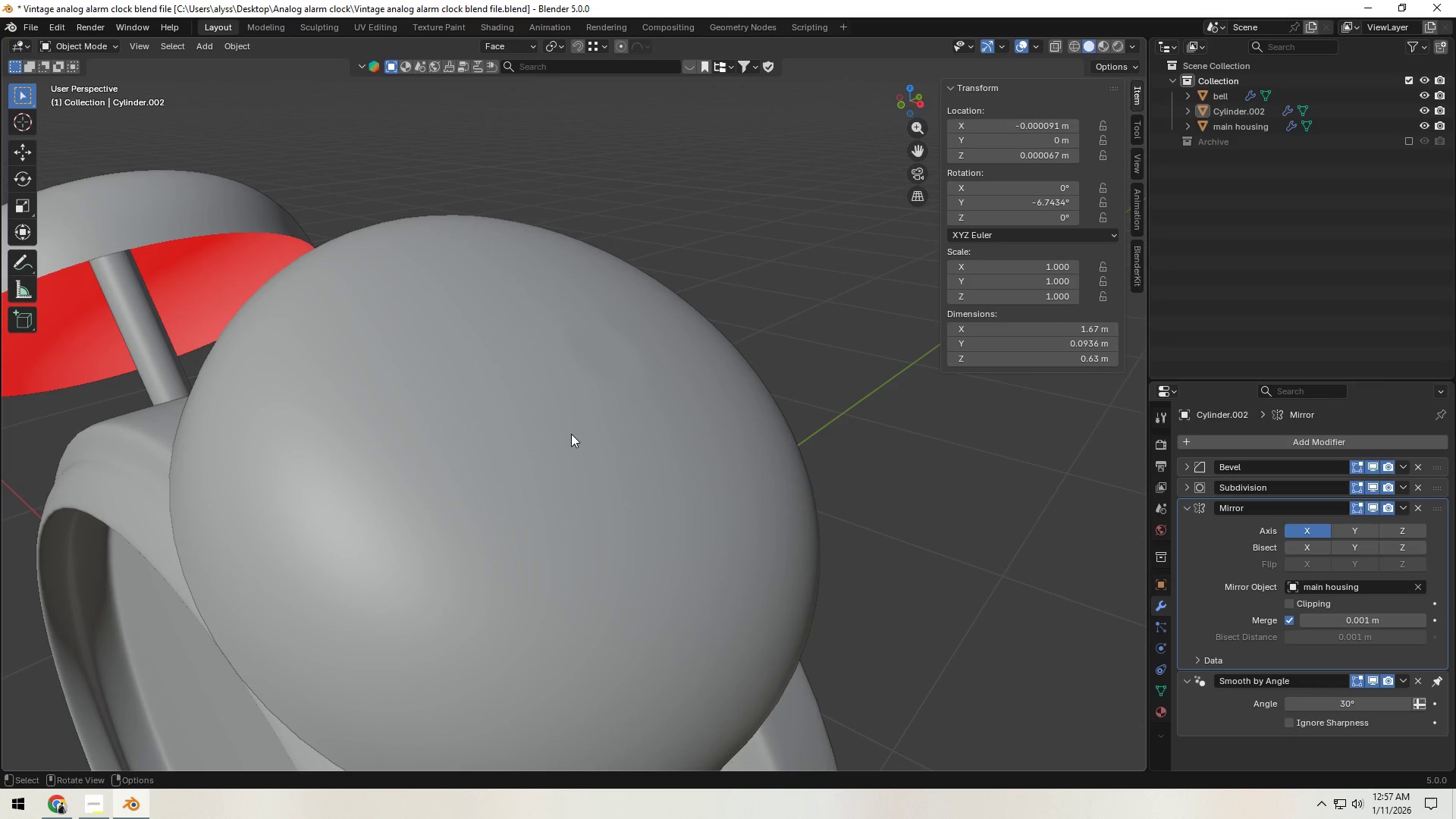 
left_click([571, 434])
 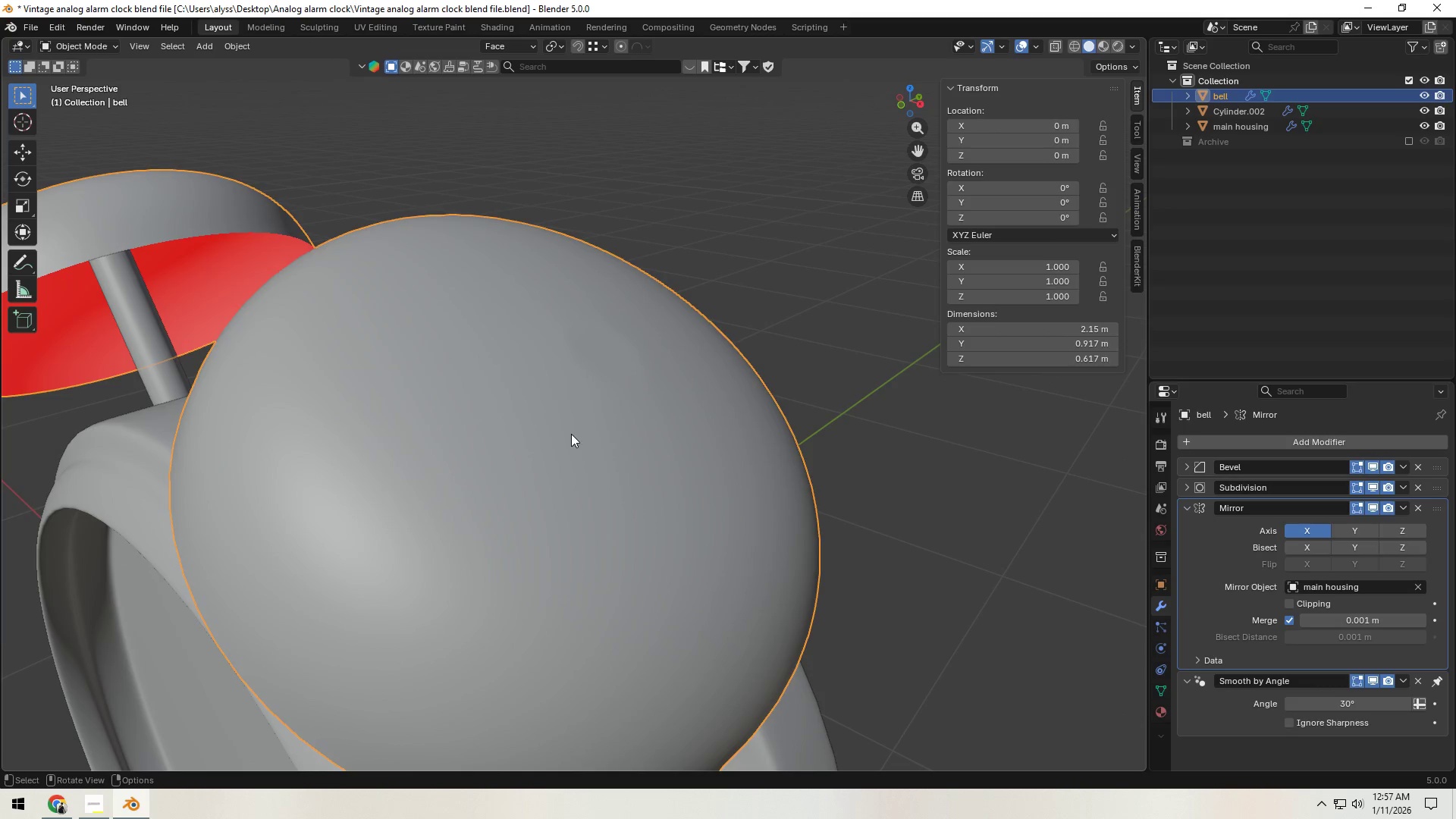 
key(Tab)
 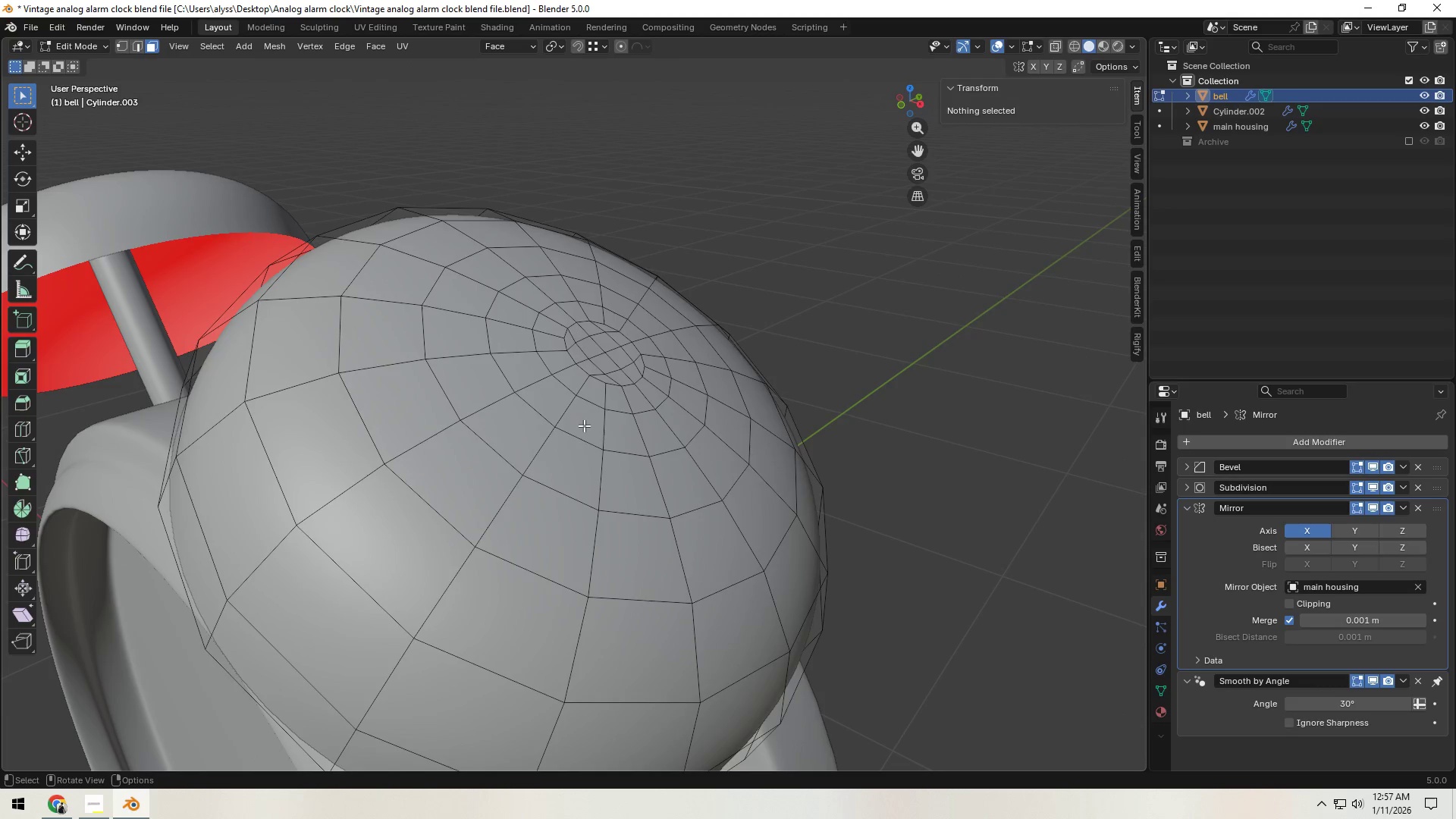 
key(Tab)
 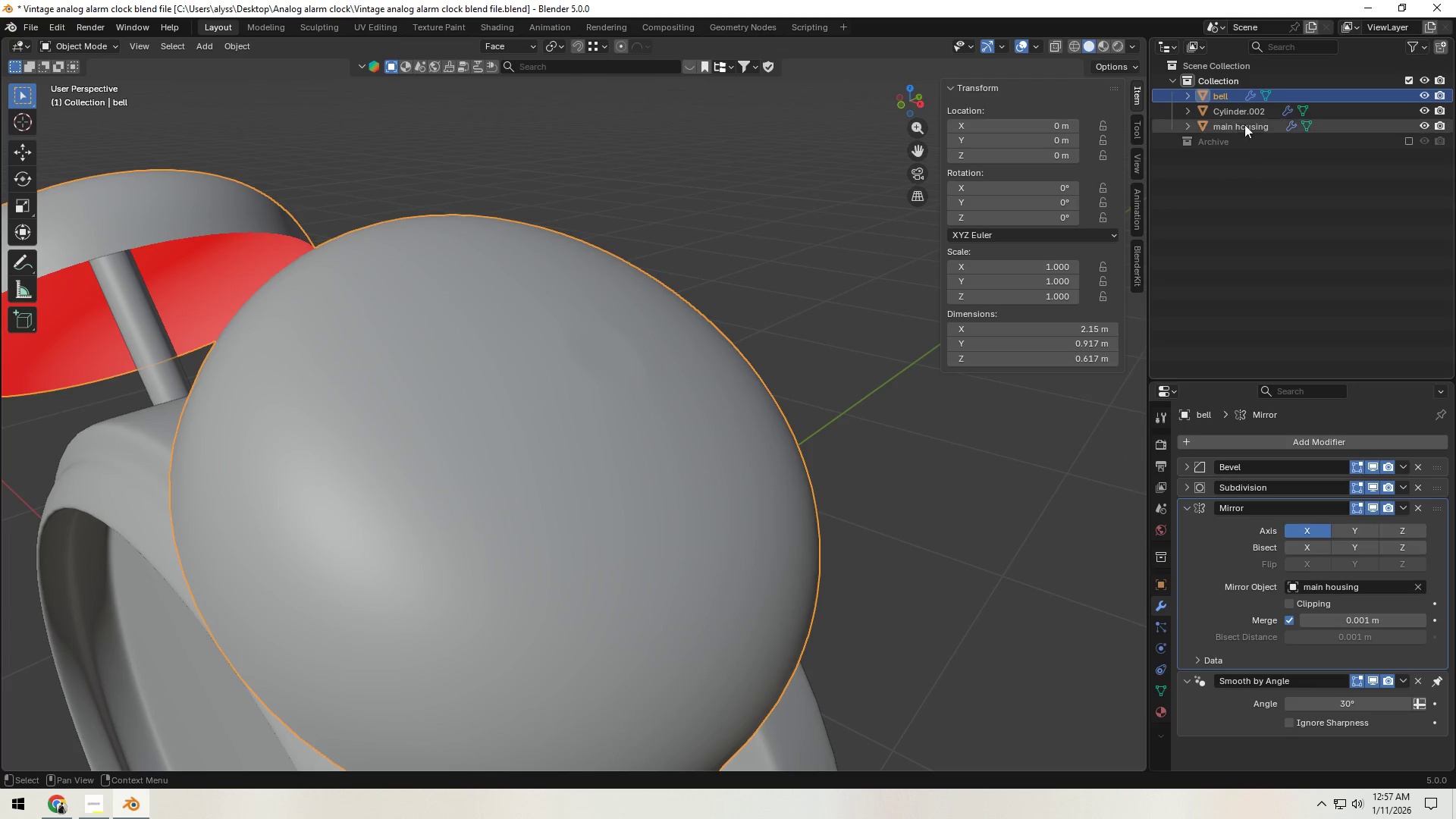 
left_click([1245, 117])
 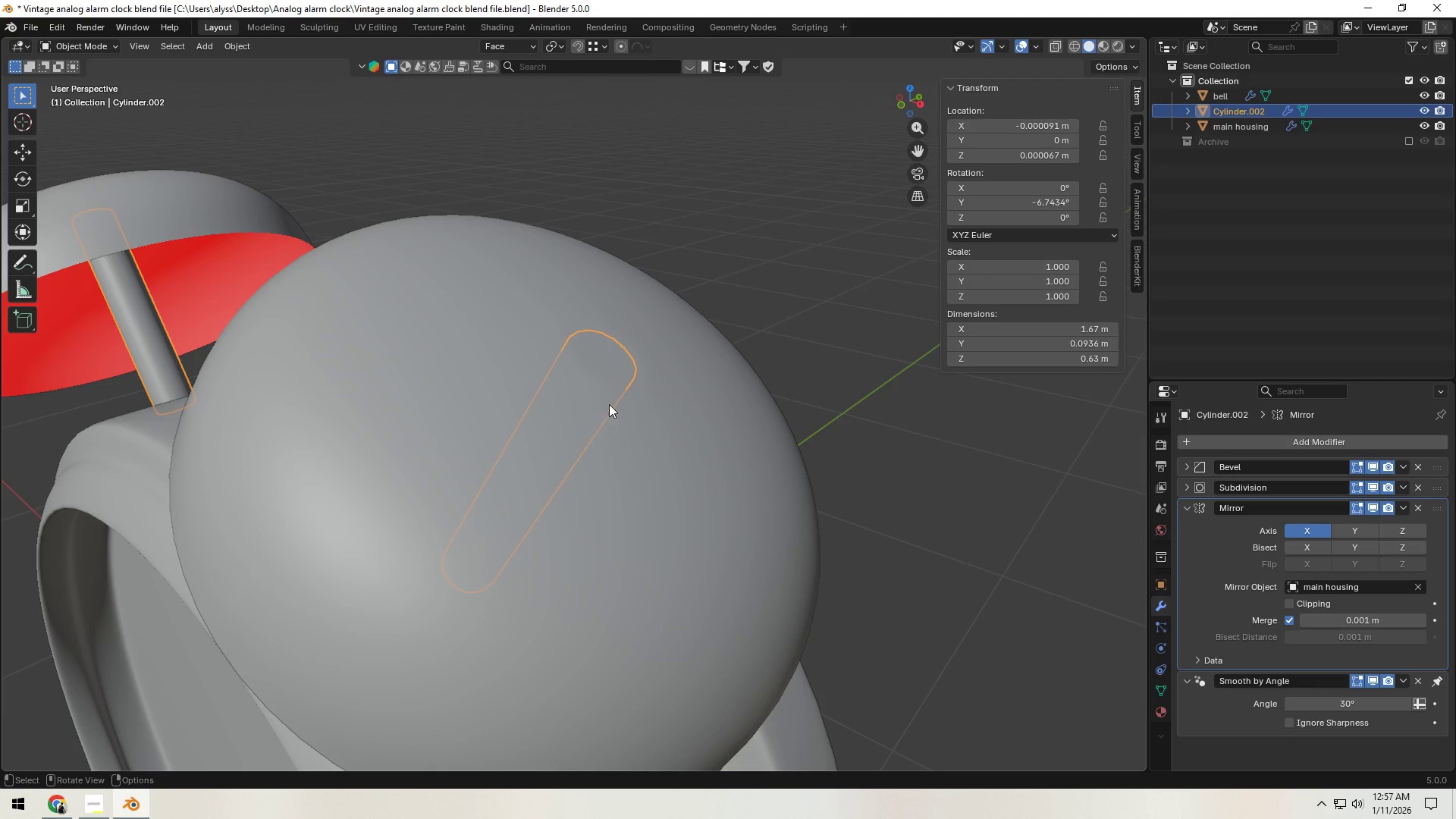 
key(Tab)
 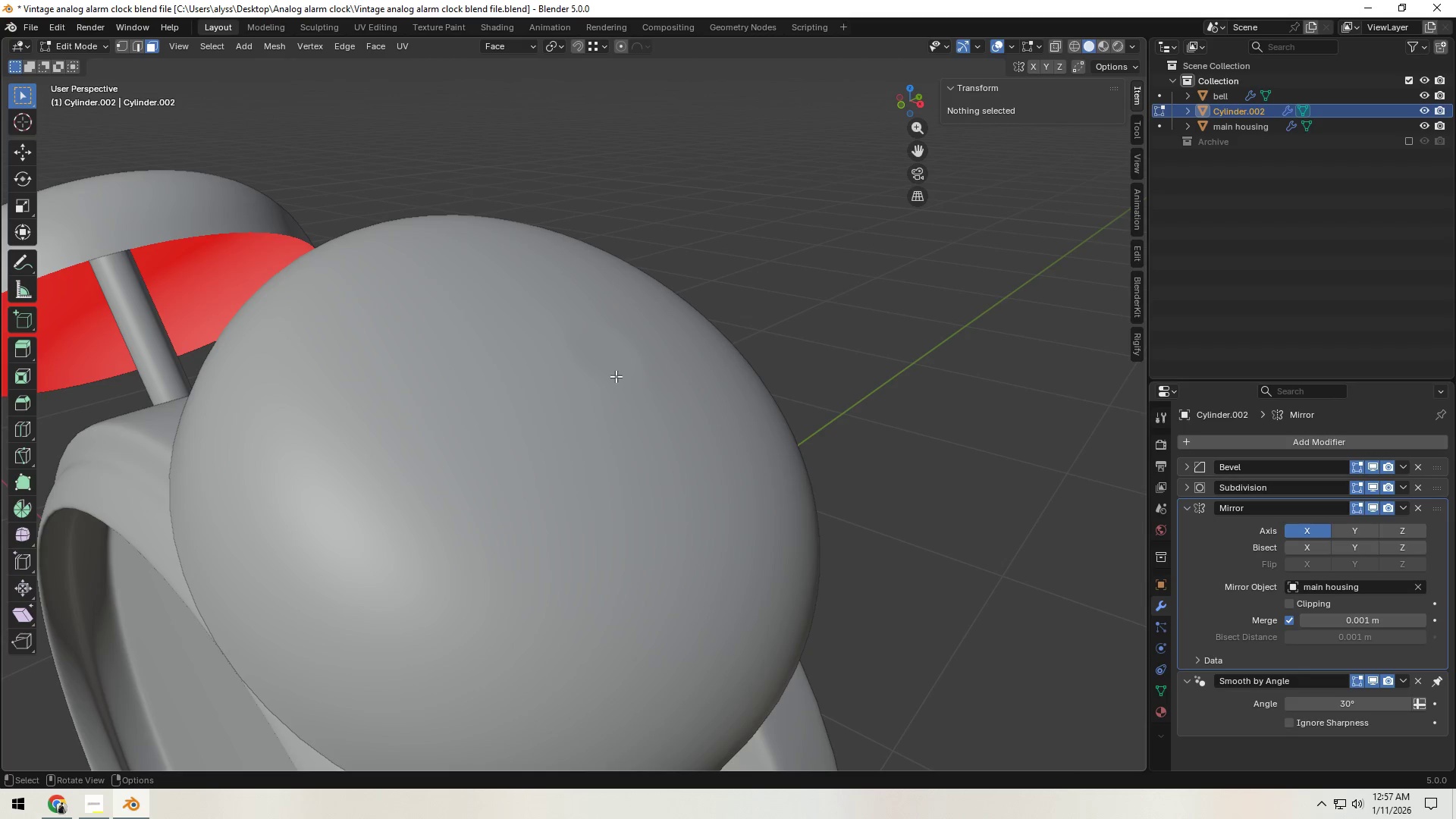 
key(Z)
 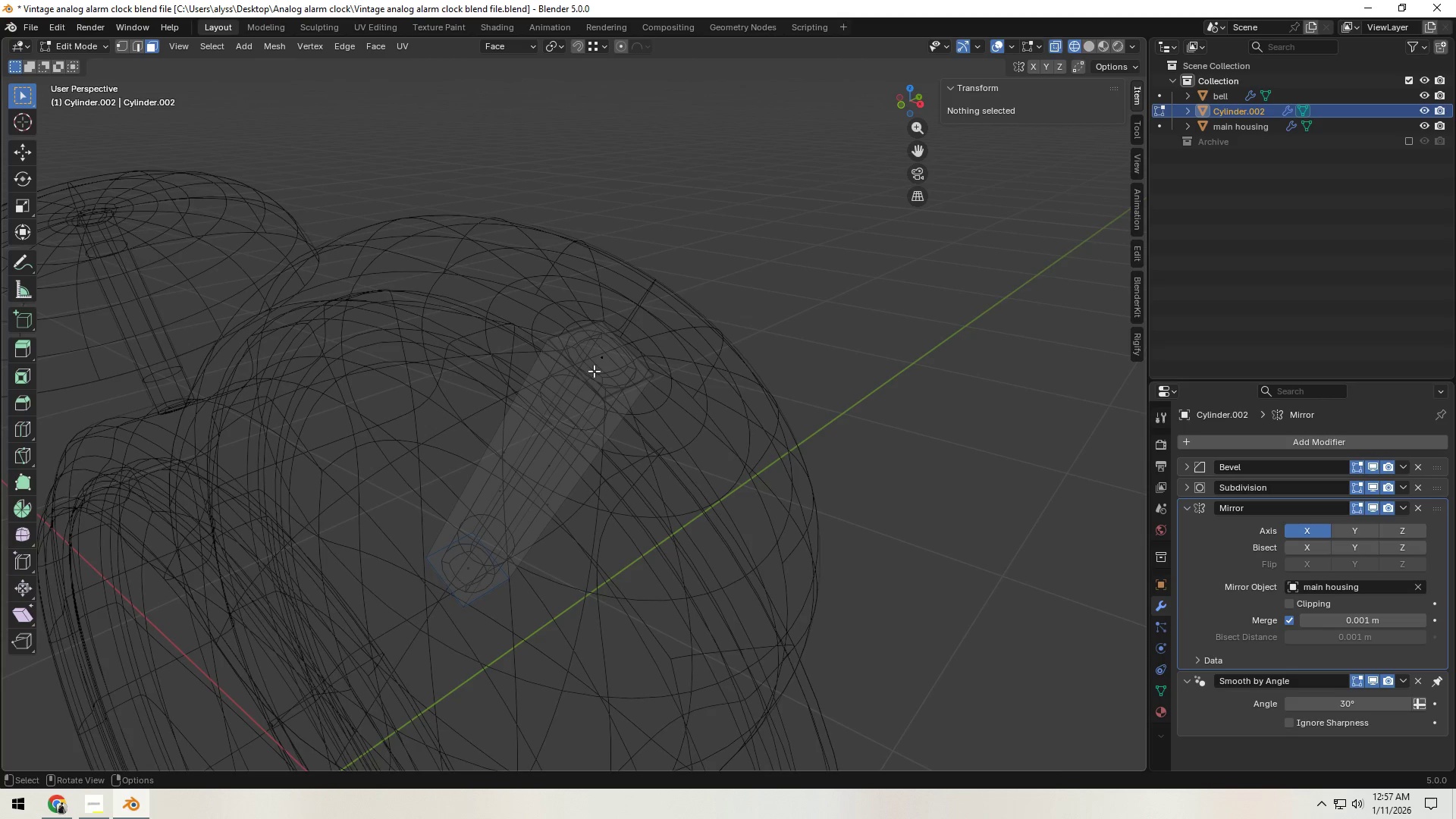 
left_click([598, 368])
 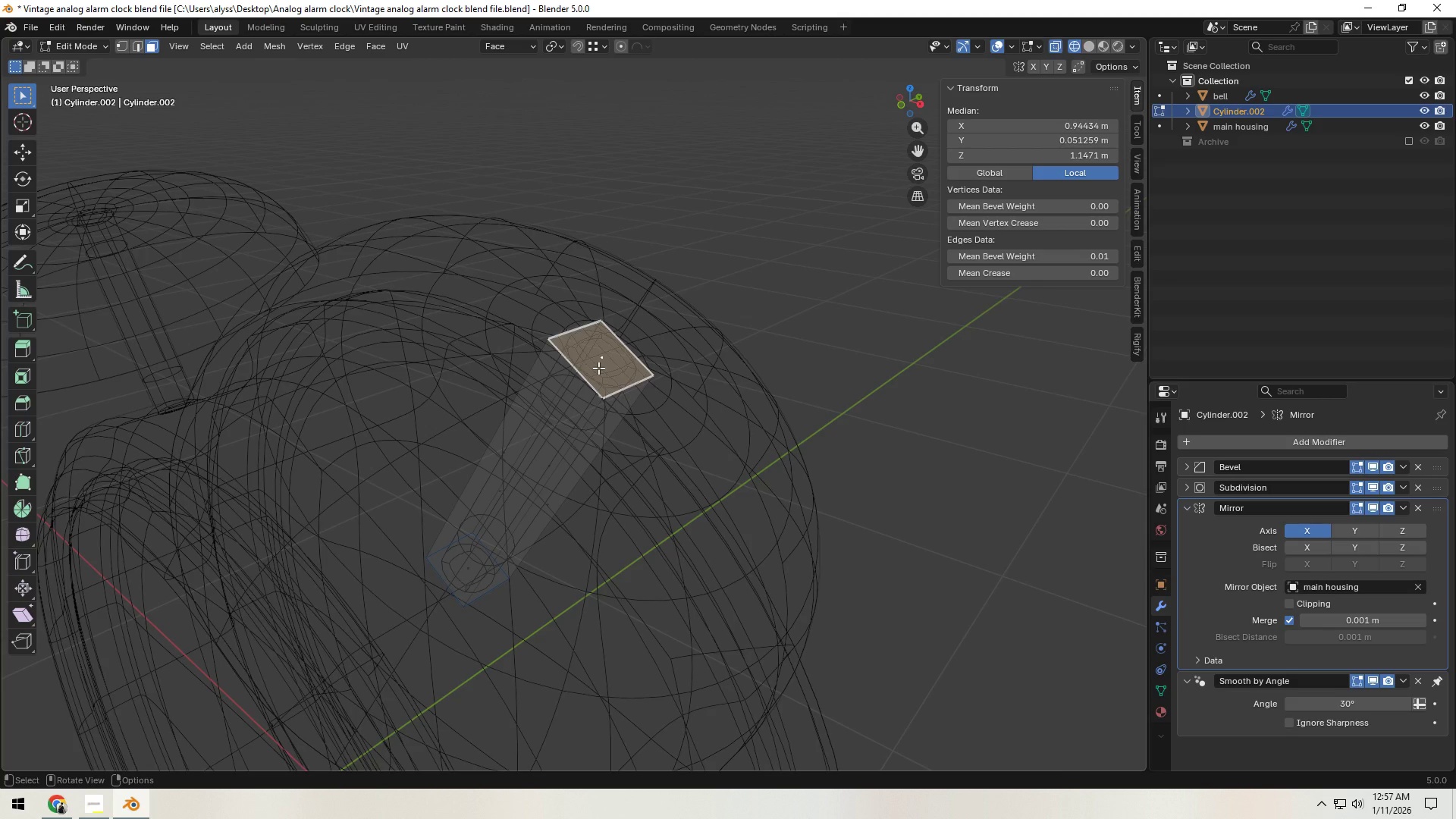 
hold_key(key=Z, duration=0.31)
 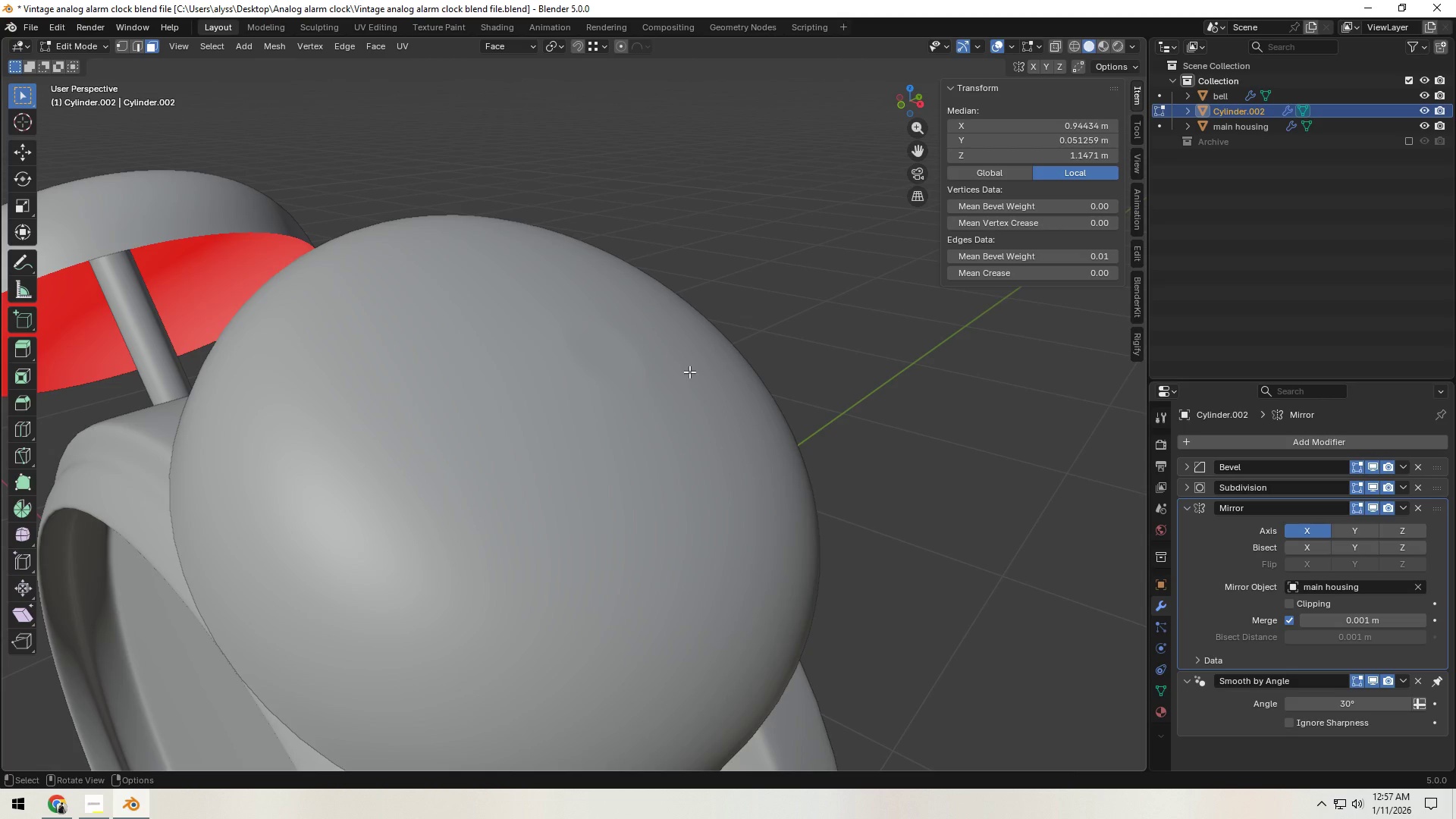 
type(Dz)
 